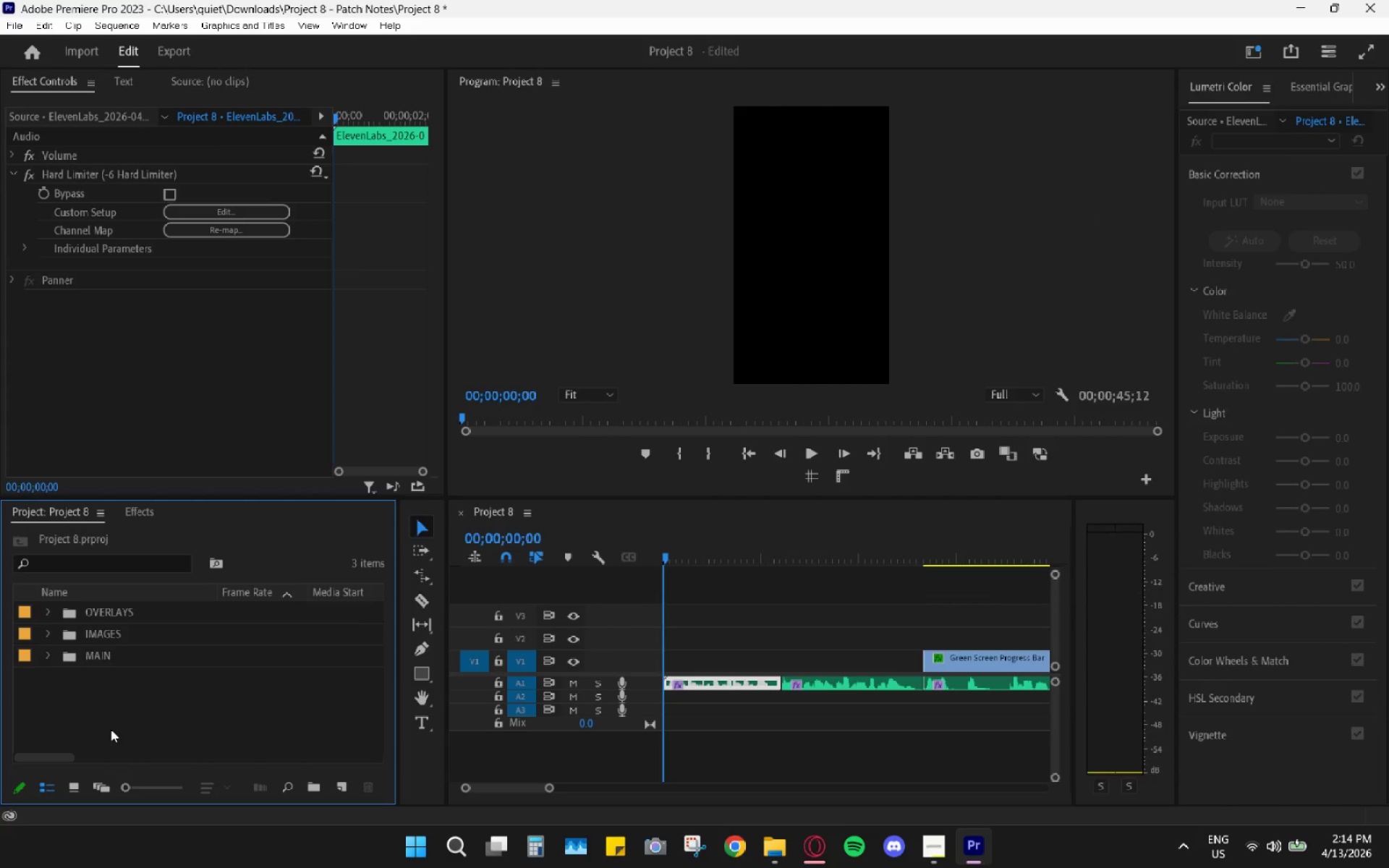 
left_click([41, 647])
 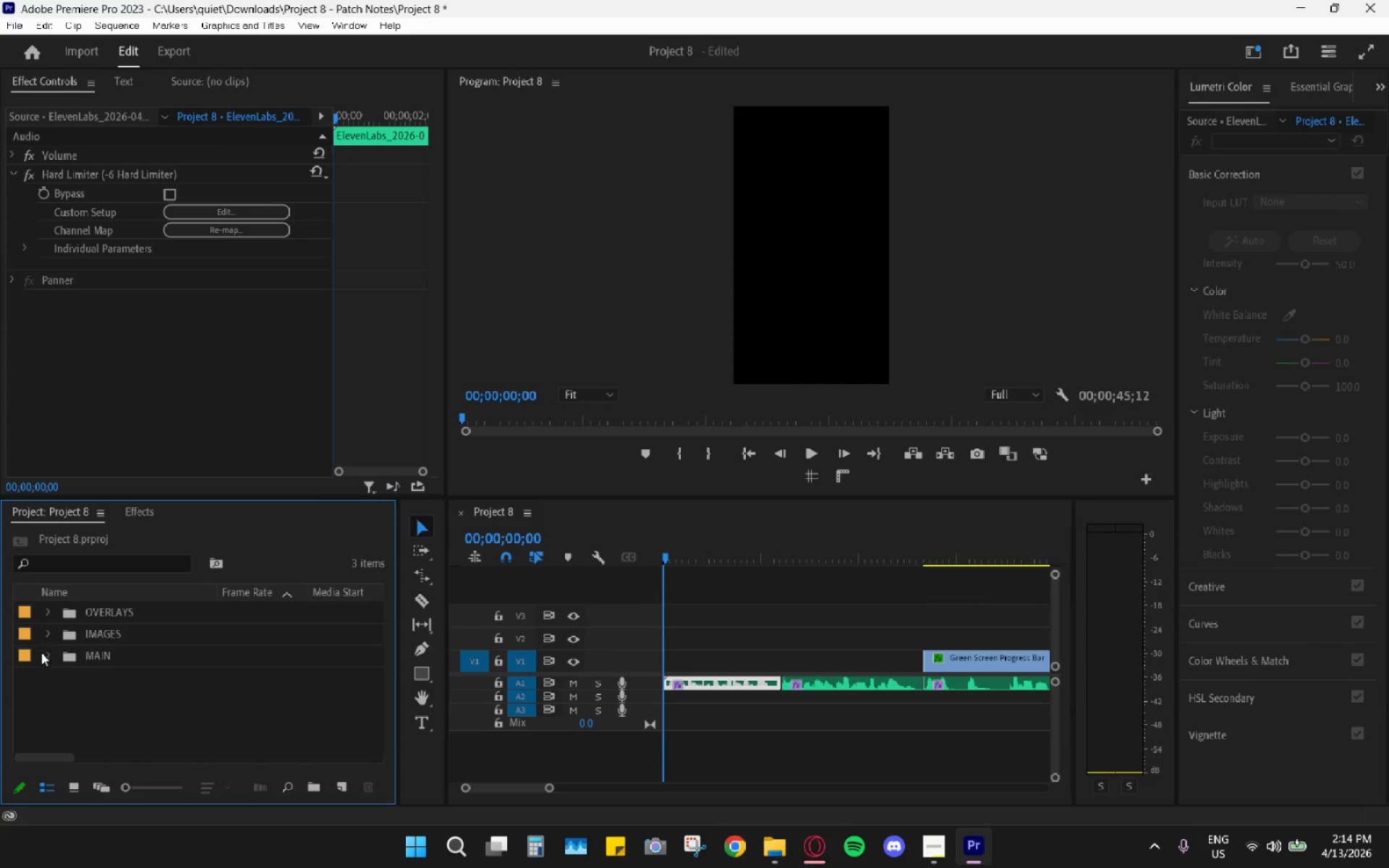 
left_click_drag(start_coordinate=[43, 654], to_coordinate=[45, 658])
 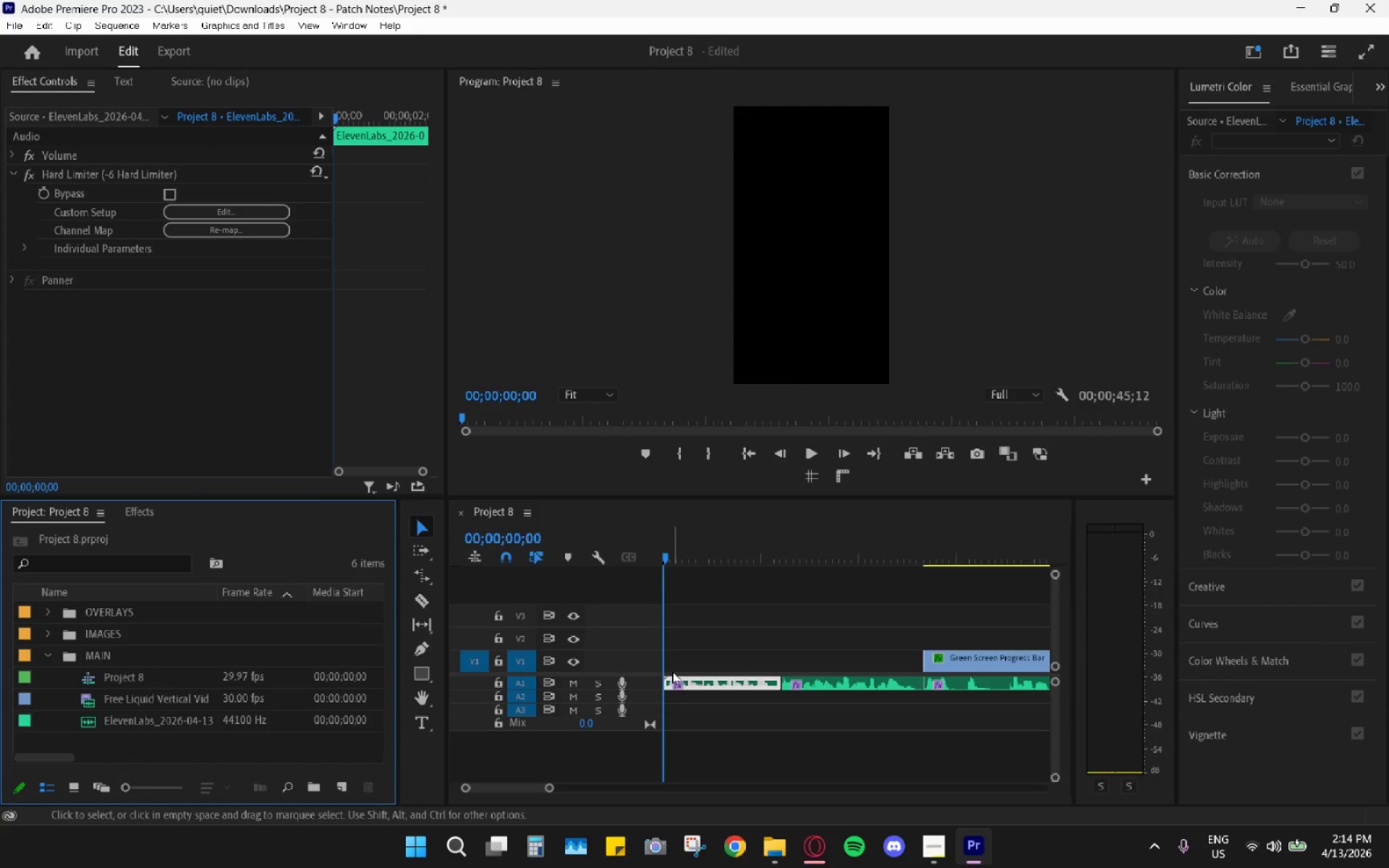 
hold_key(key=AltLeft, duration=1.52)
 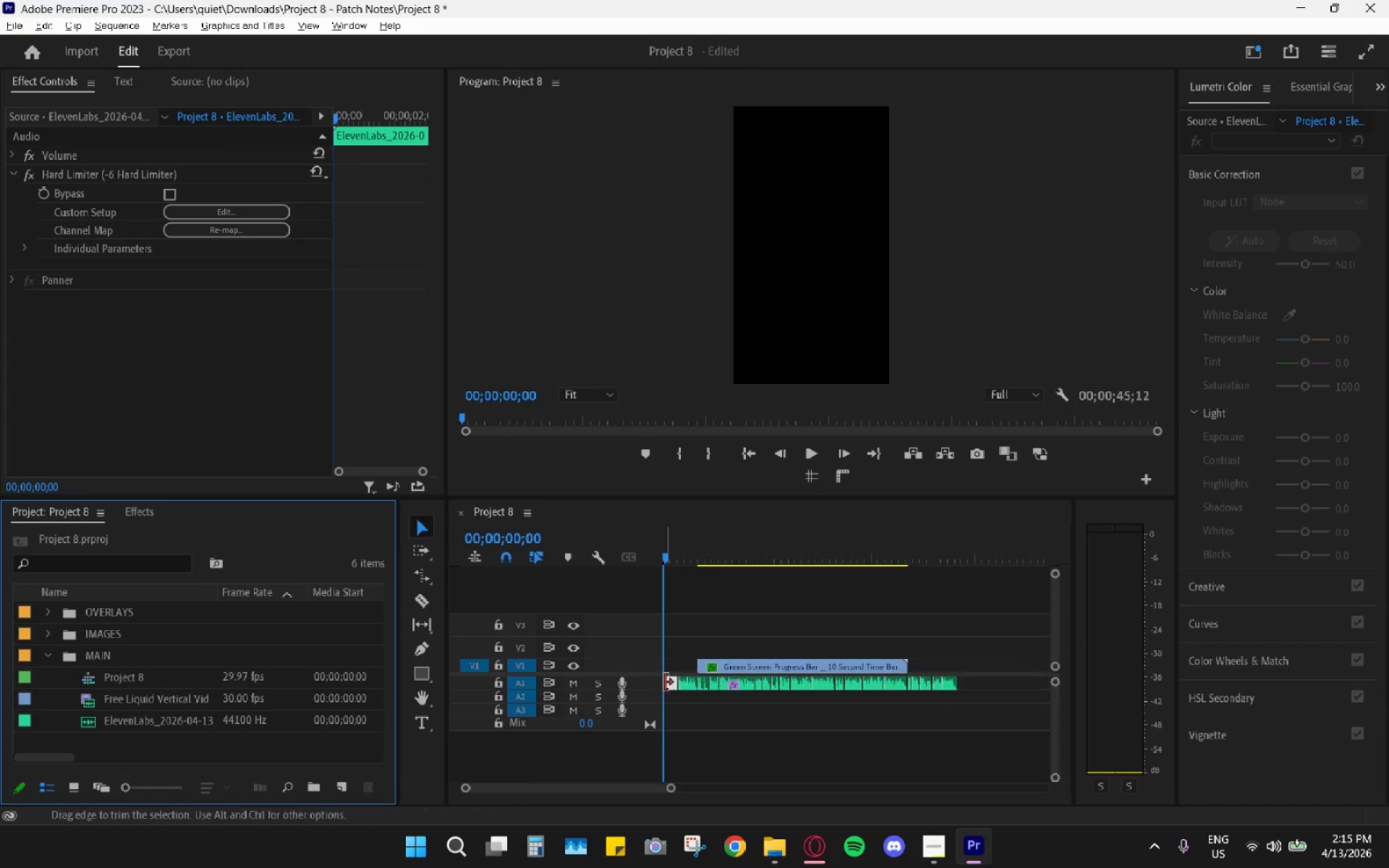 
hold_key(key=AltLeft, duration=0.98)
 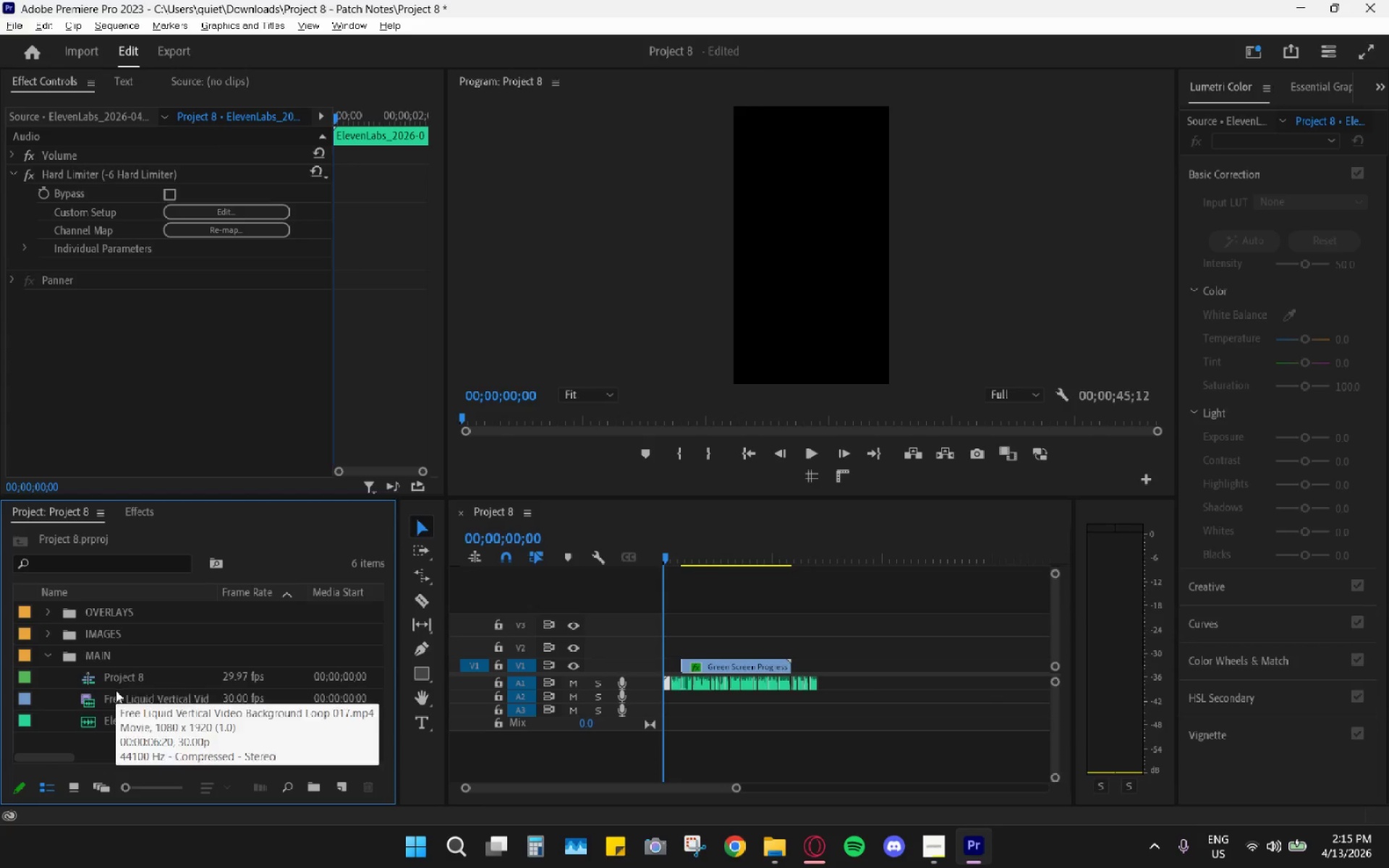 
scroll: coordinate [665, 682], scroll_direction: down, amount: 34.0
 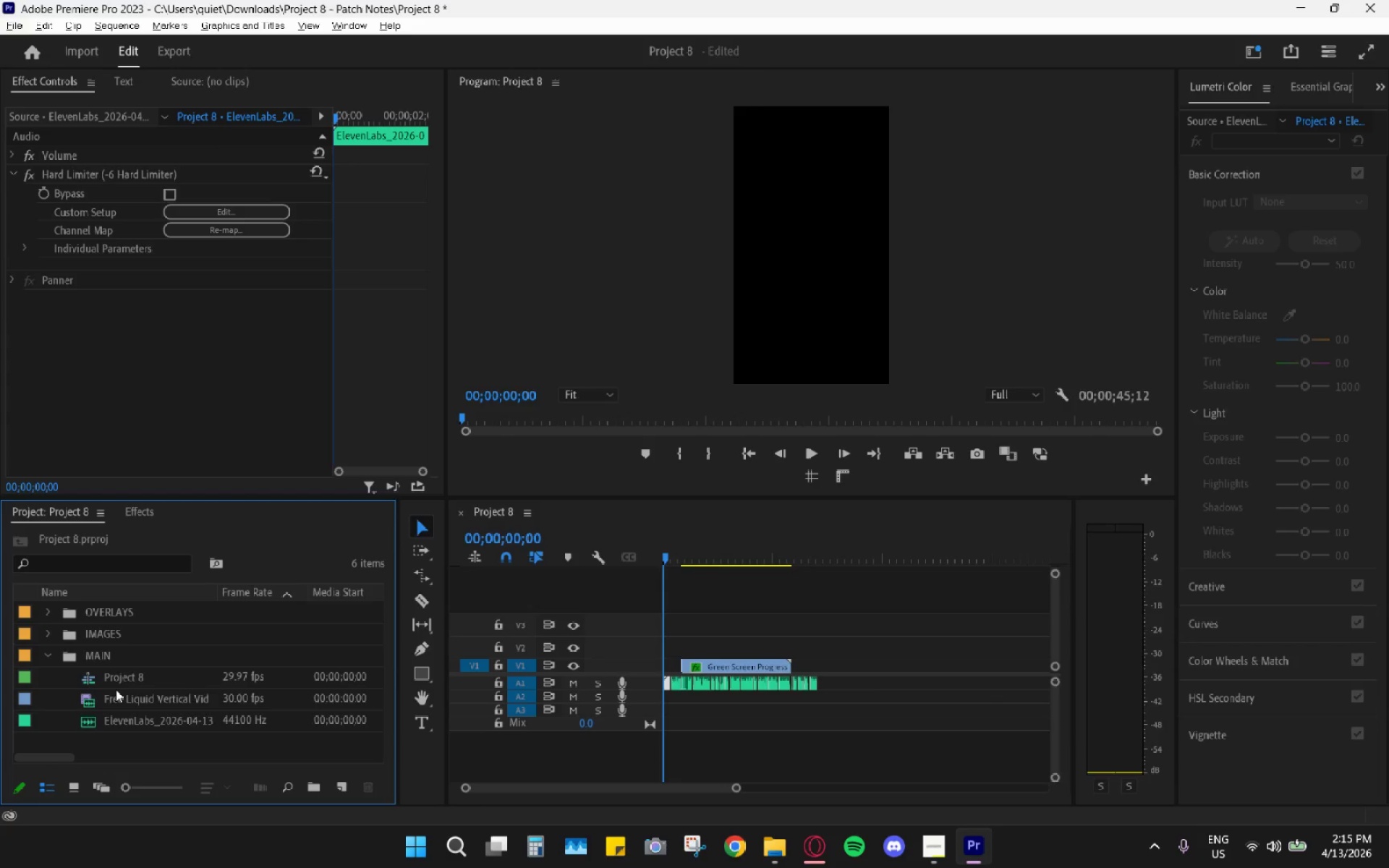 
left_click_drag(start_coordinate=[116, 692], to_coordinate=[908, 677])
 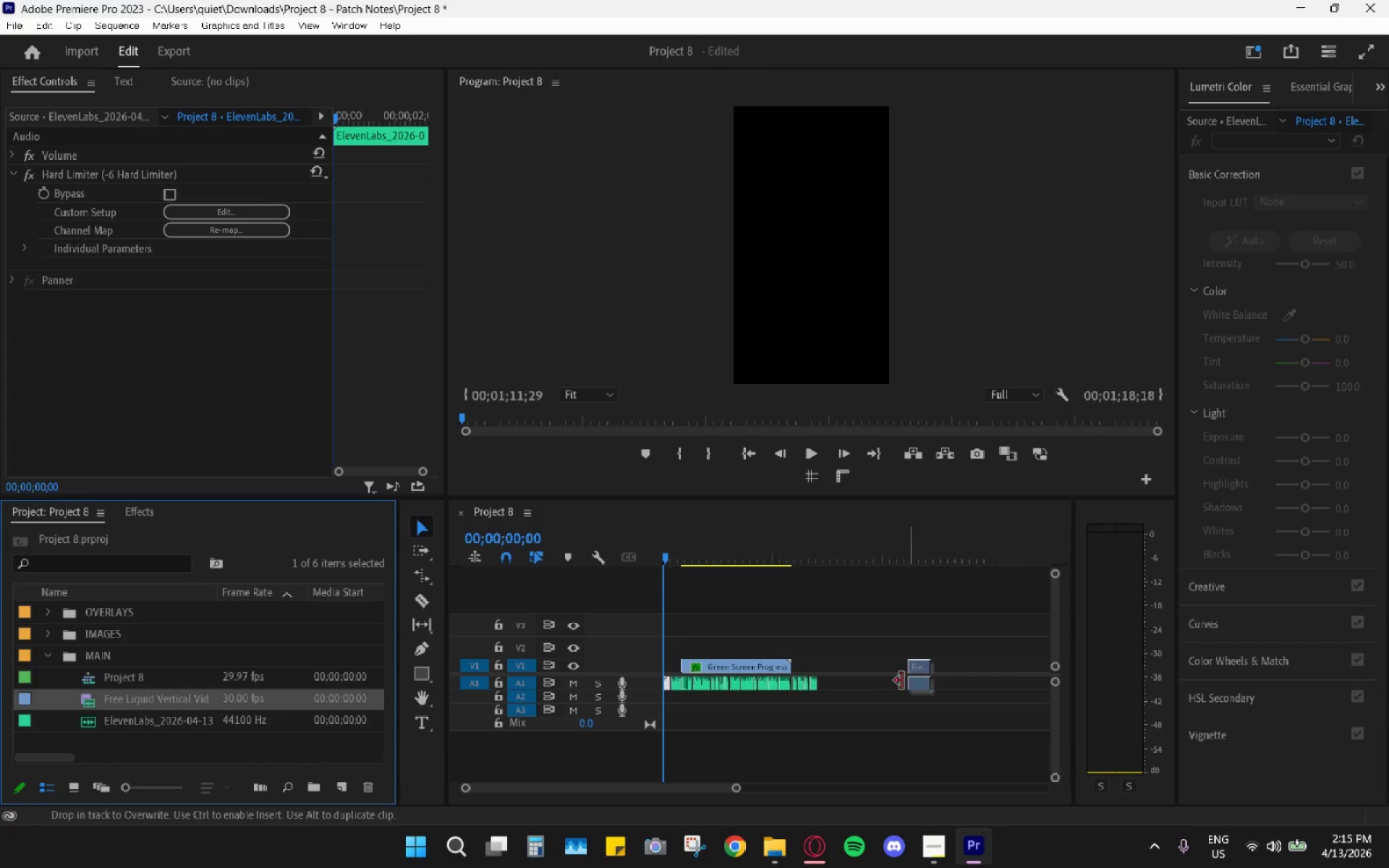 
hold_key(key=AltLeft, duration=1.53)
left_click([924, 690])
 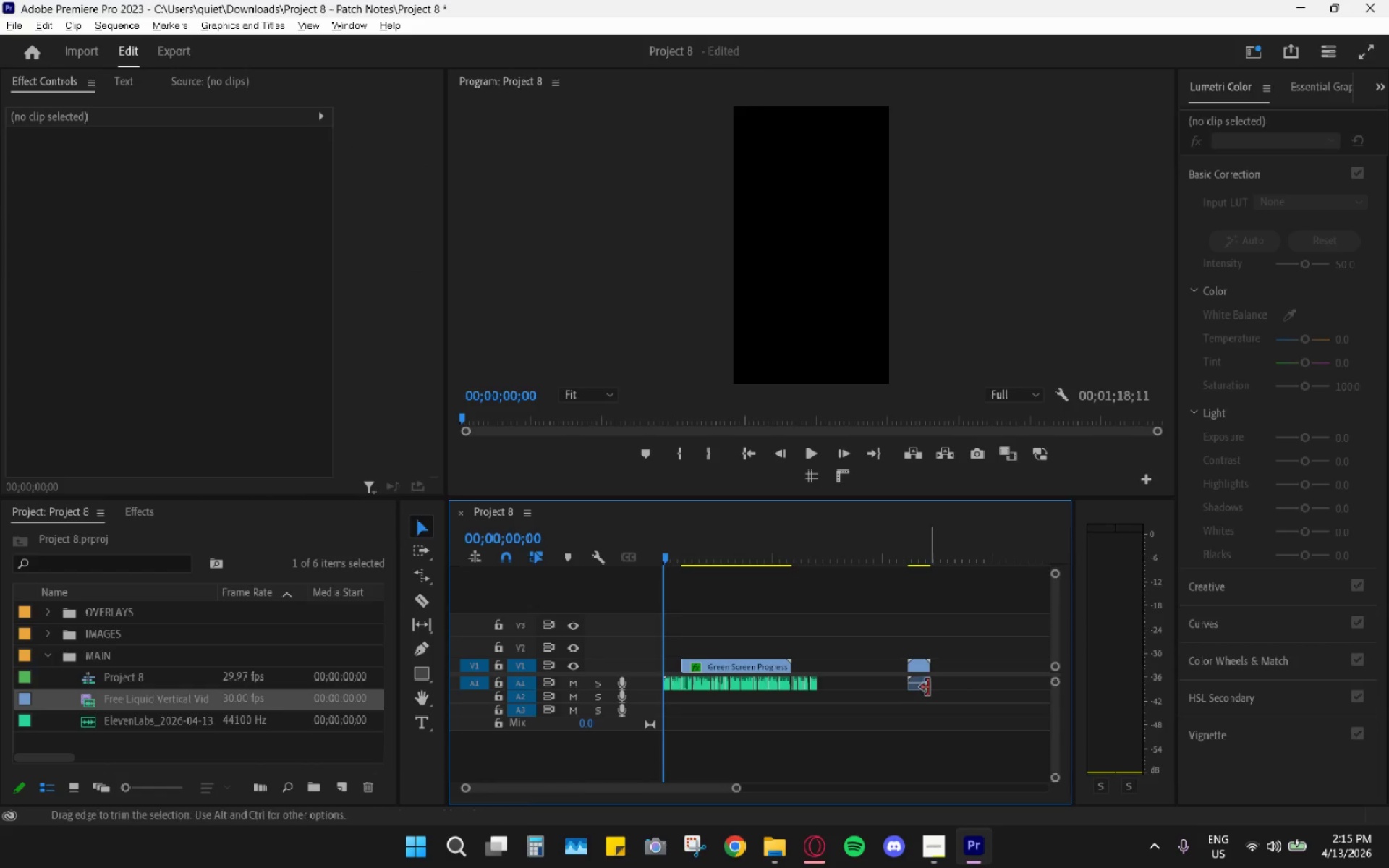 
double_click([928, 686])
 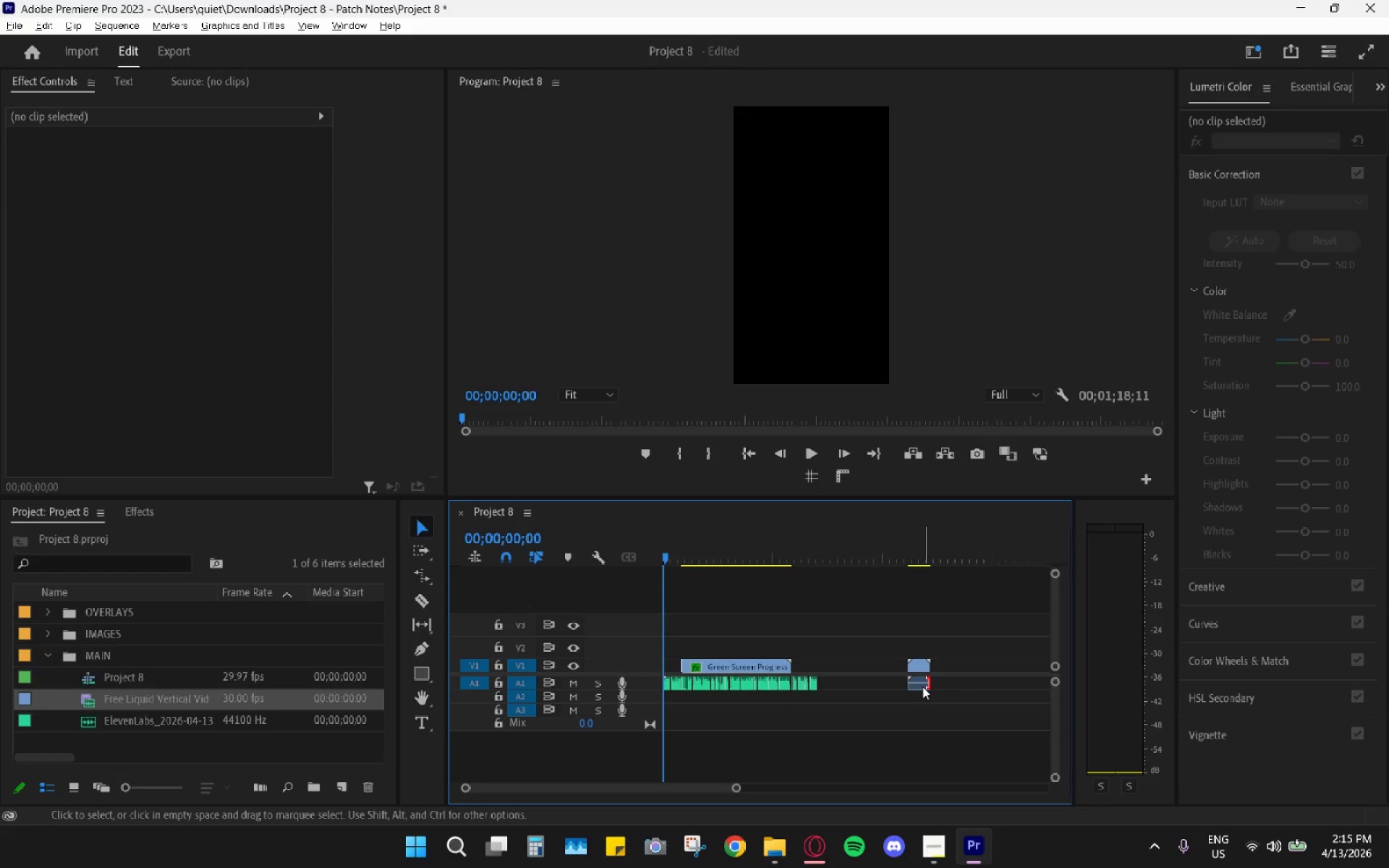 
hold_key(key=AltLeft, duration=0.56)
triple_click([921, 686])
 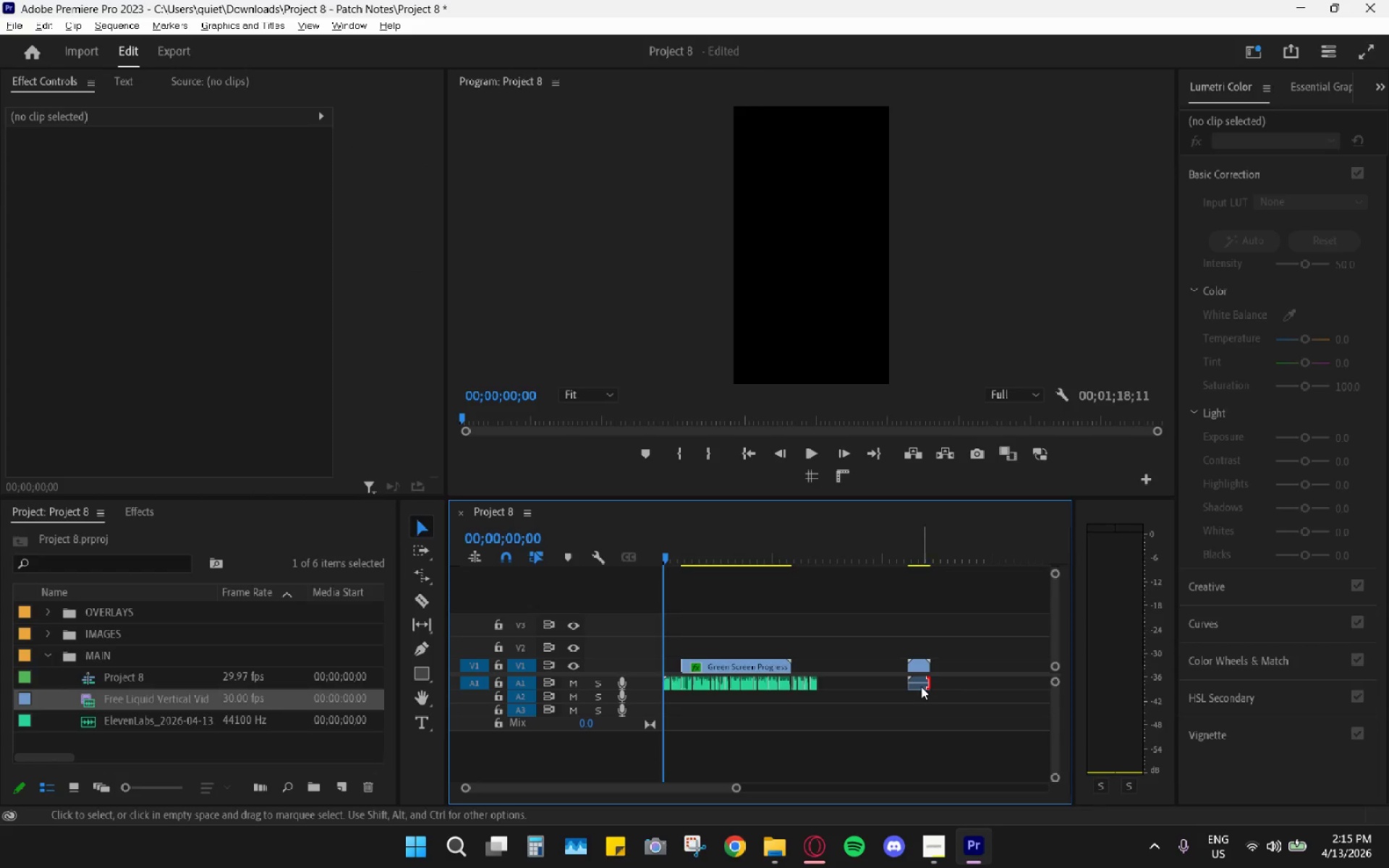 
key(H)
 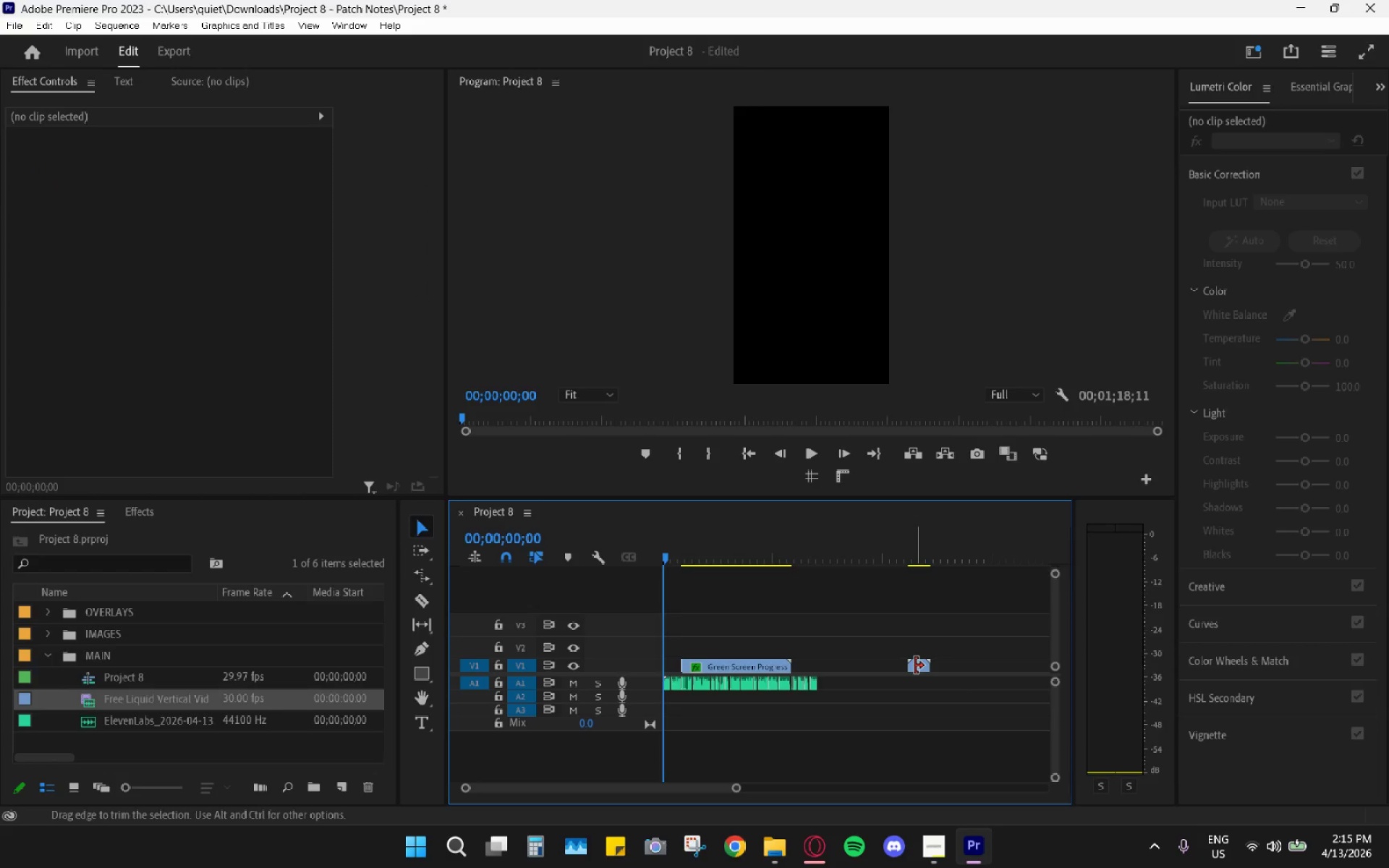 
left_click_drag(start_coordinate=[914, 669], to_coordinate=[679, 705])
 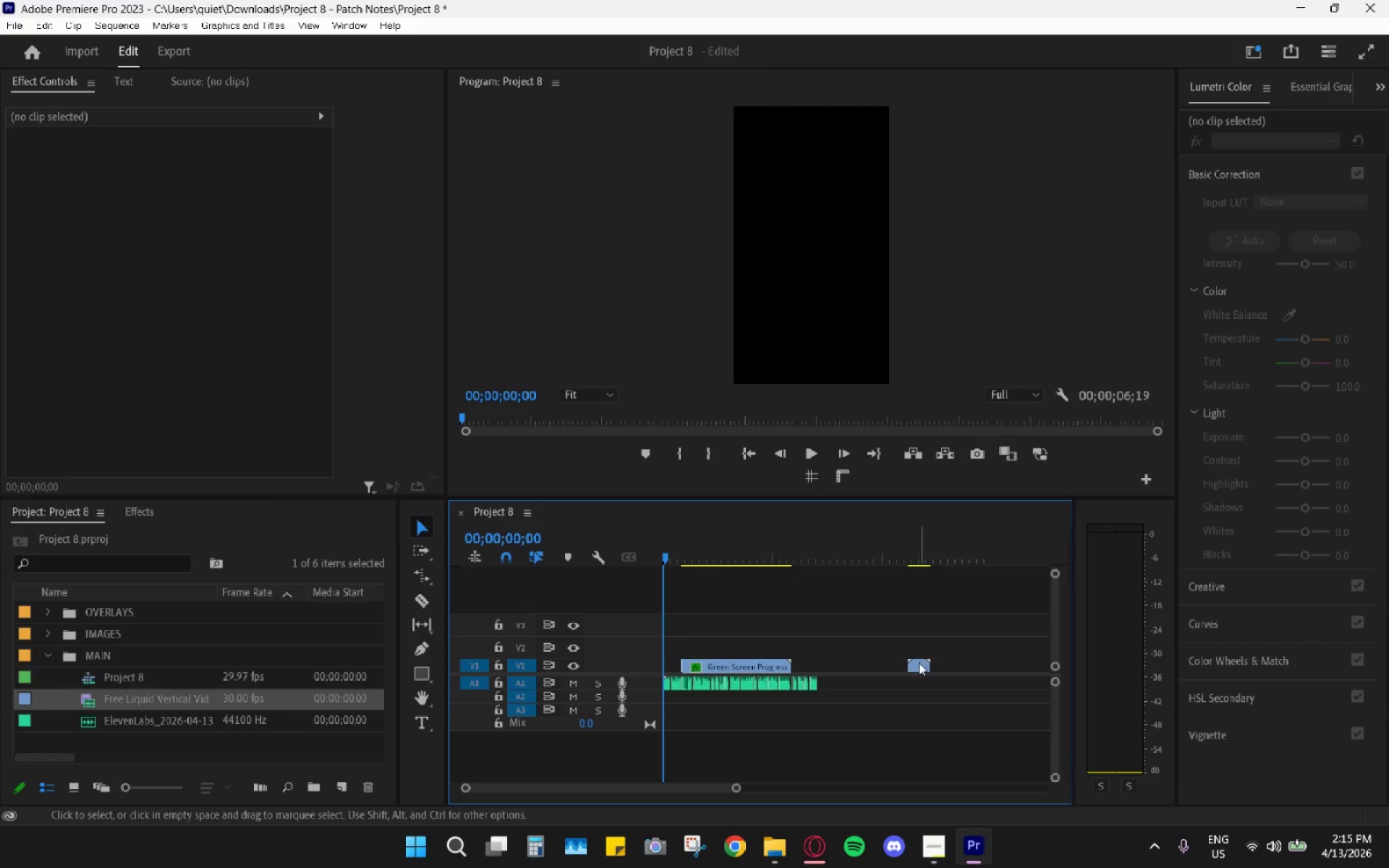 
left_click_drag(start_coordinate=[921, 664], to_coordinate=[736, 698])
 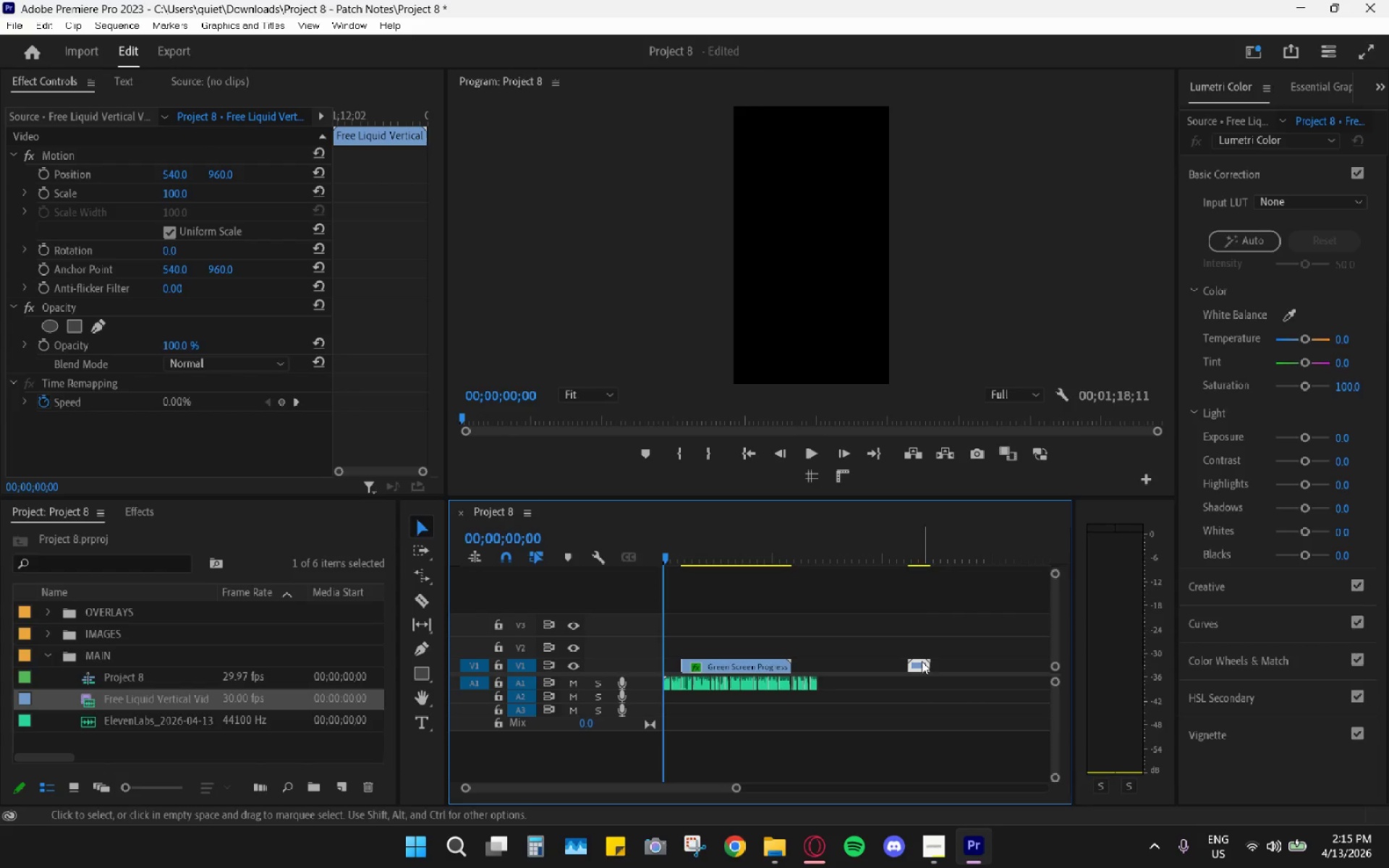 
left_click_drag(start_coordinate=[919, 663], to_coordinate=[847, 642])
 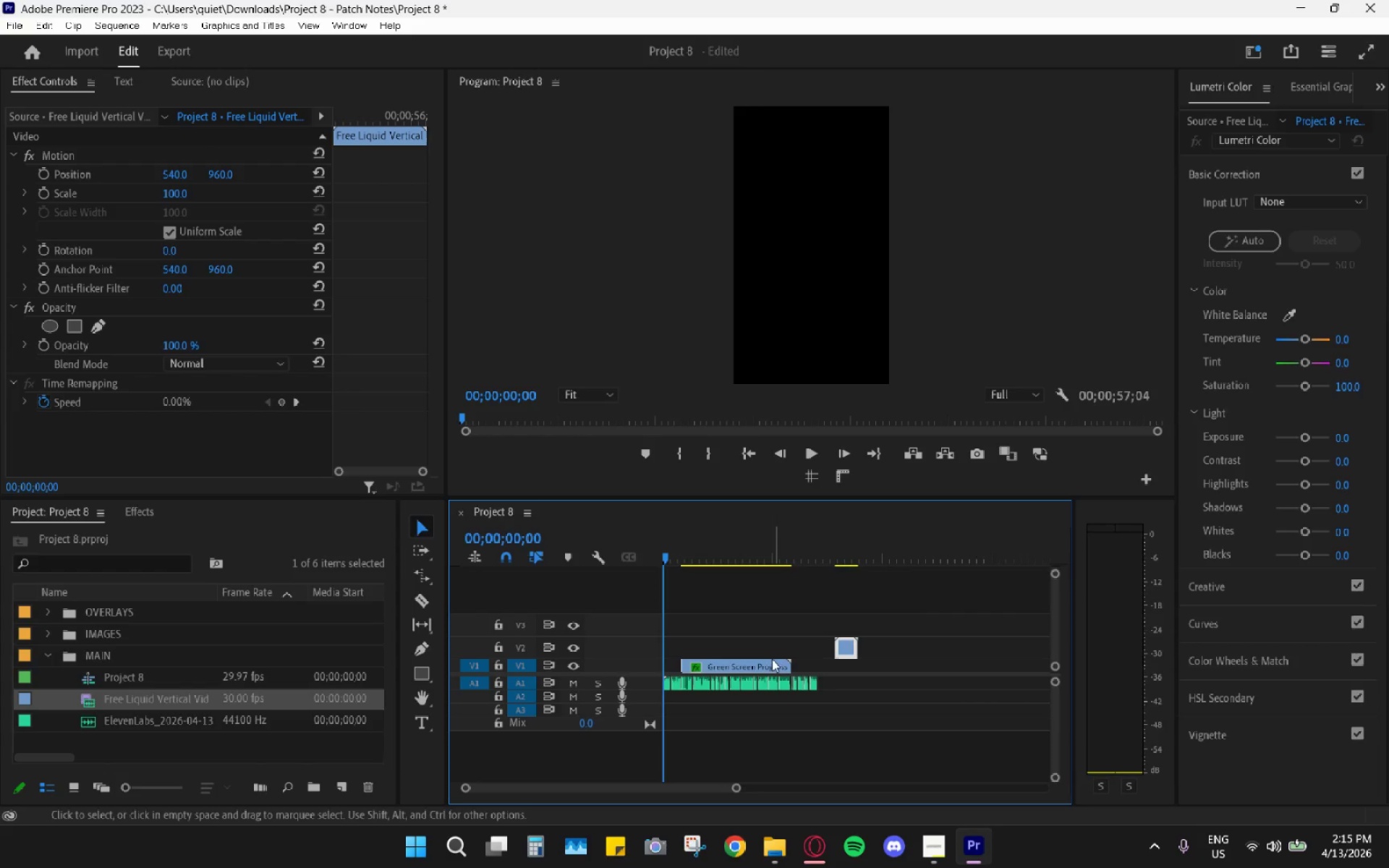 
left_click_drag(start_coordinate=[765, 663], to_coordinate=[765, 653])
 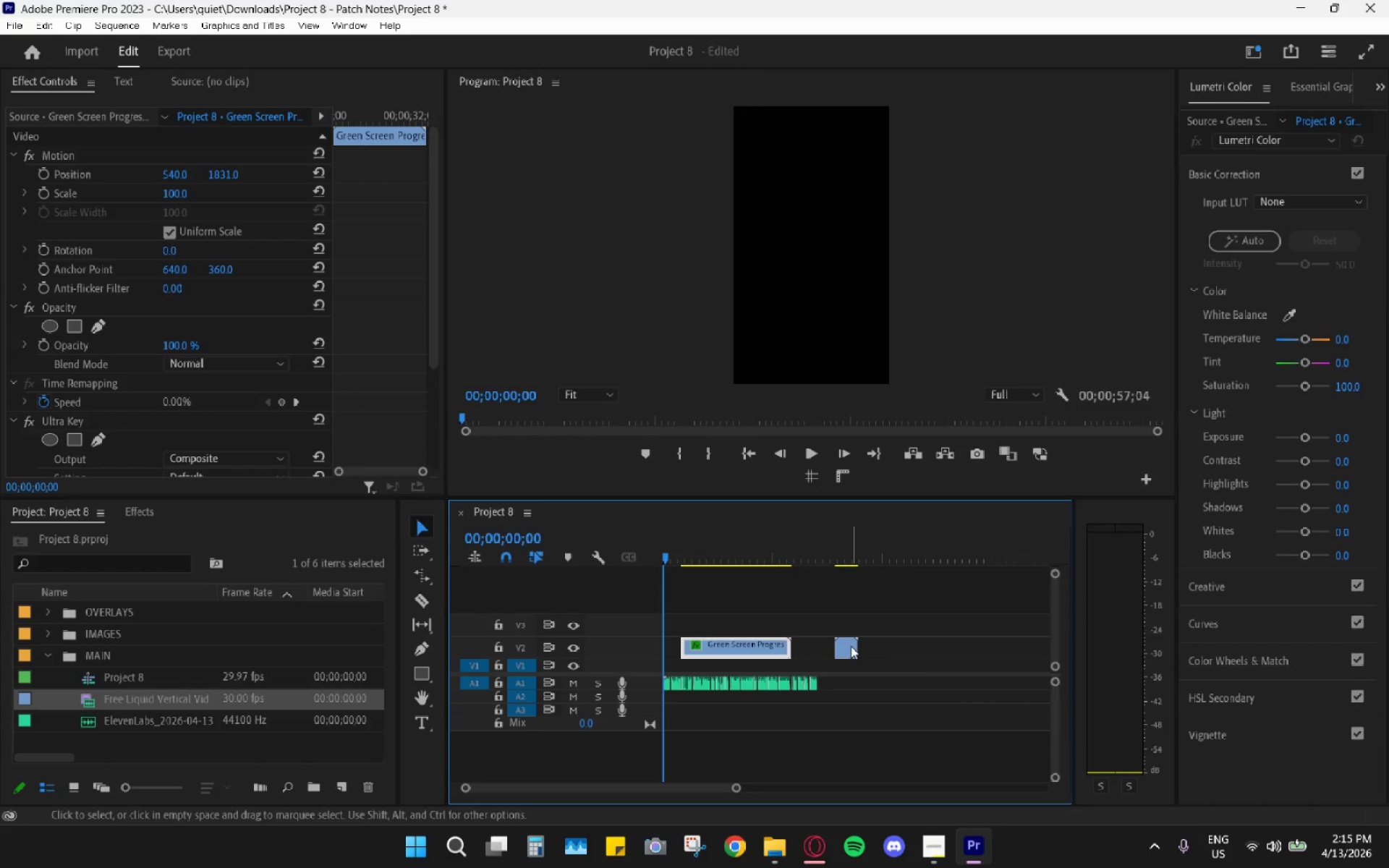 
left_click_drag(start_coordinate=[851, 647], to_coordinate=[670, 670])
 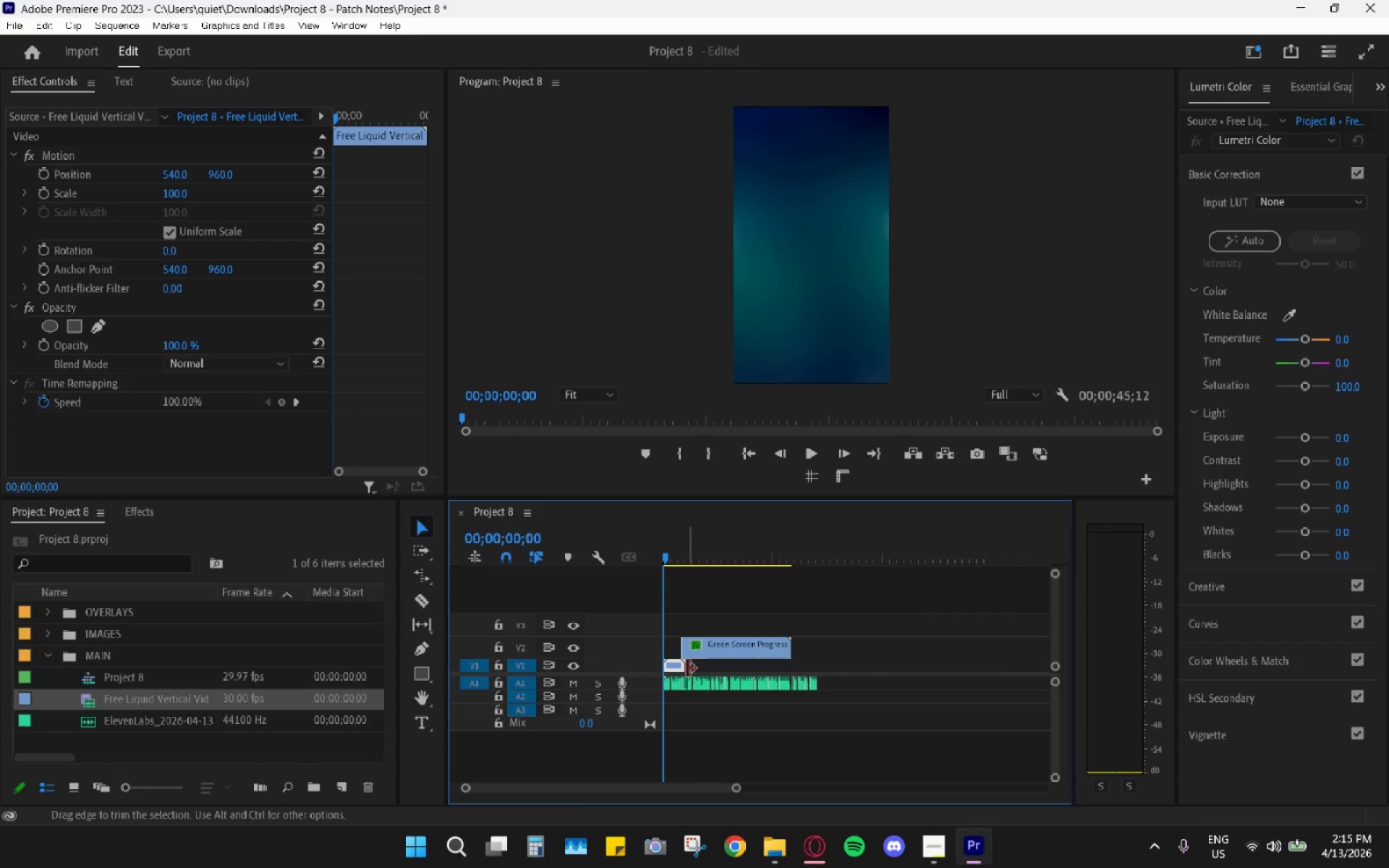 
hold_key(key=AltLeft, duration=0.56)
 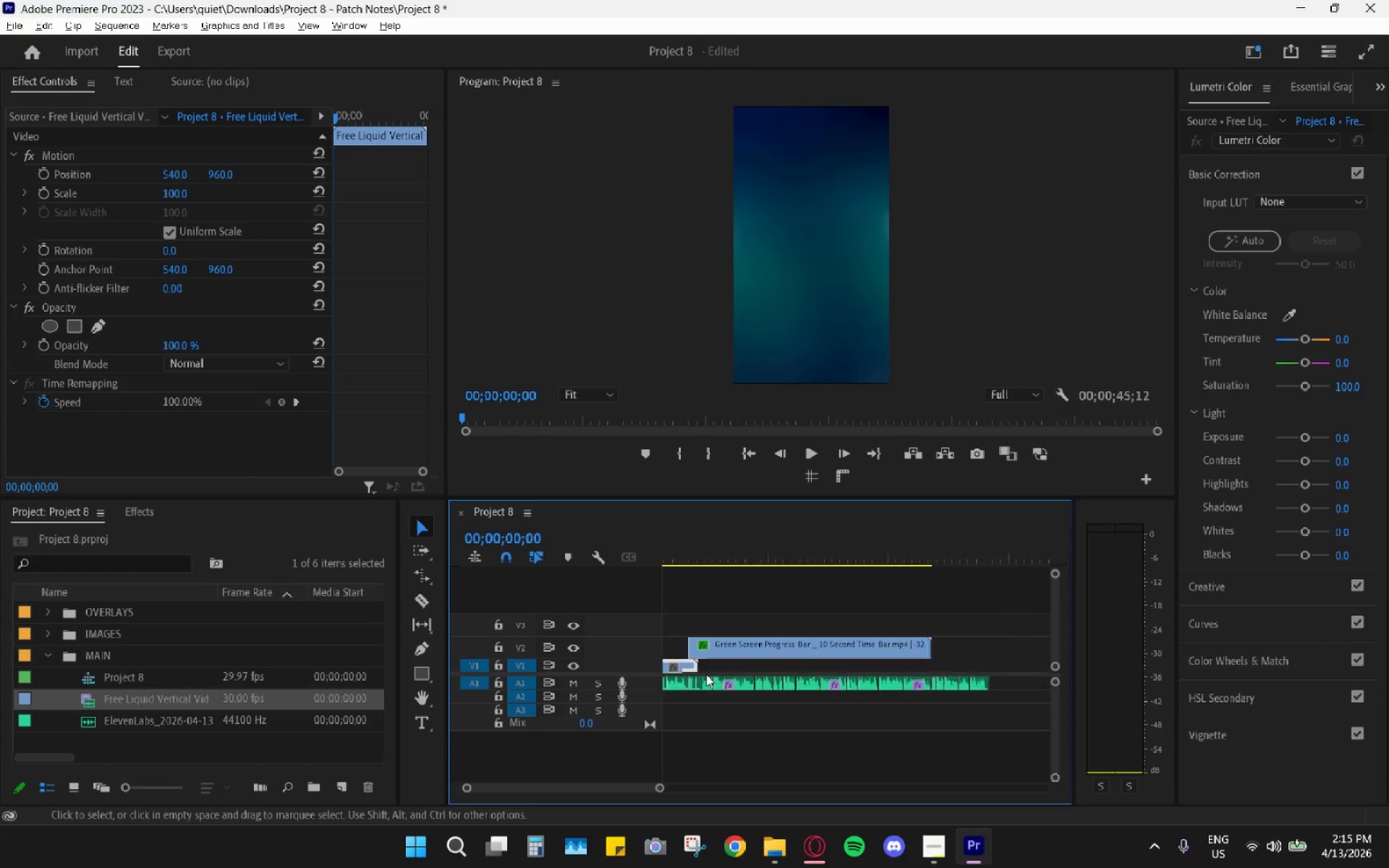 
hold_key(key=AltLeft, duration=0.53)
 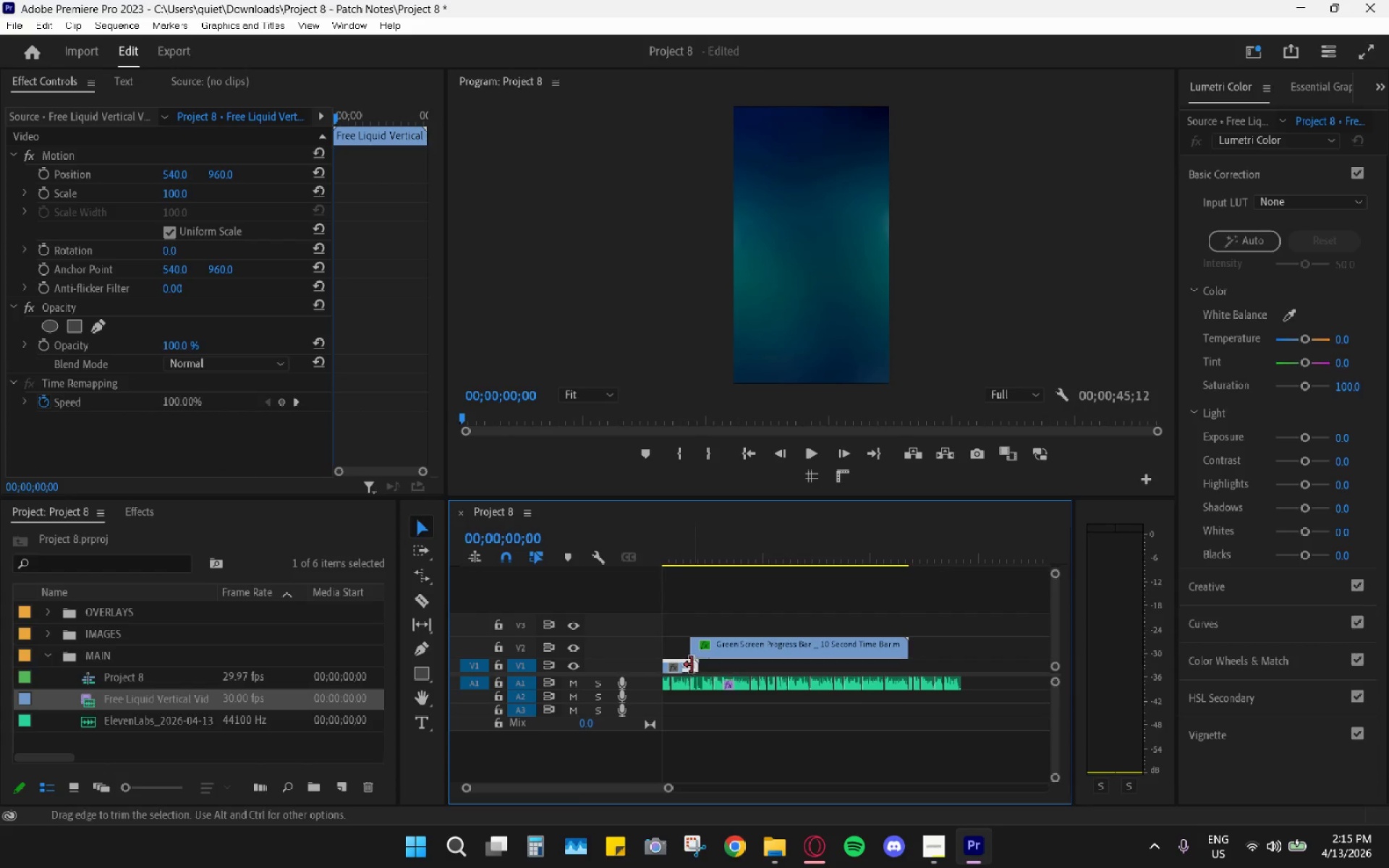 
scroll: coordinate [674, 676], scroll_direction: up, amount: 12.0
 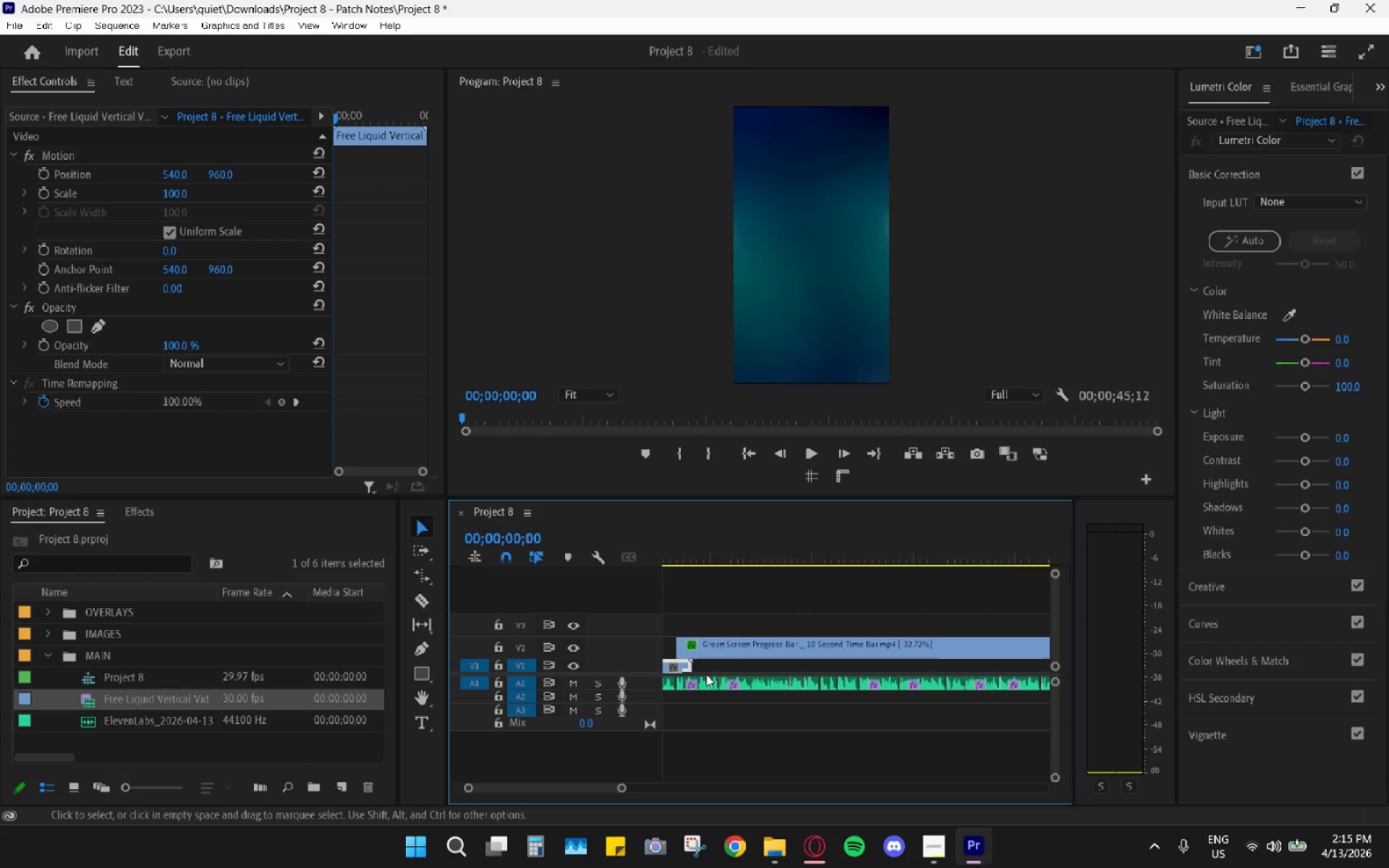 
scroll: coordinate [706, 674], scroll_direction: down, amount: 6.0
 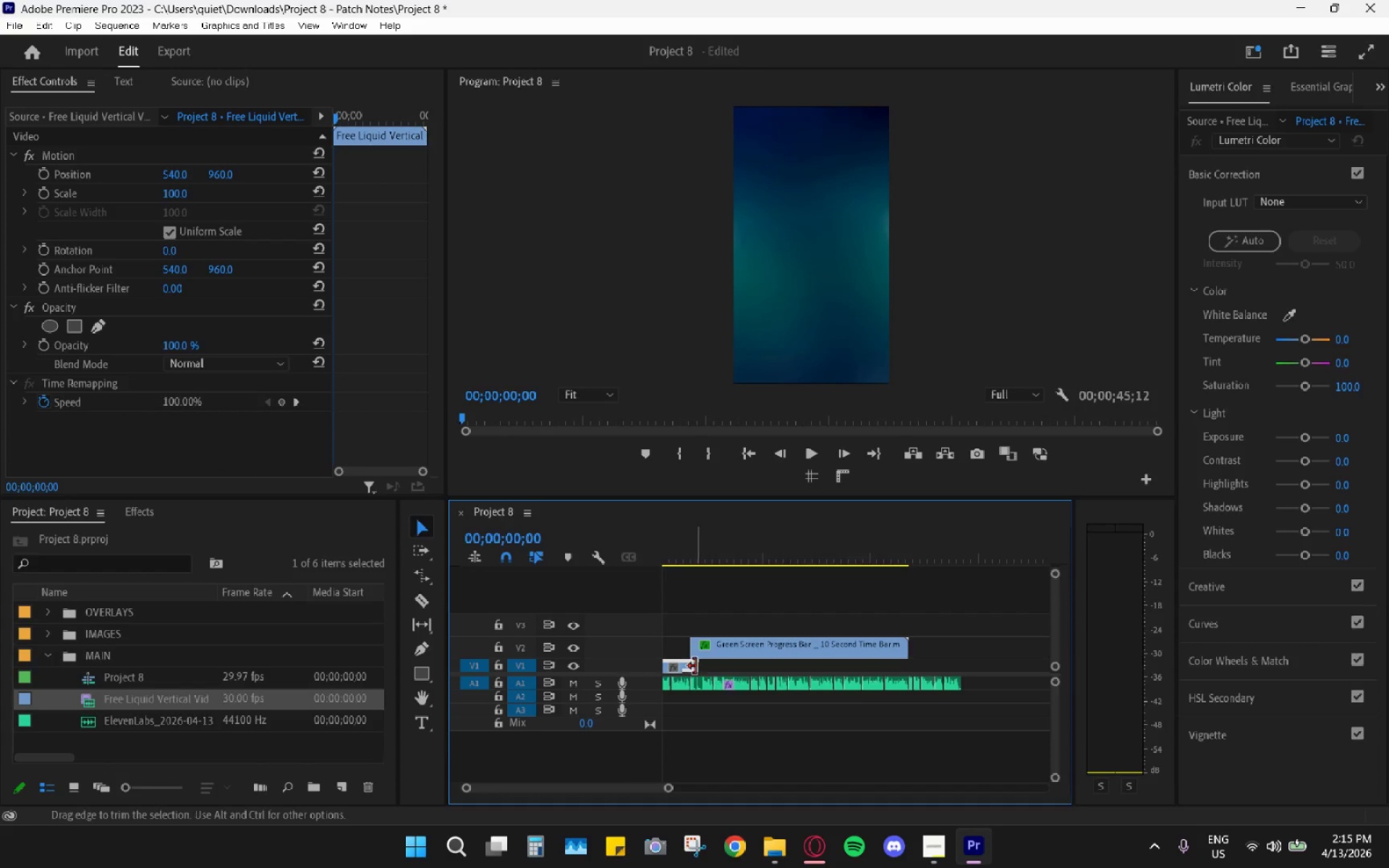 
key(R)
 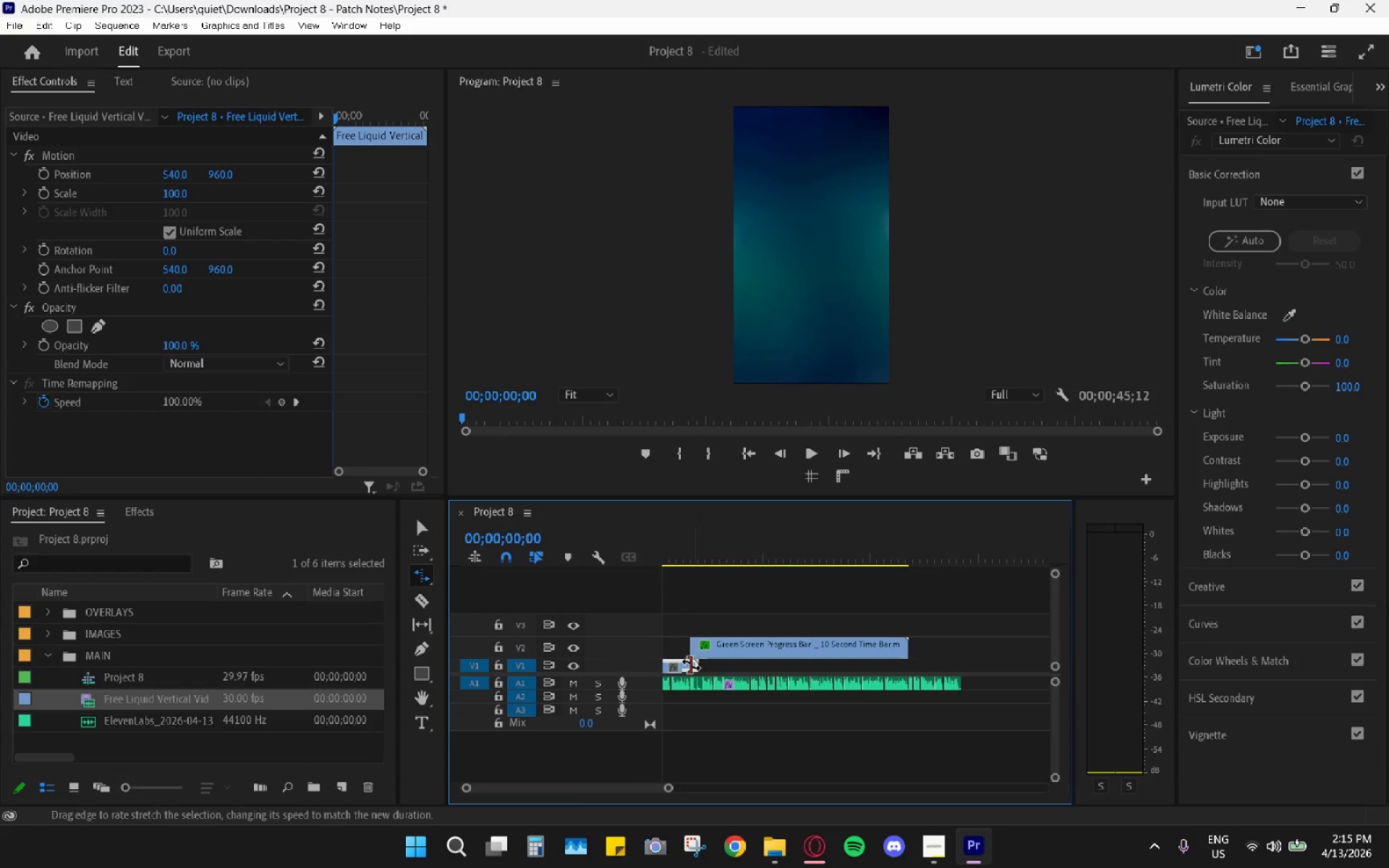 
left_click_drag(start_coordinate=[691, 663], to_coordinate=[961, 677])
 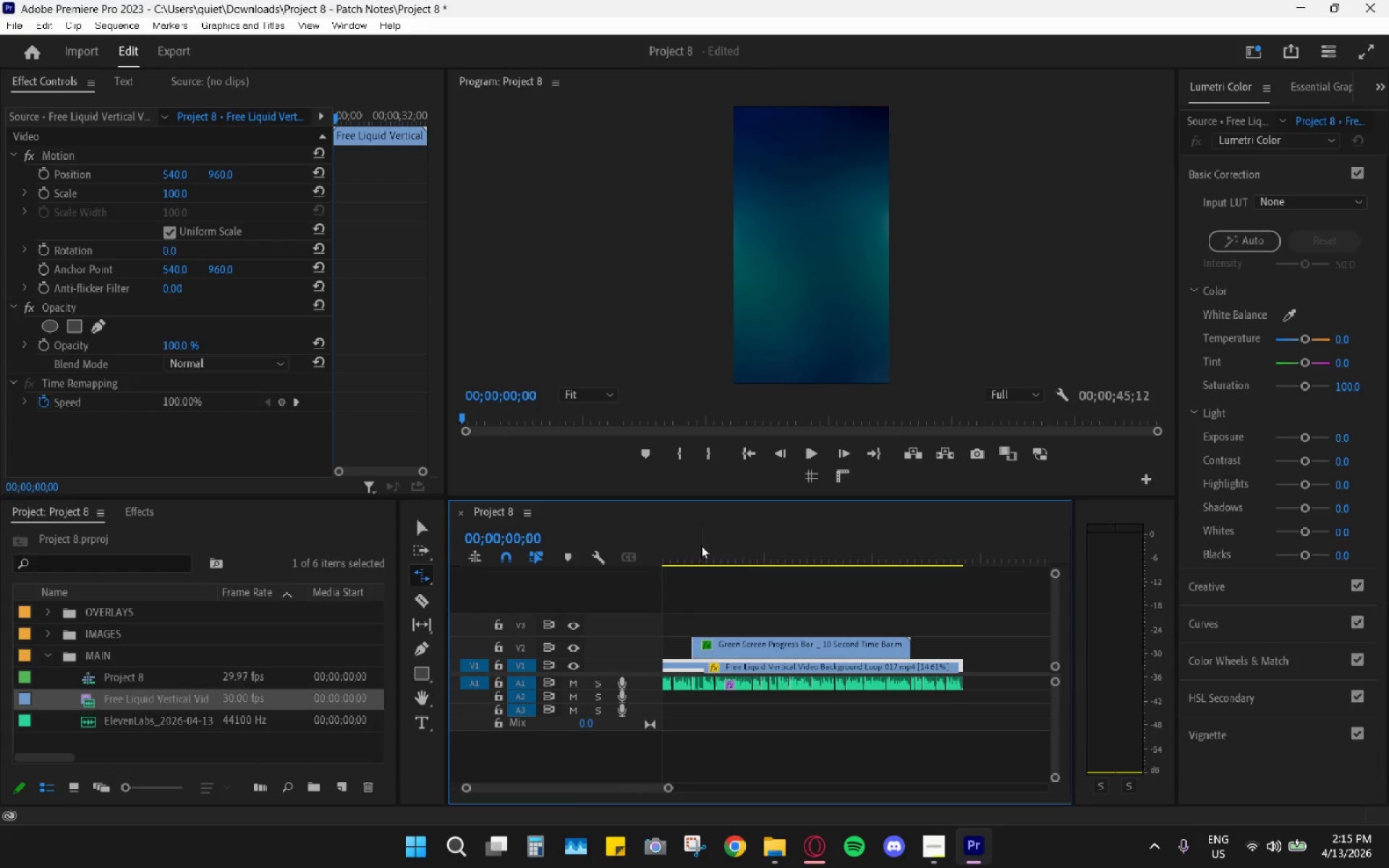 
left_click_drag(start_coordinate=[700, 544], to_coordinate=[600, 553])
 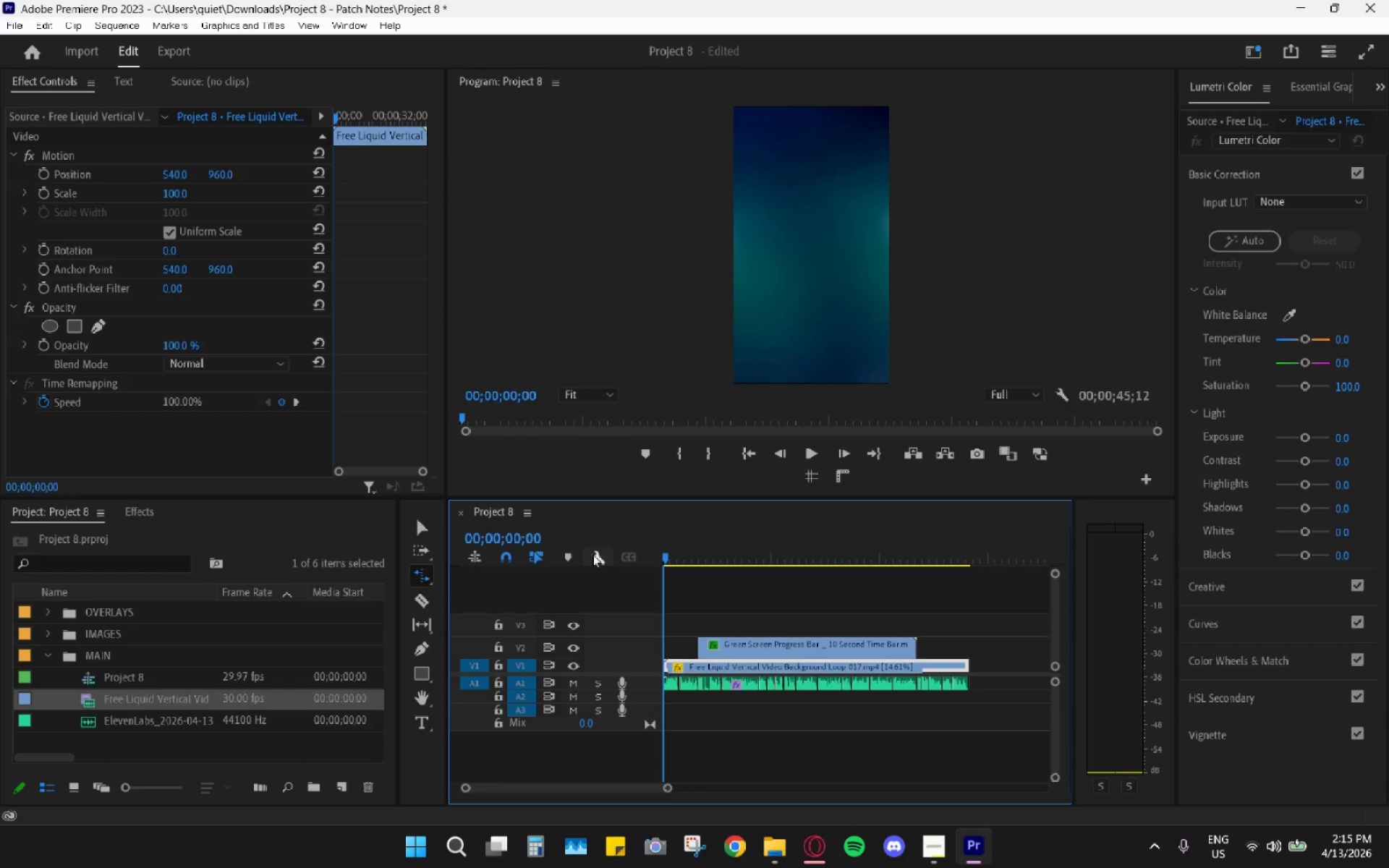 
key(Space)
 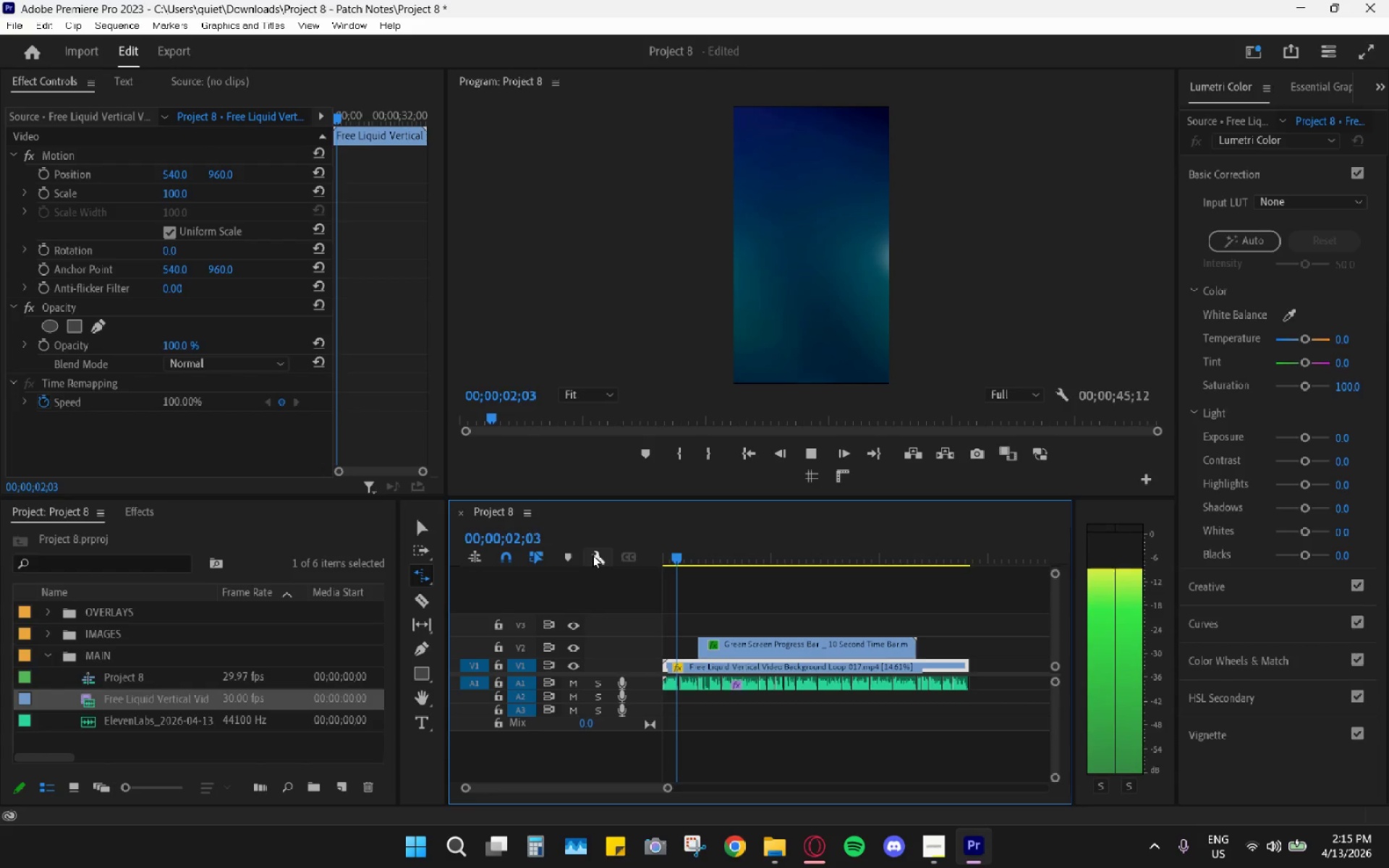 
key(Space)
 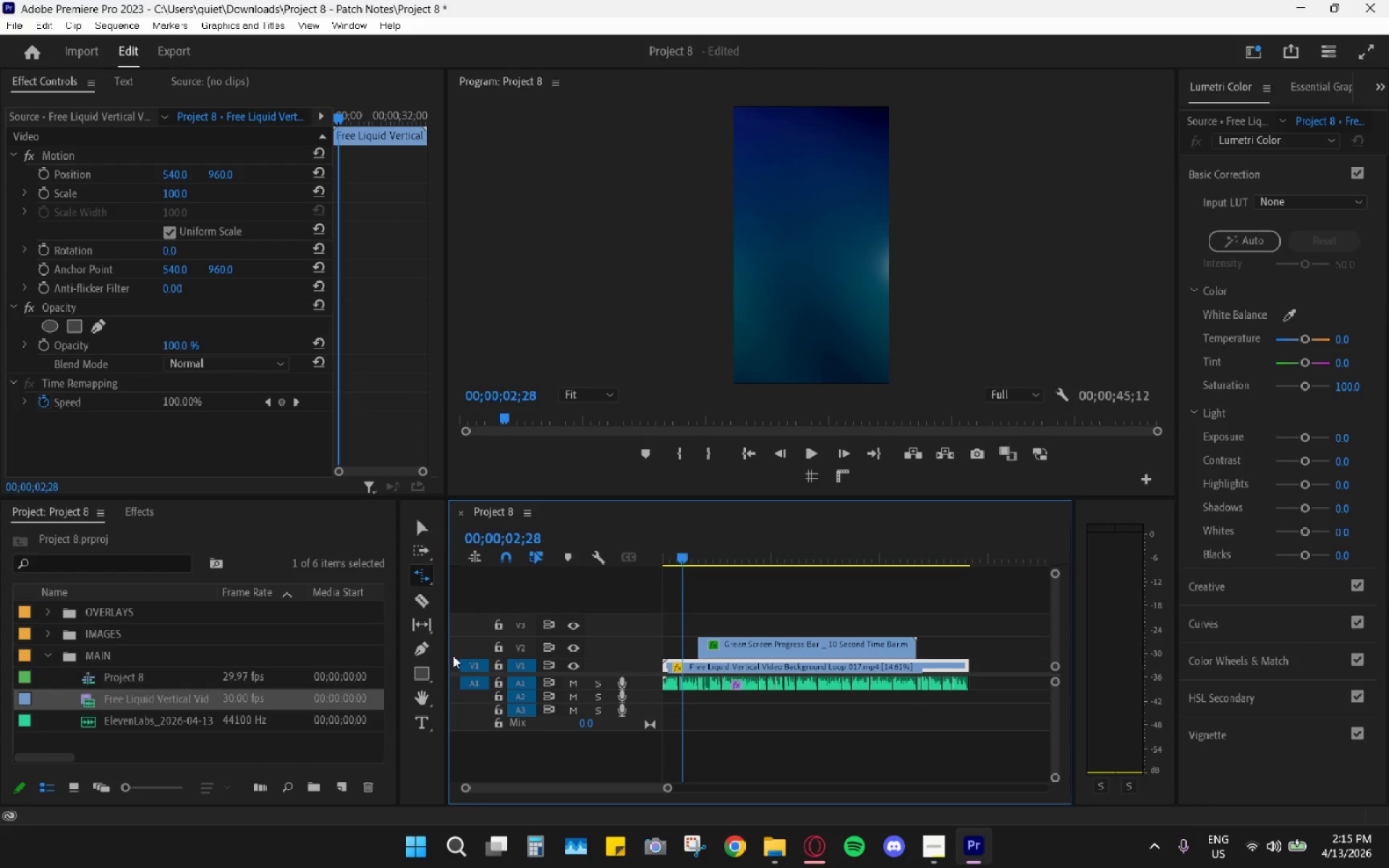 
key(Control+Z)
 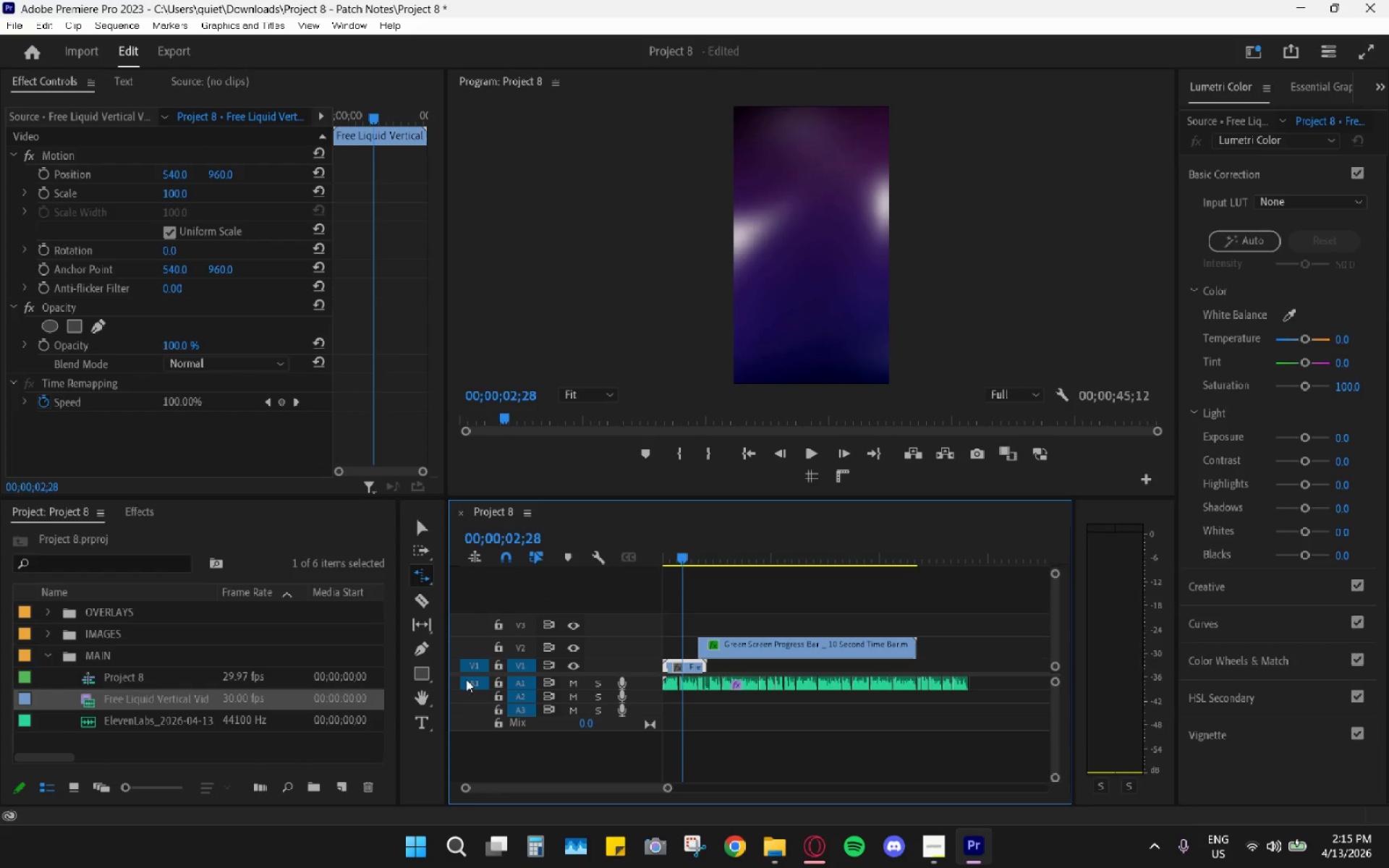 
key(Space)
 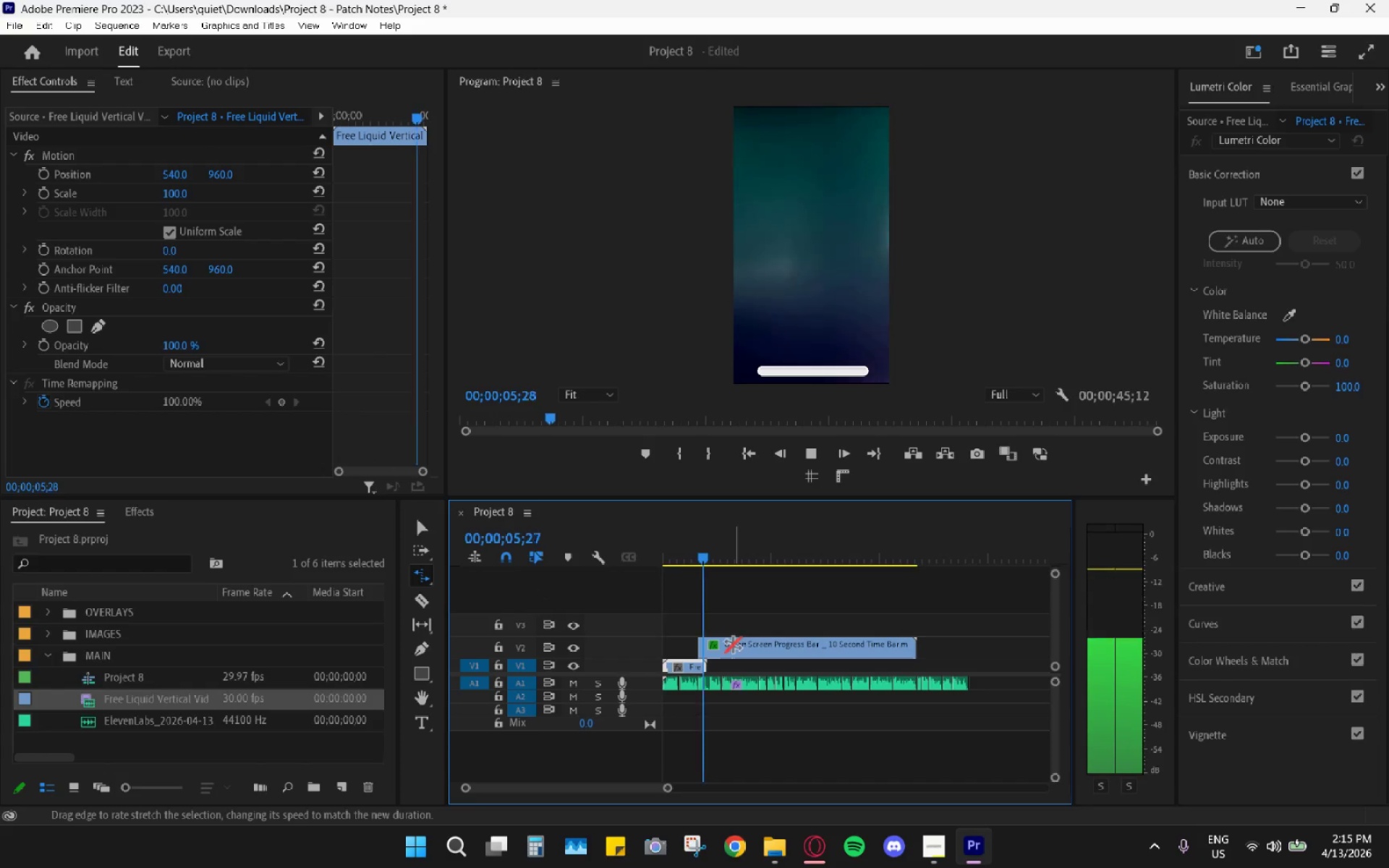 
key(Space)
 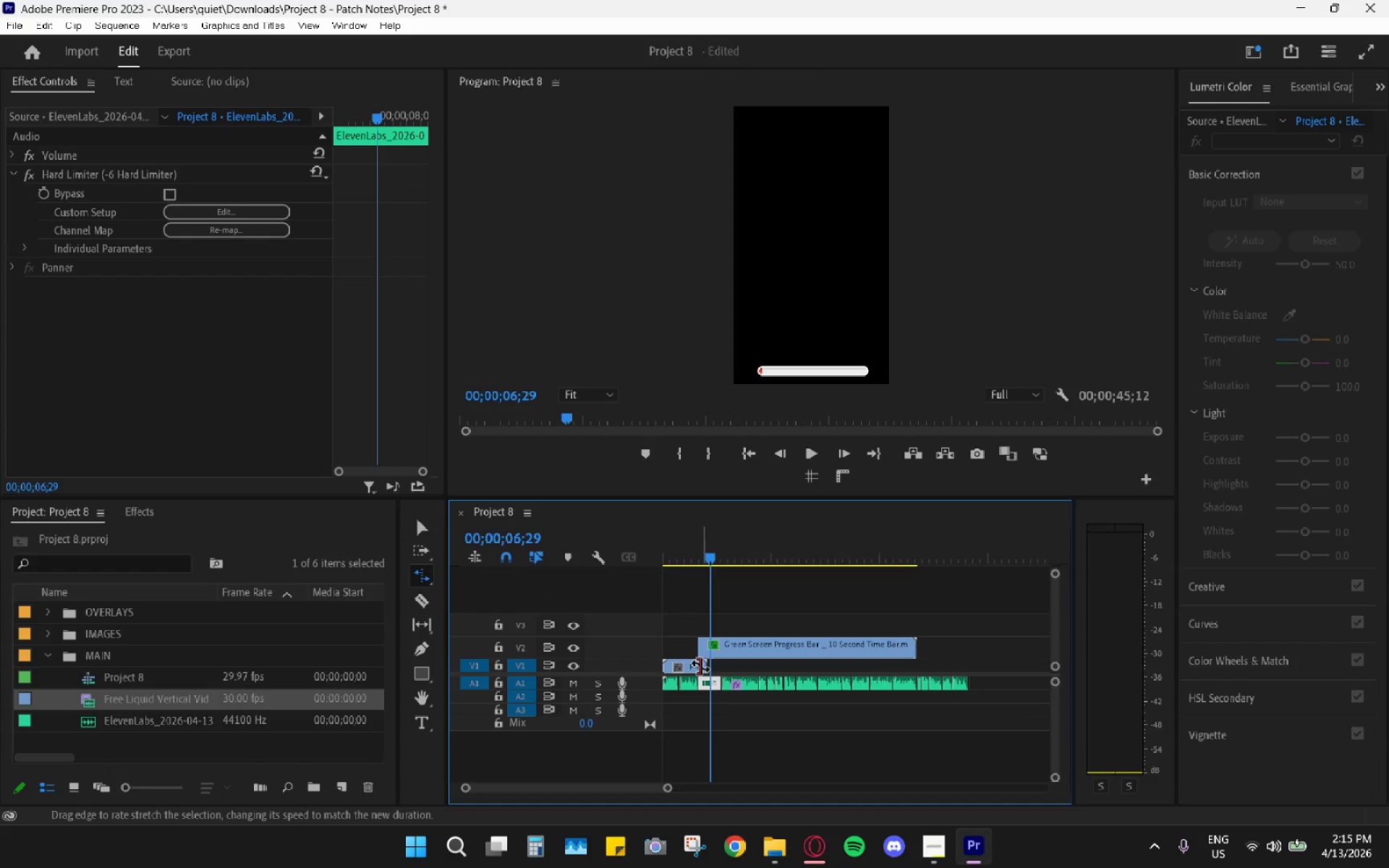 
key(V)
 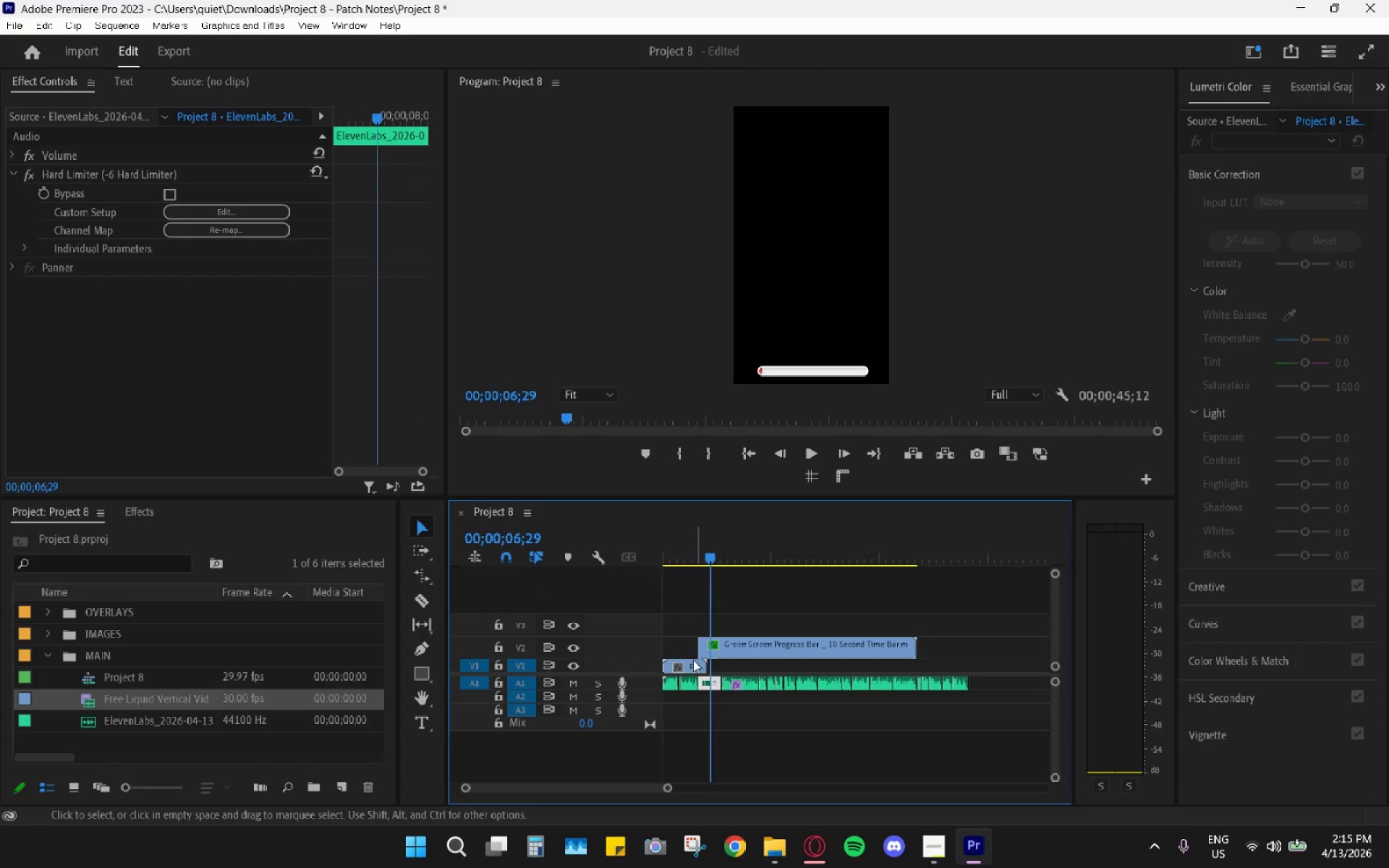 
left_click([681, 668])
 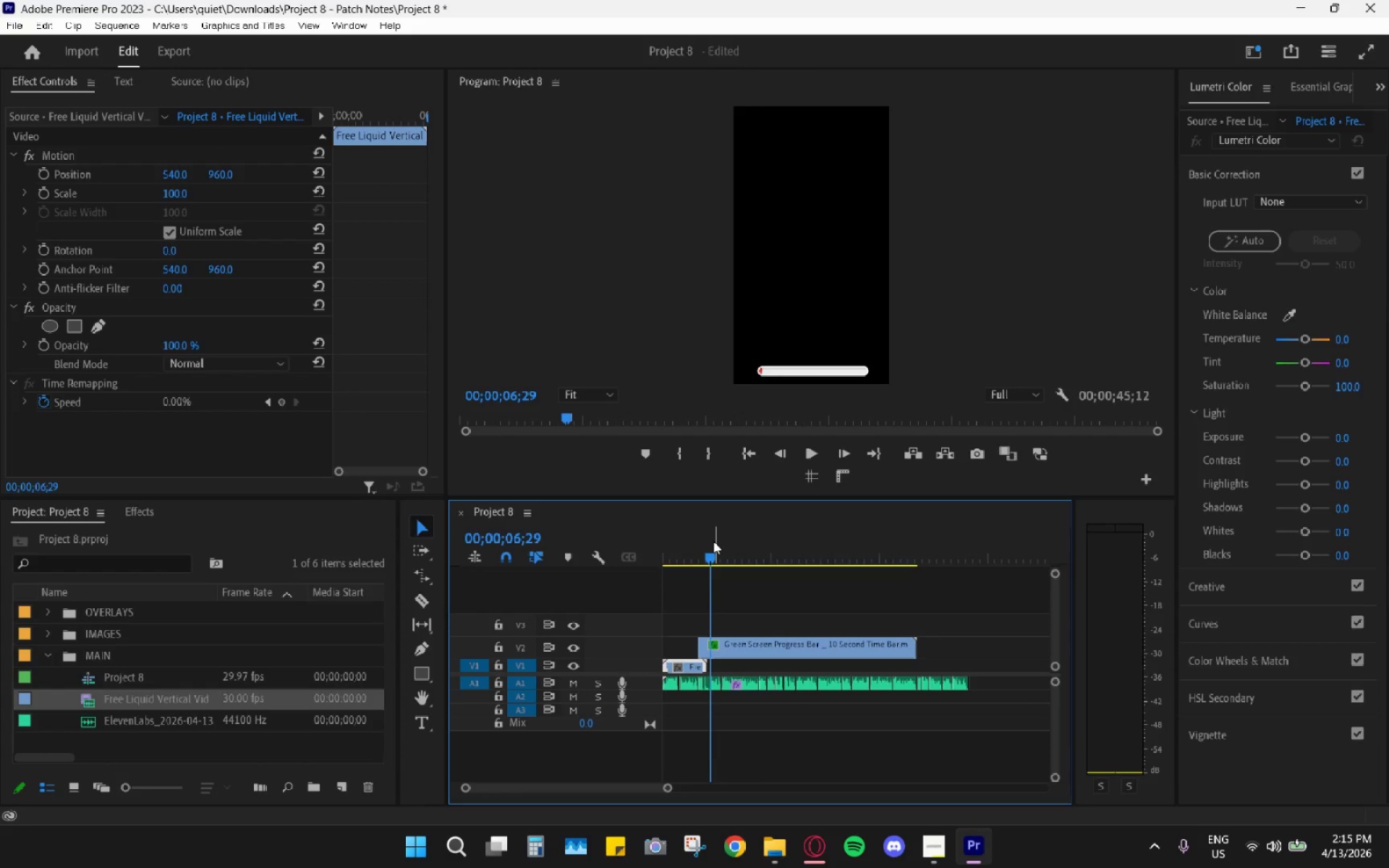 
left_click_drag(start_coordinate=[700, 553], to_coordinate=[695, 552])
 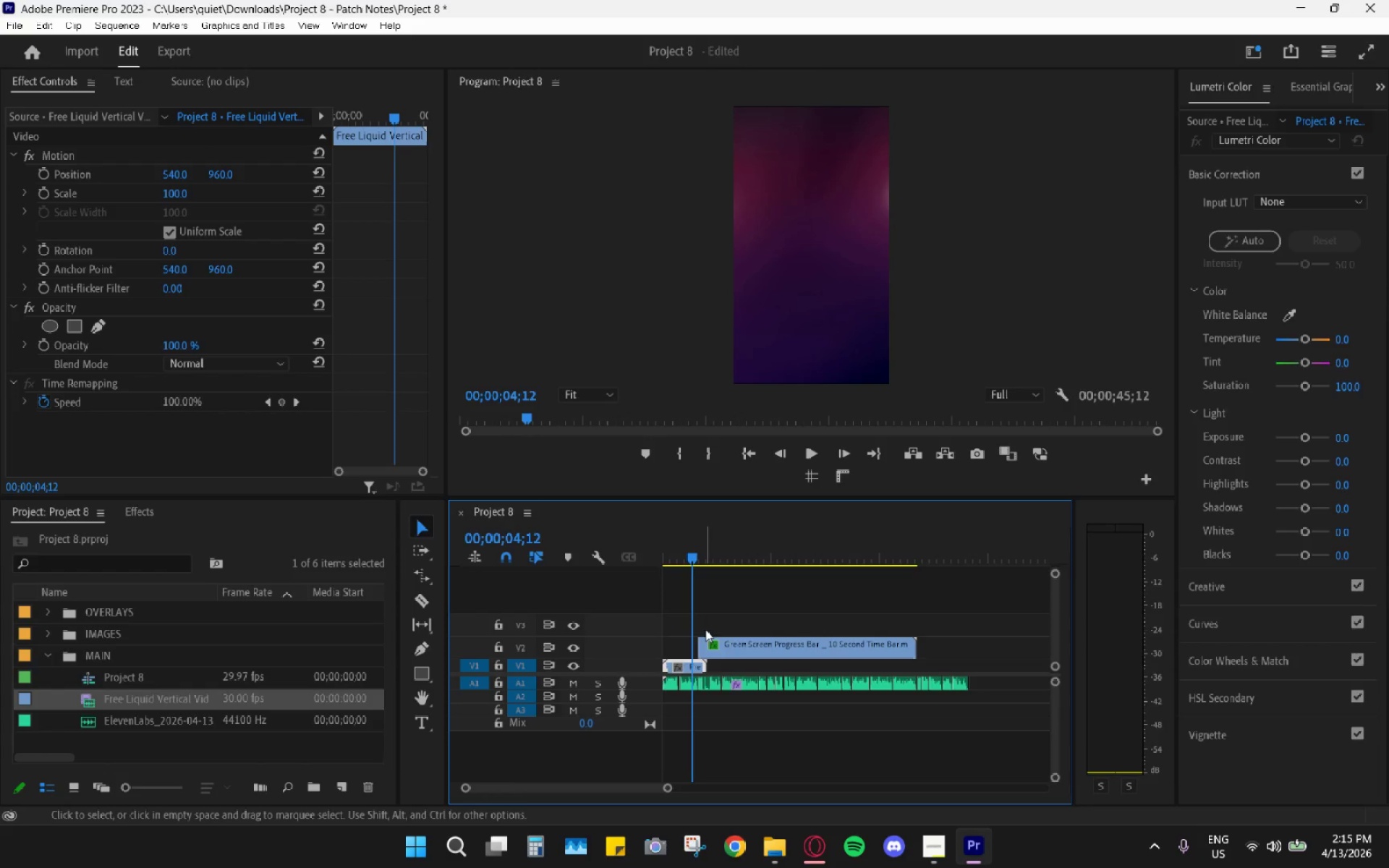 
key(Control+C)
 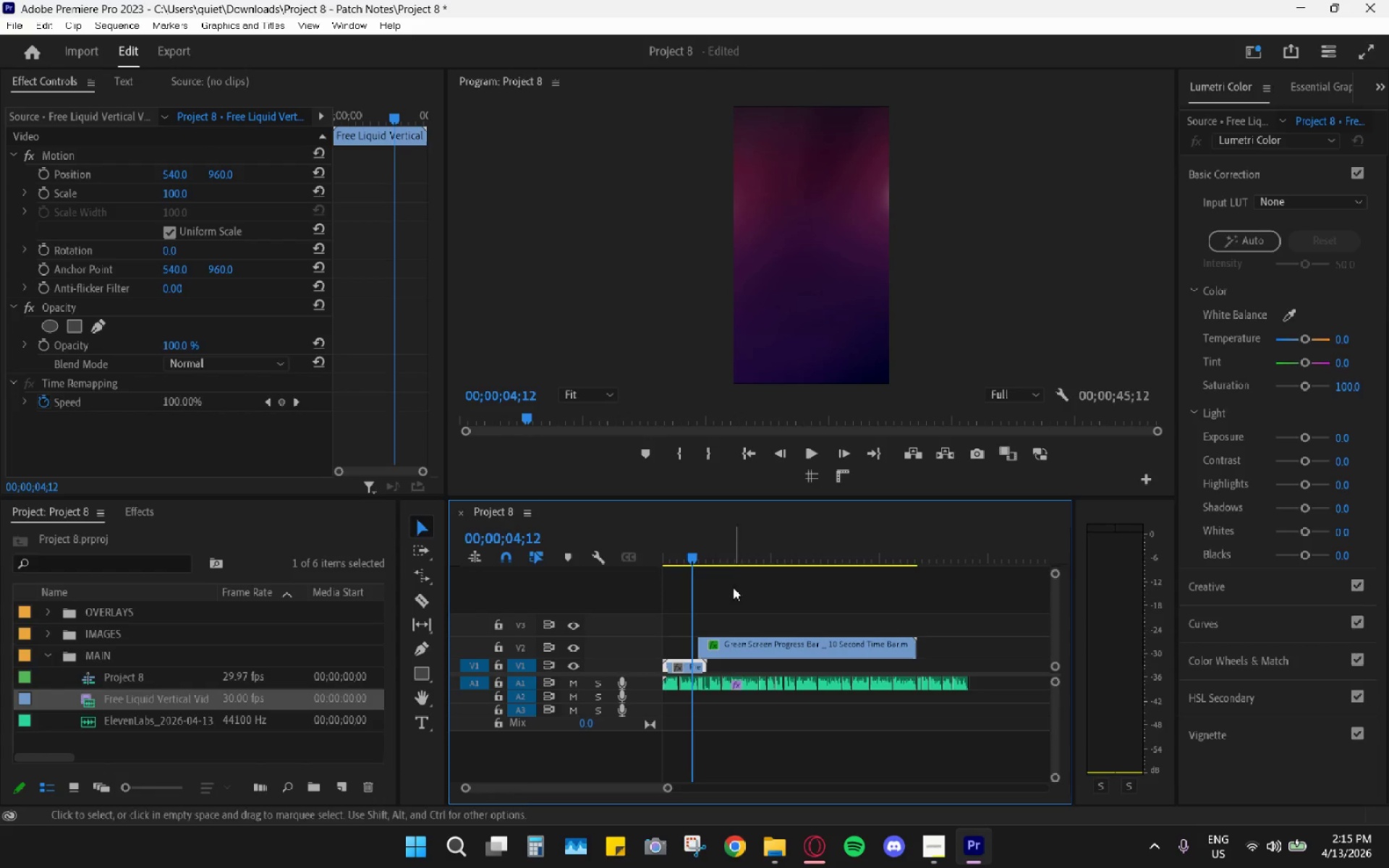 
left_click([729, 557])
 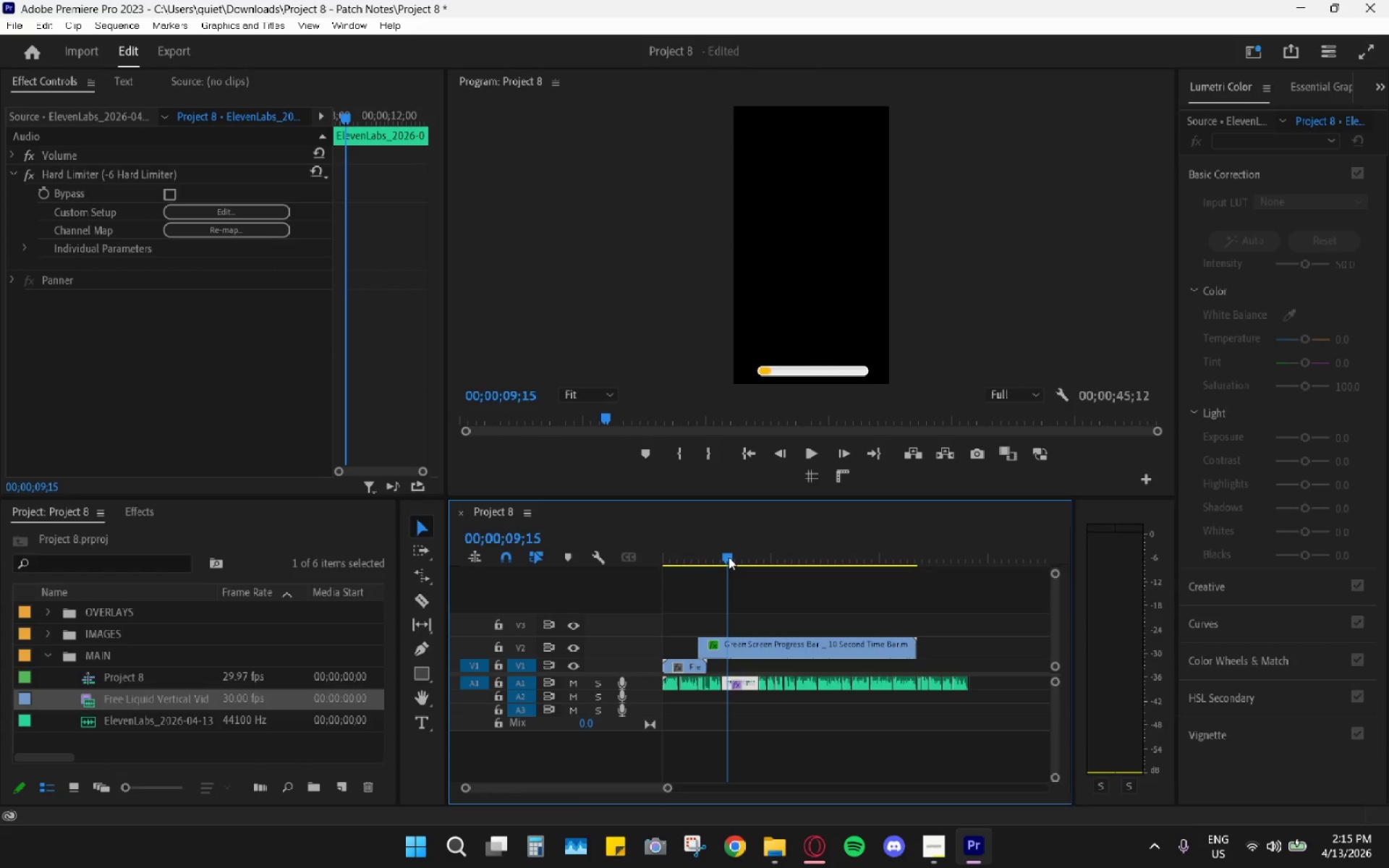 
key(Control+ControlLeft)
 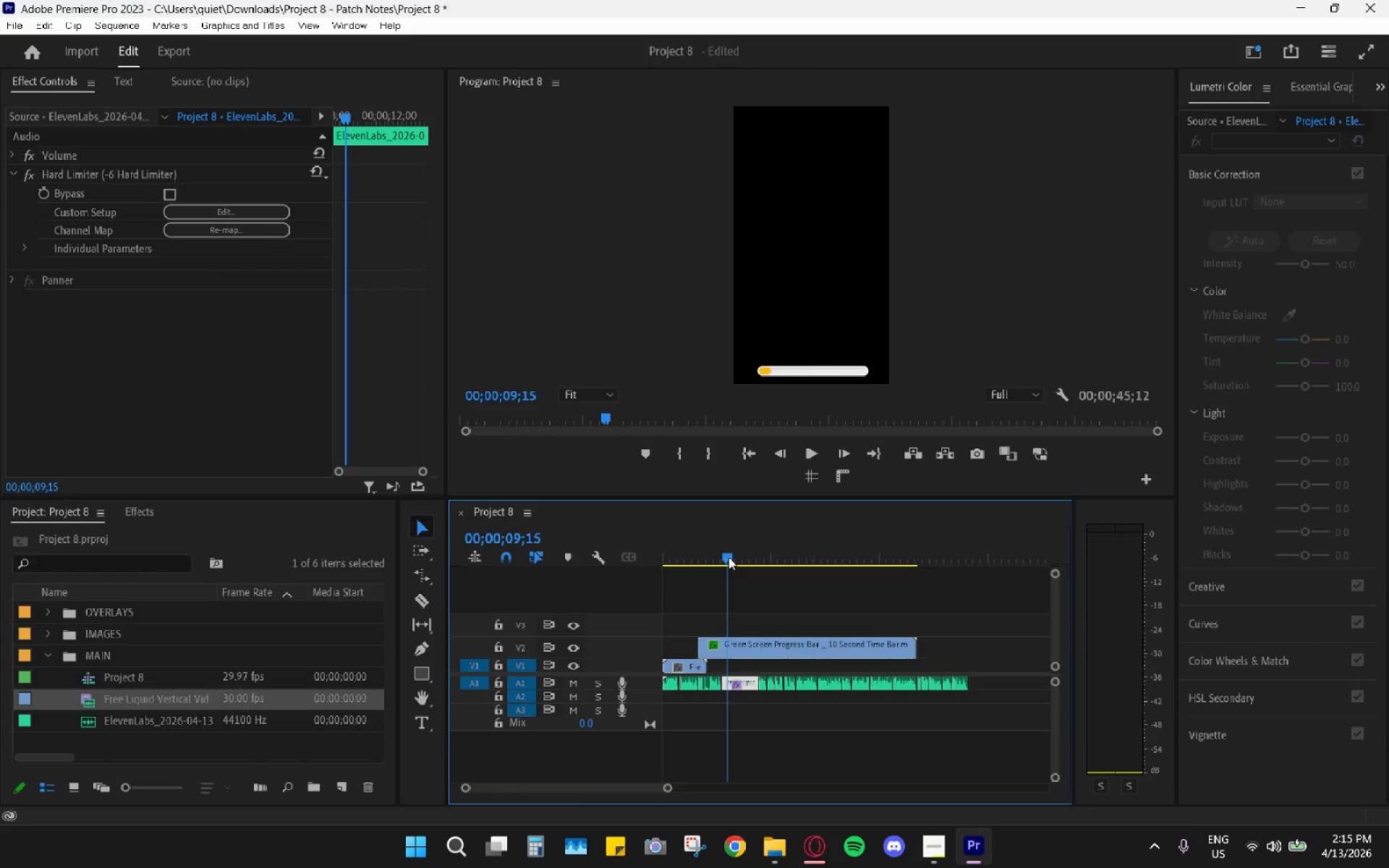 
key(Control+V)
 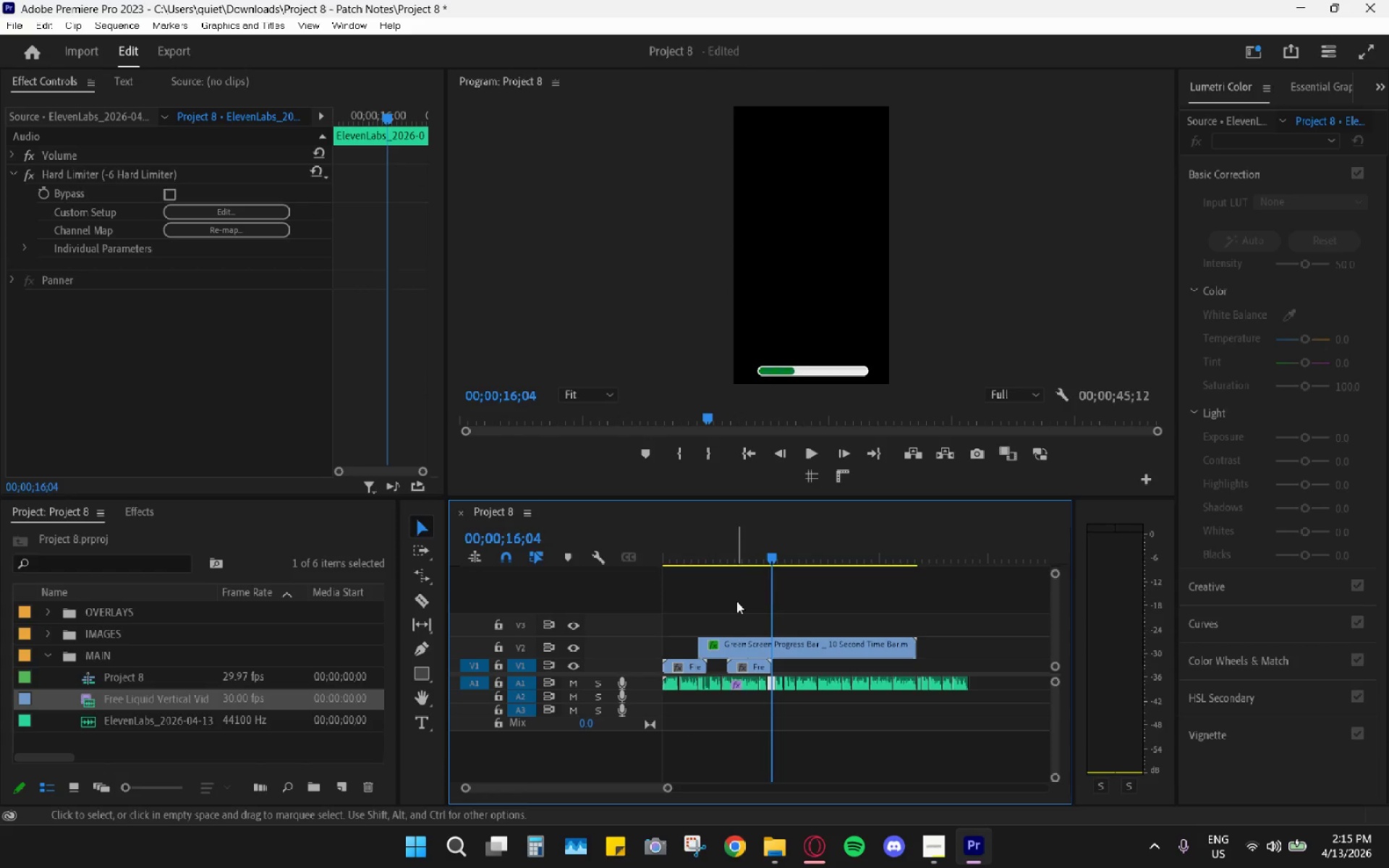 
hold_key(key=AltLeft, duration=0.41)
scroll: coordinate [729, 665], scroll_direction: up, amount: 5.0
 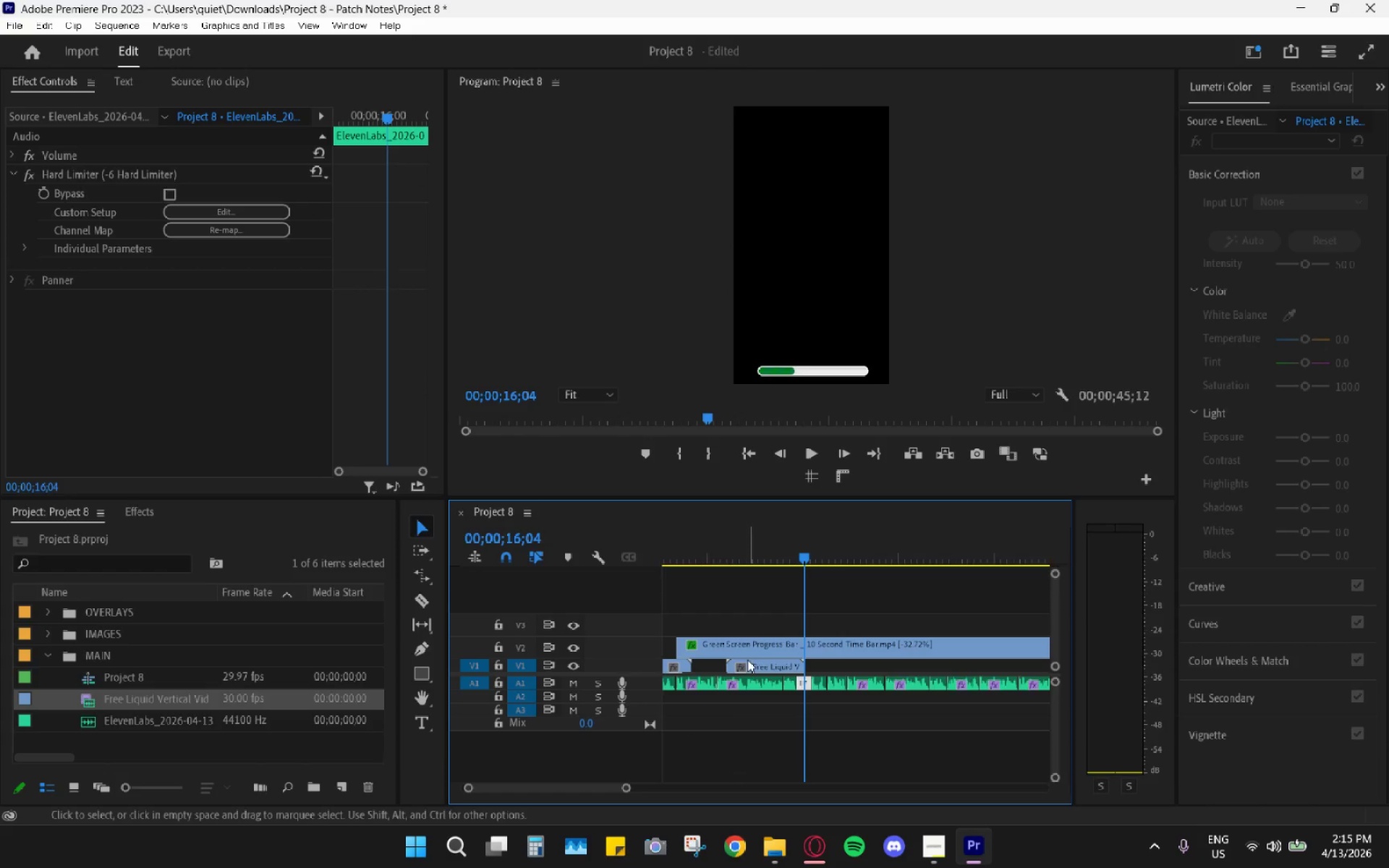 
left_click_drag(start_coordinate=[746, 662], to_coordinate=[705, 671])
 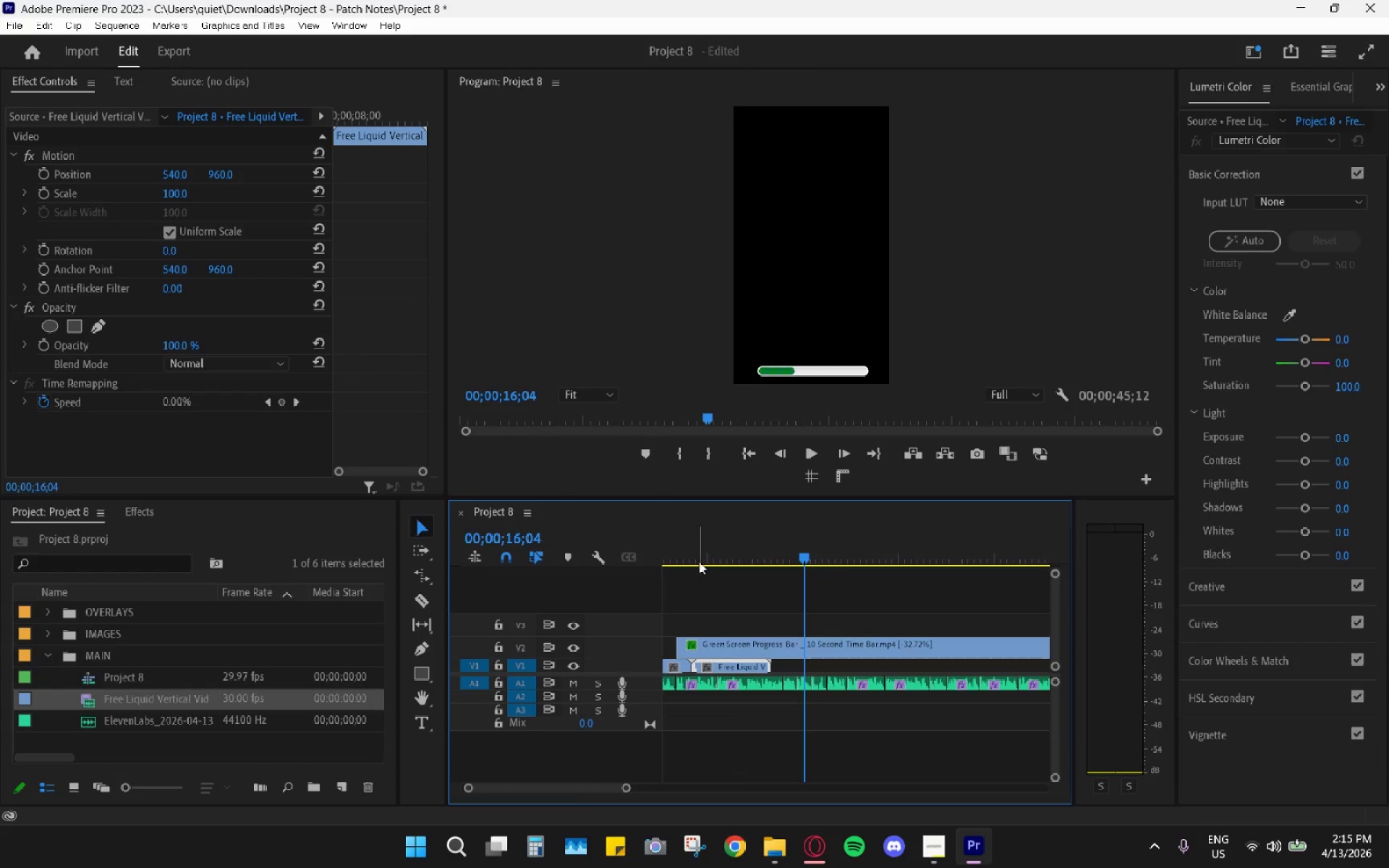 
left_click_drag(start_coordinate=[697, 544], to_coordinate=[682, 539])
 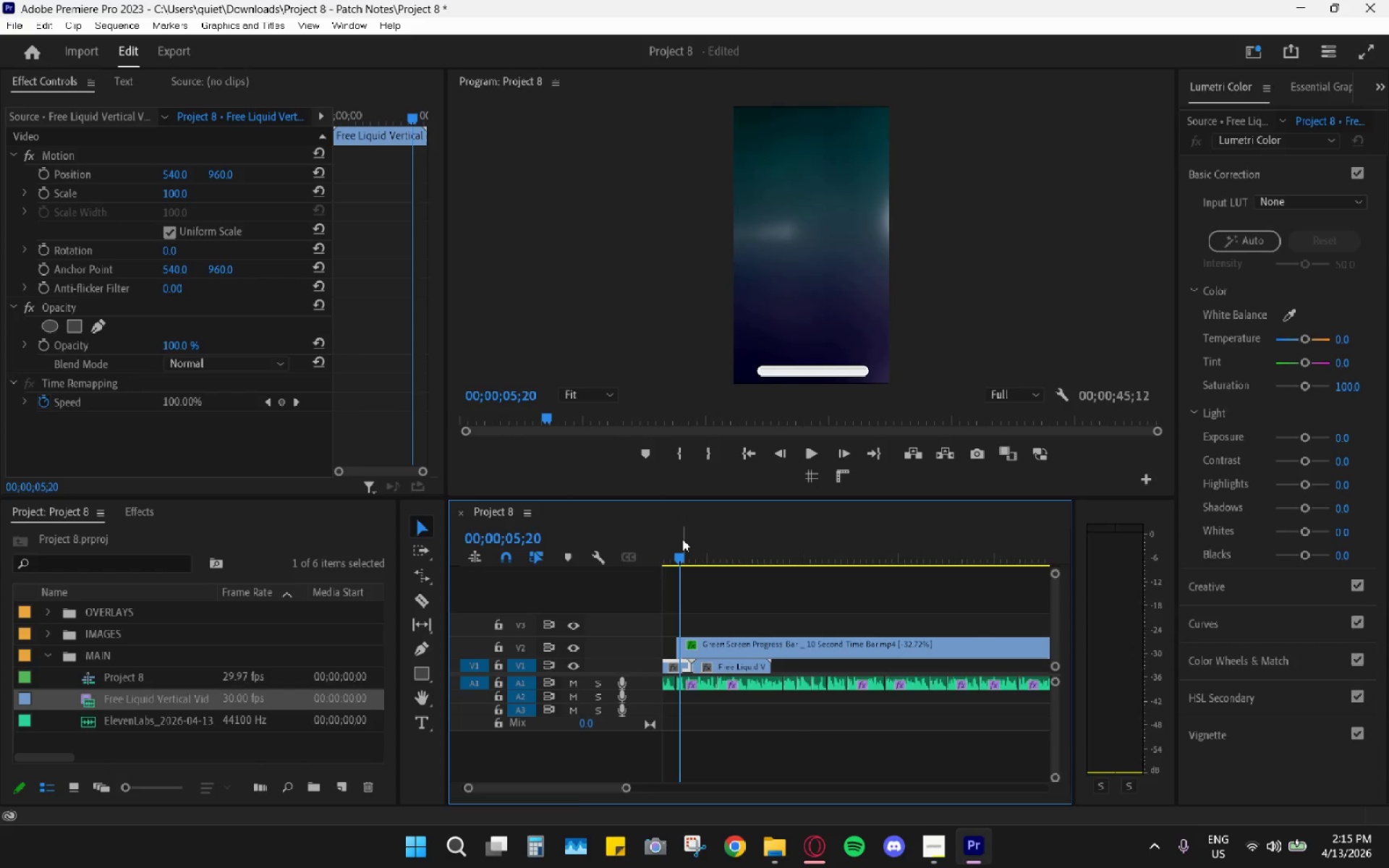 
key(Space)
 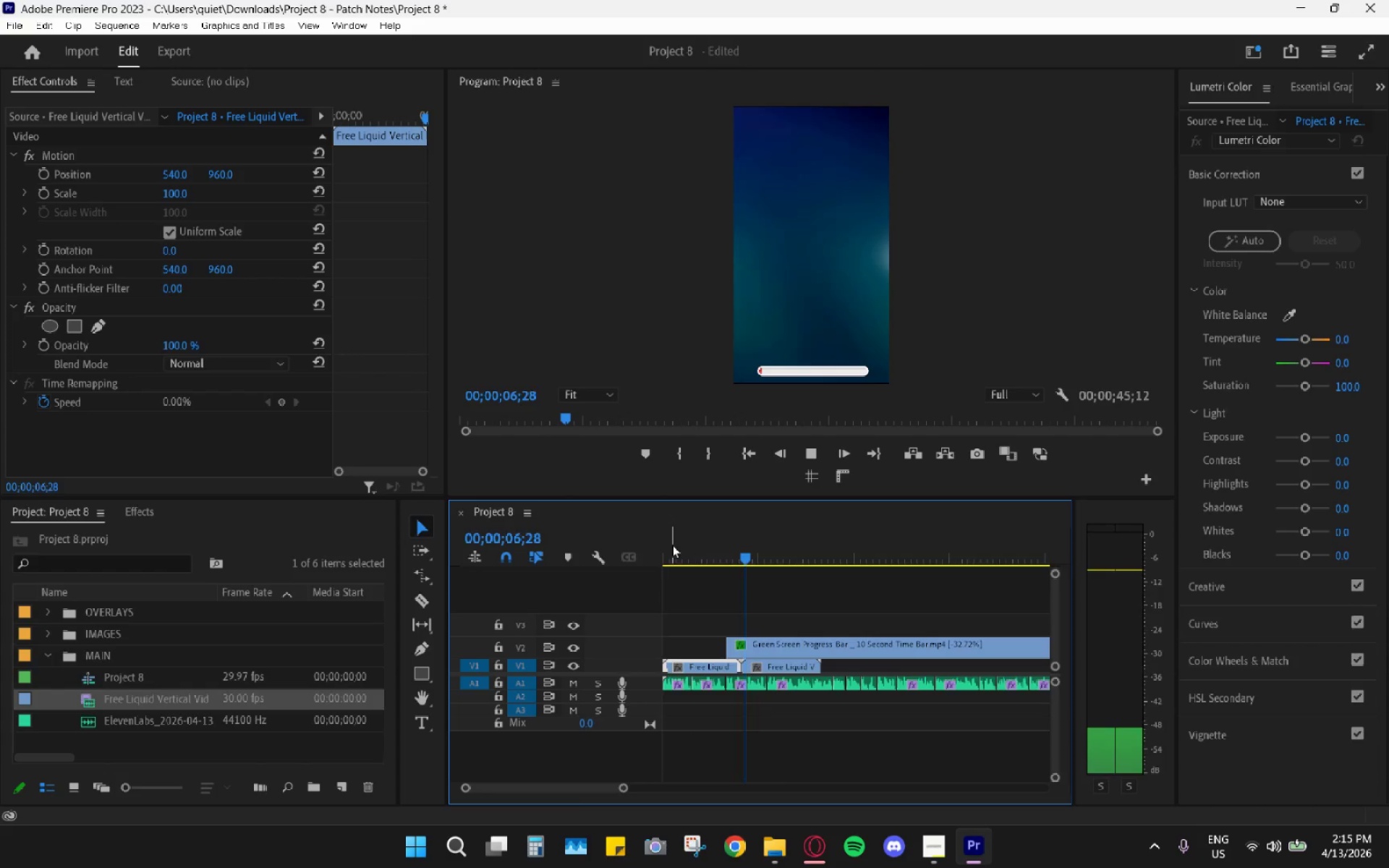 
left_click_drag(start_coordinate=[682, 541], to_coordinate=[755, 558])
 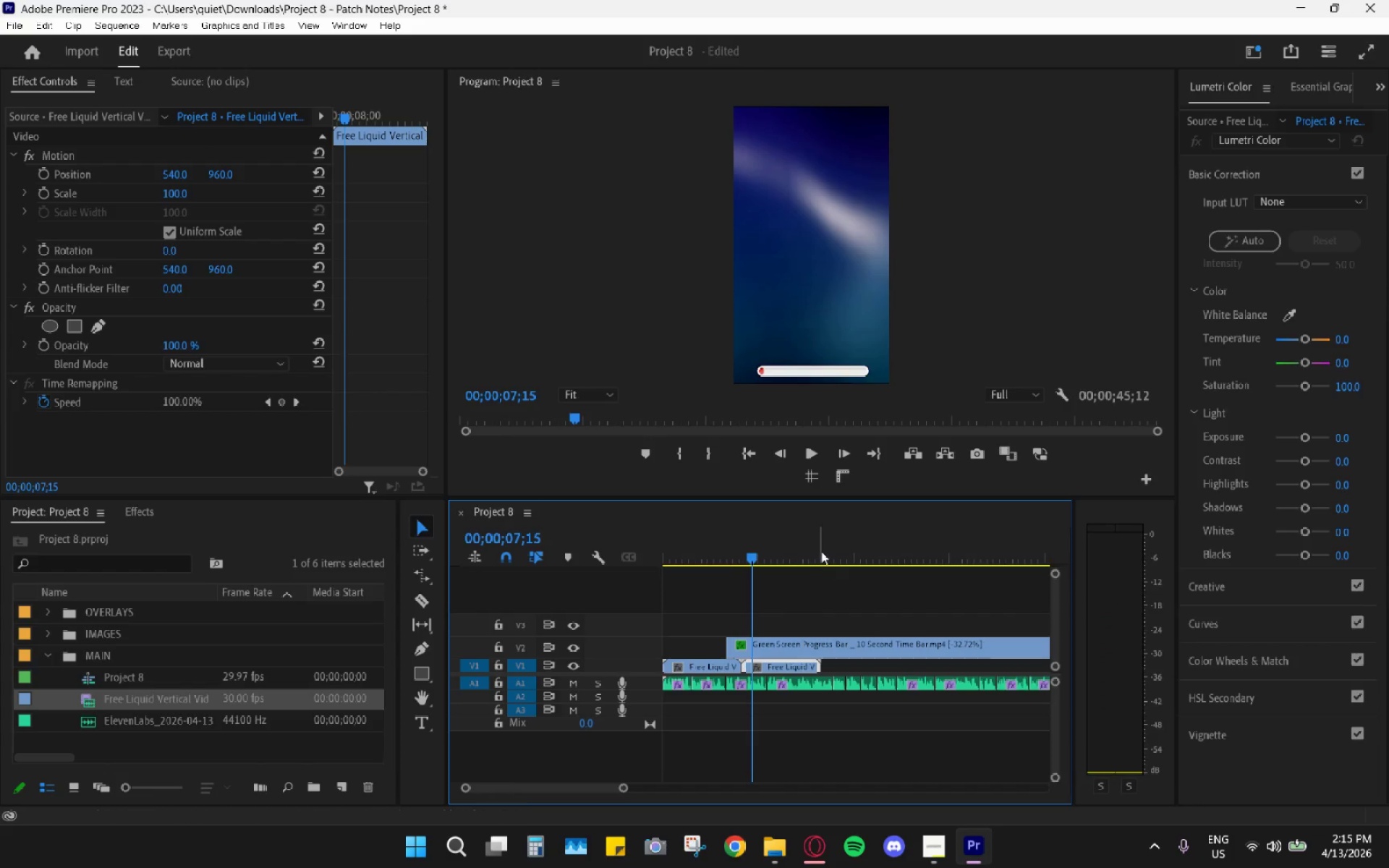 
left_click_drag(start_coordinate=[827, 548], to_coordinate=[823, 544])
 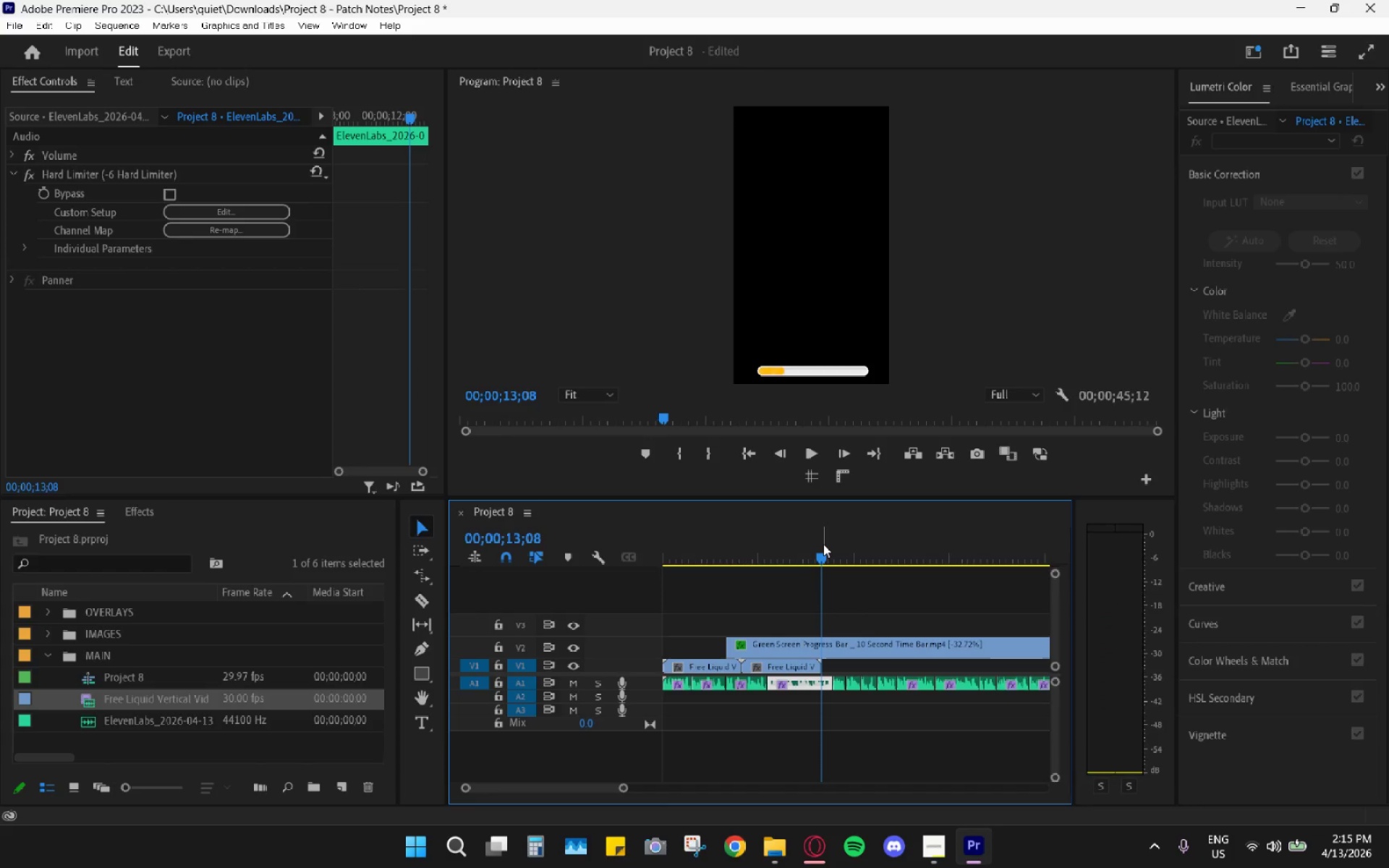 
key(Control+Space)
 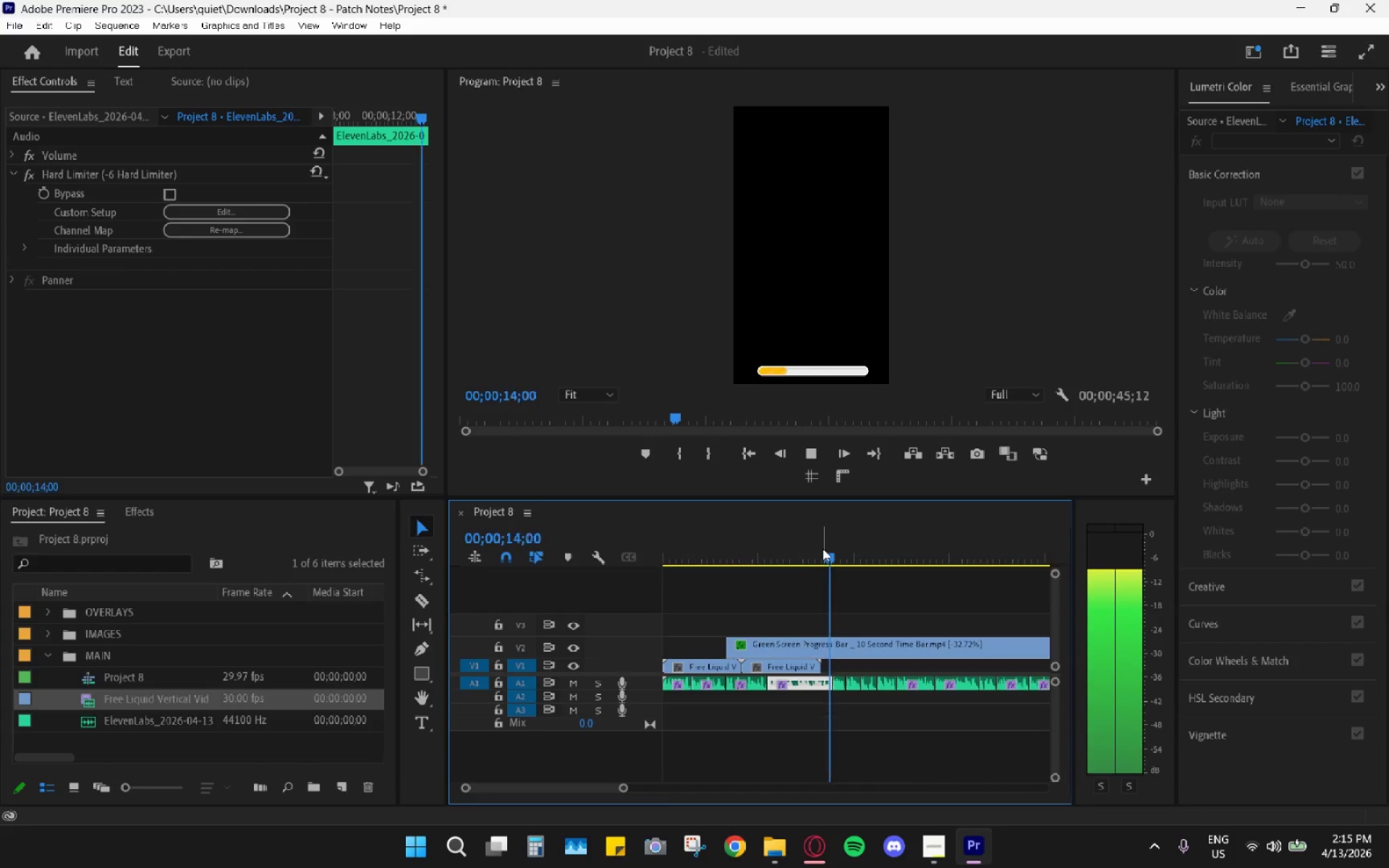 
key(Control+V)
 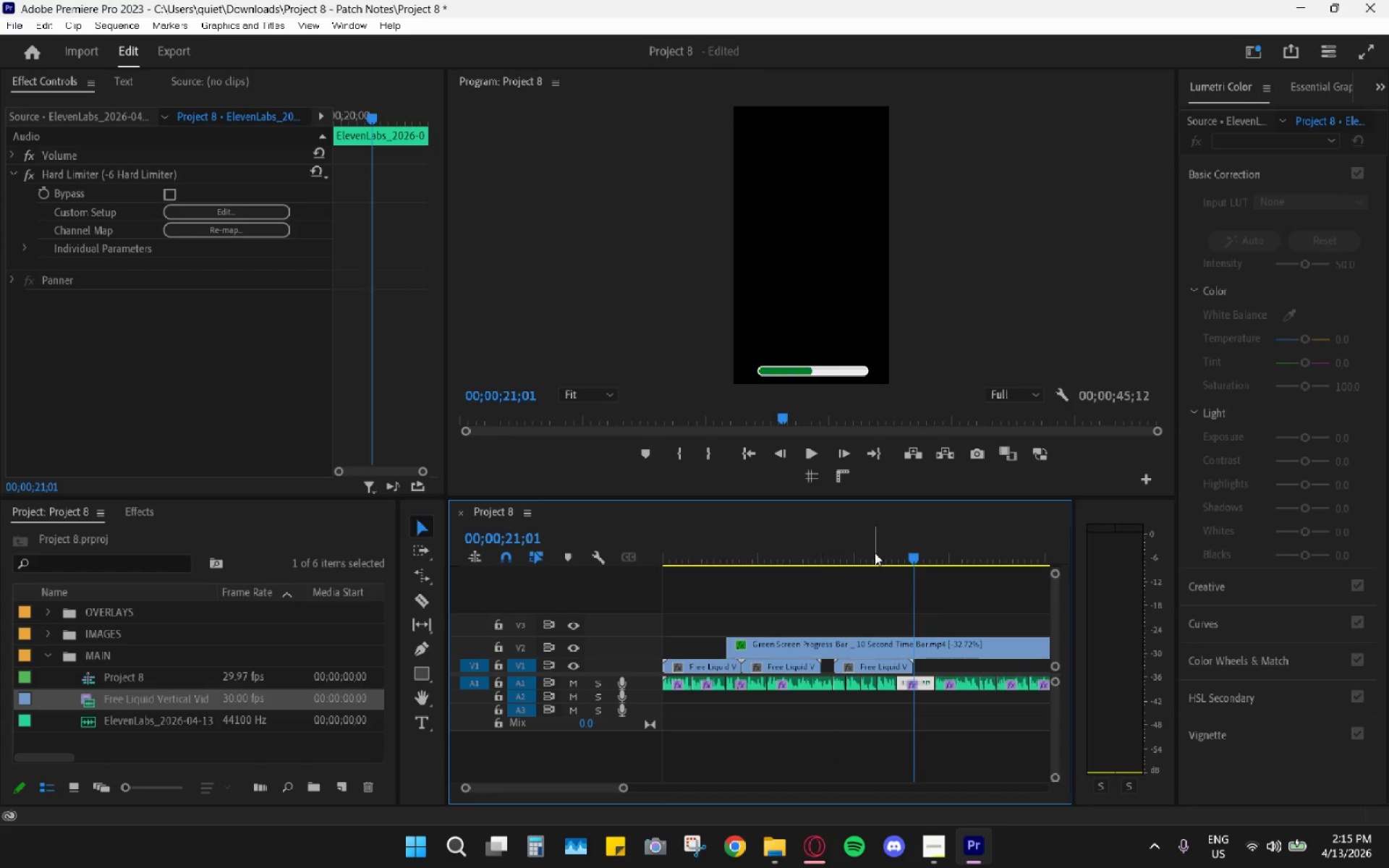 
key(Control+V)
 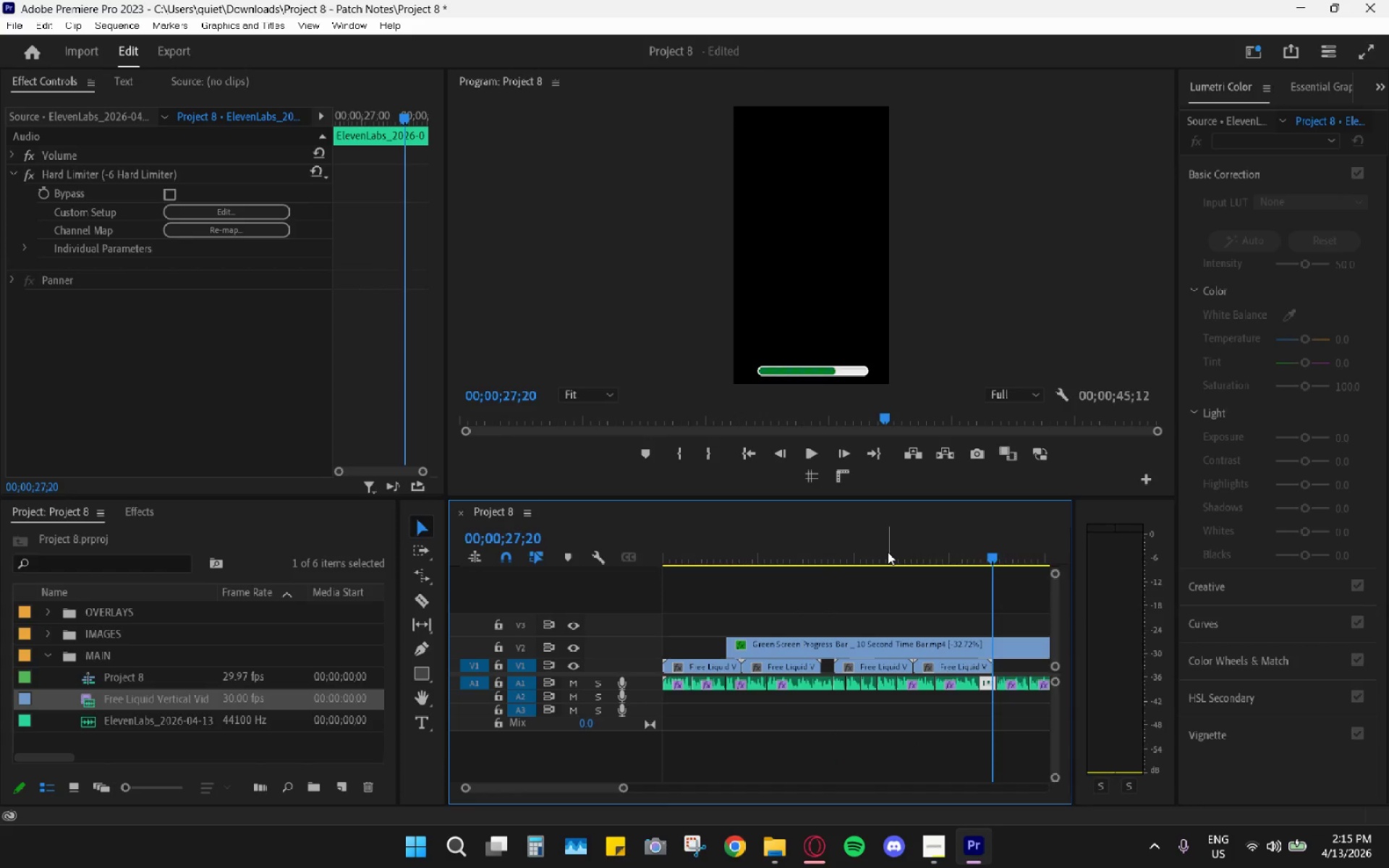 
key(Control+V)
 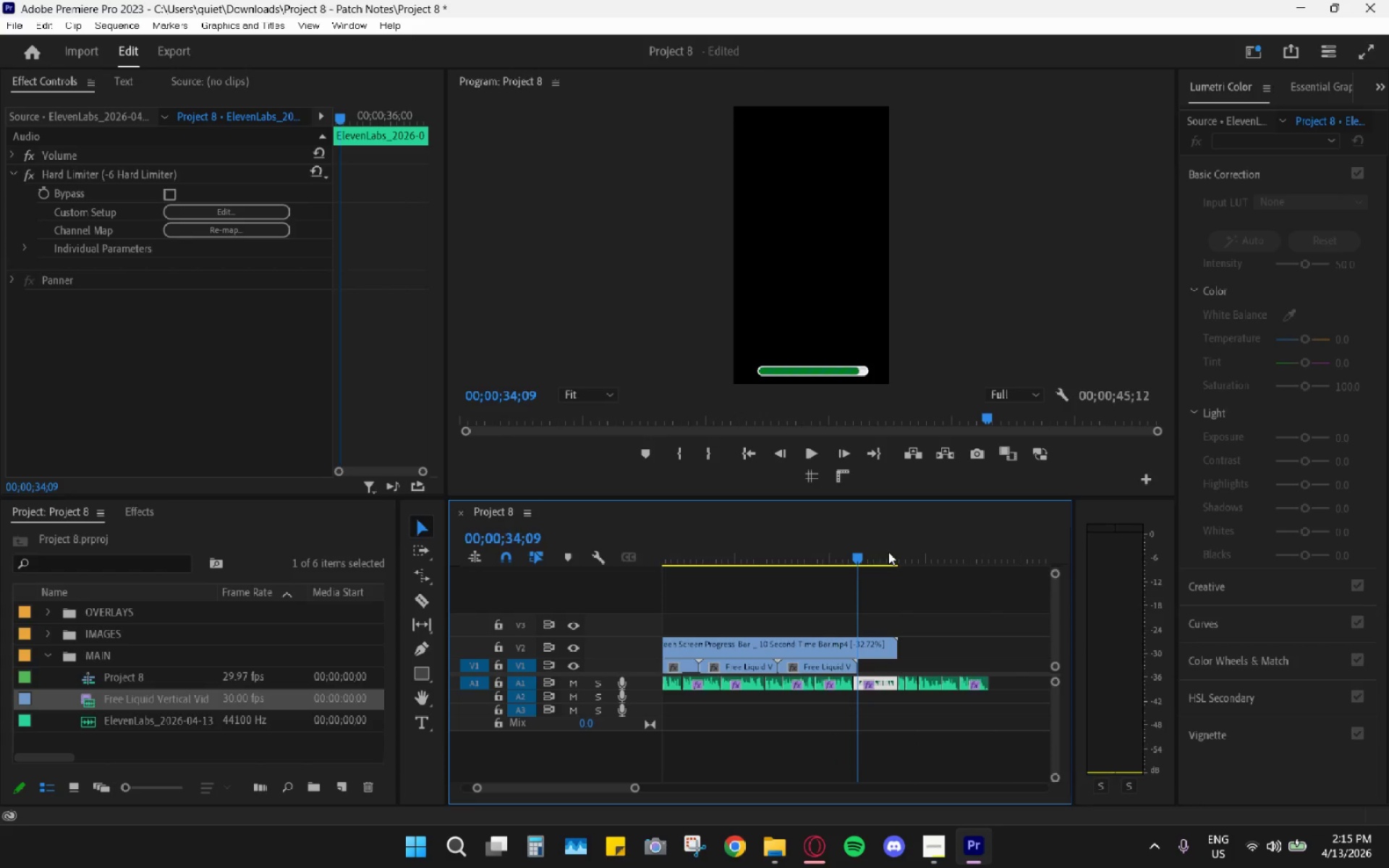 
hold_key(key=AltLeft, duration=0.44)
scroll: coordinate [820, 606], scroll_direction: up, amount: 17.0
 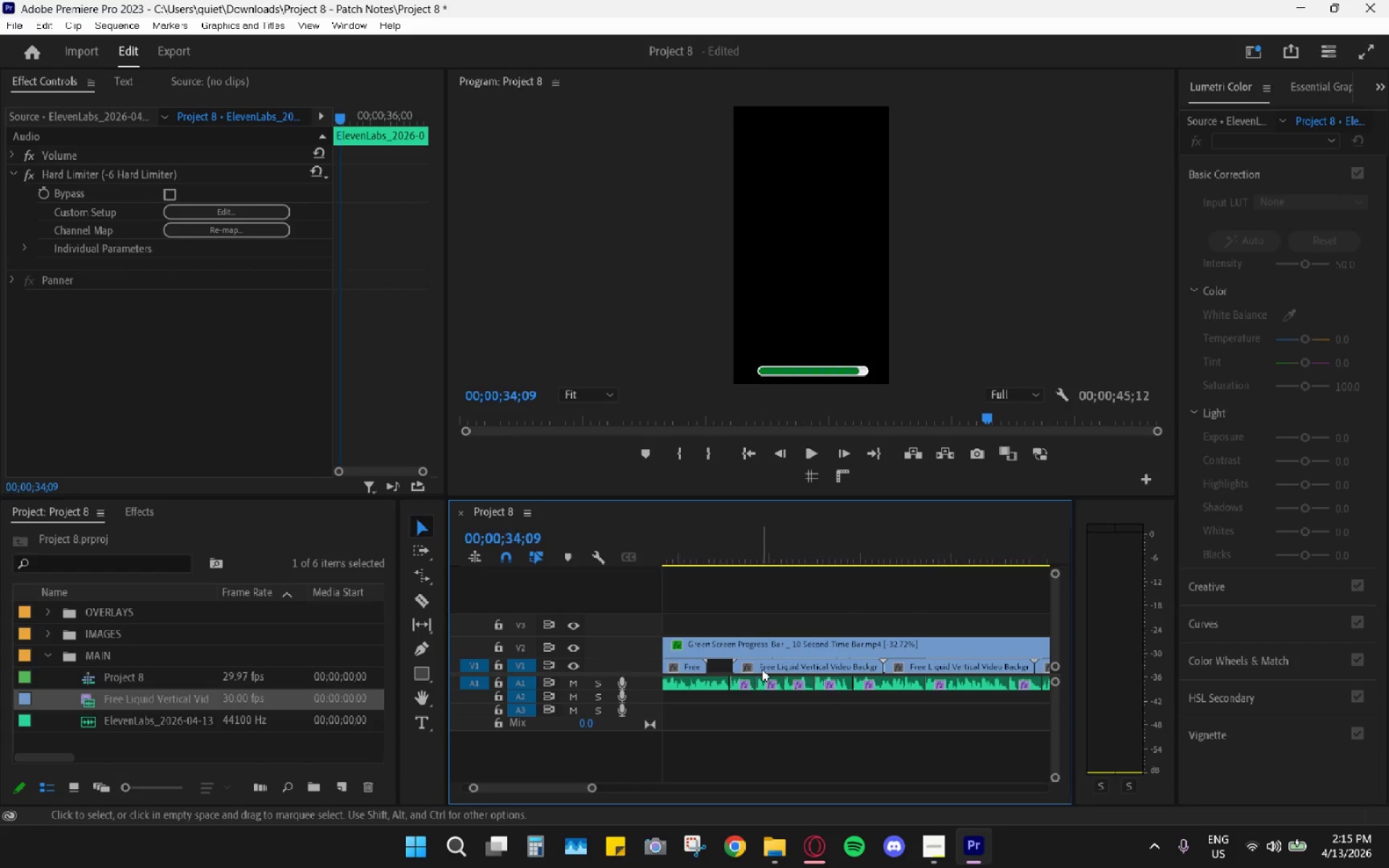 
left_click_drag(start_coordinate=[762, 667], to_coordinate=[742, 669])
 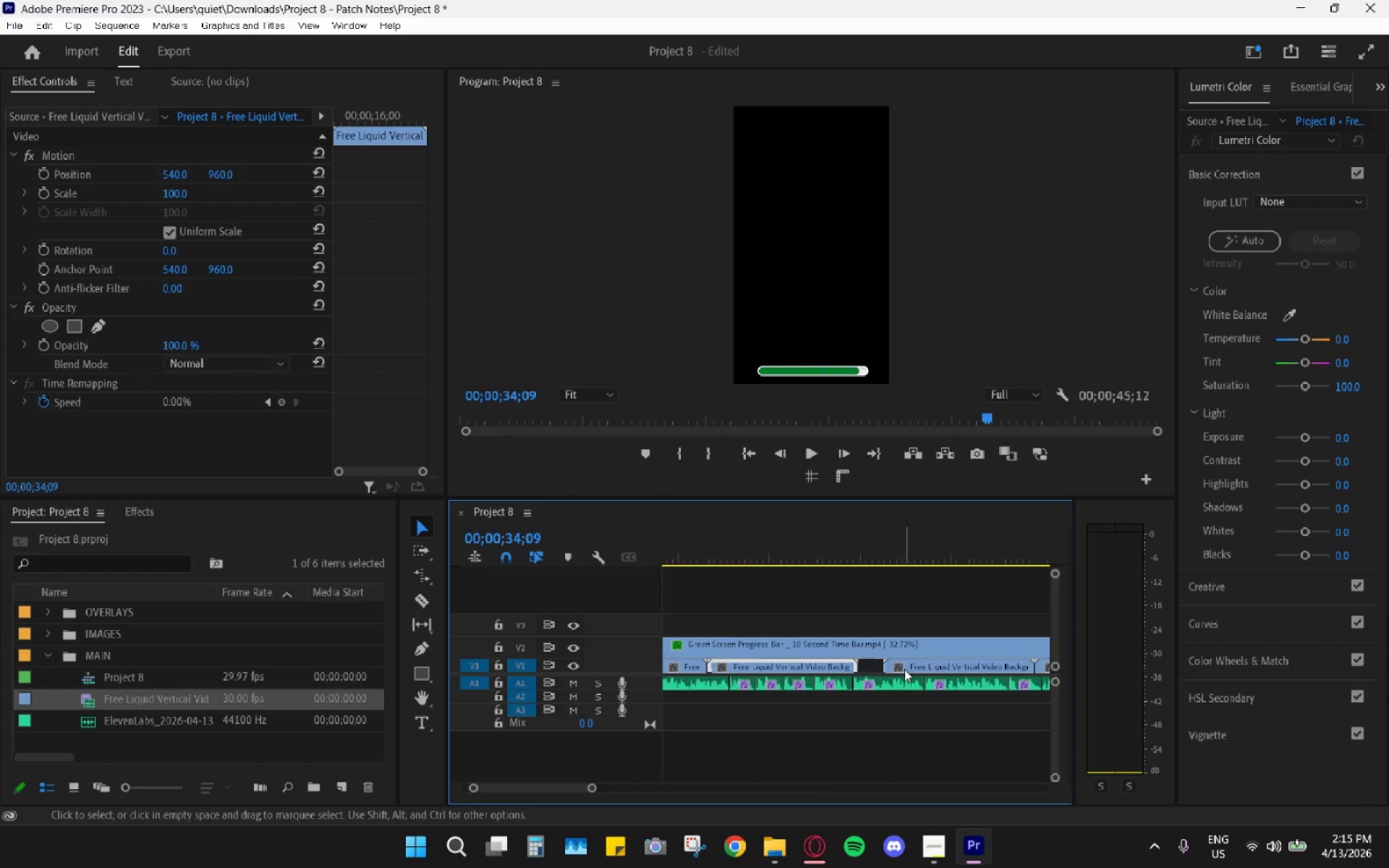 
left_click_drag(start_coordinate=[912, 666], to_coordinate=[889, 669])
 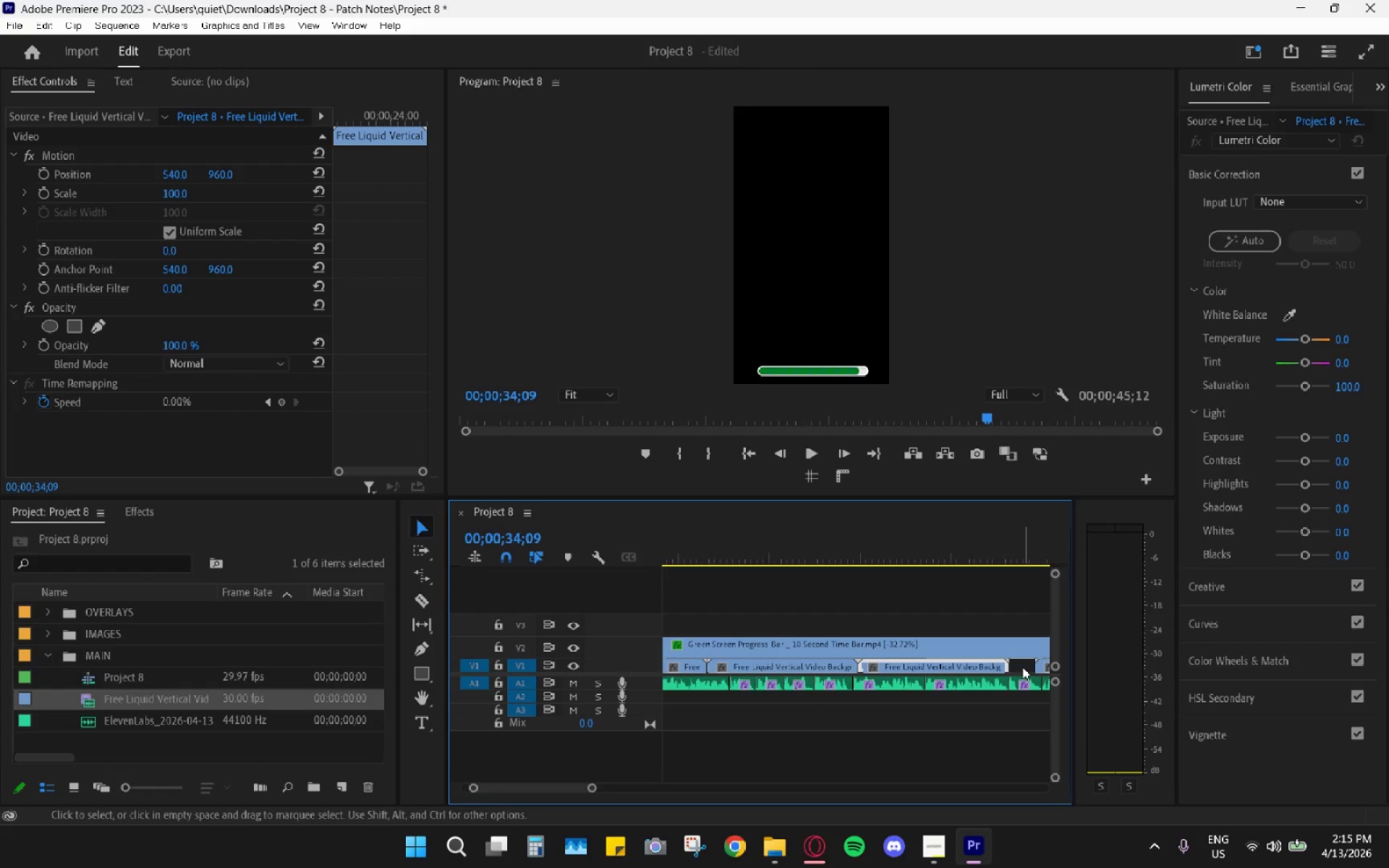 
scroll: coordinate [977, 684], scroll_direction: down, amount: 5.0
 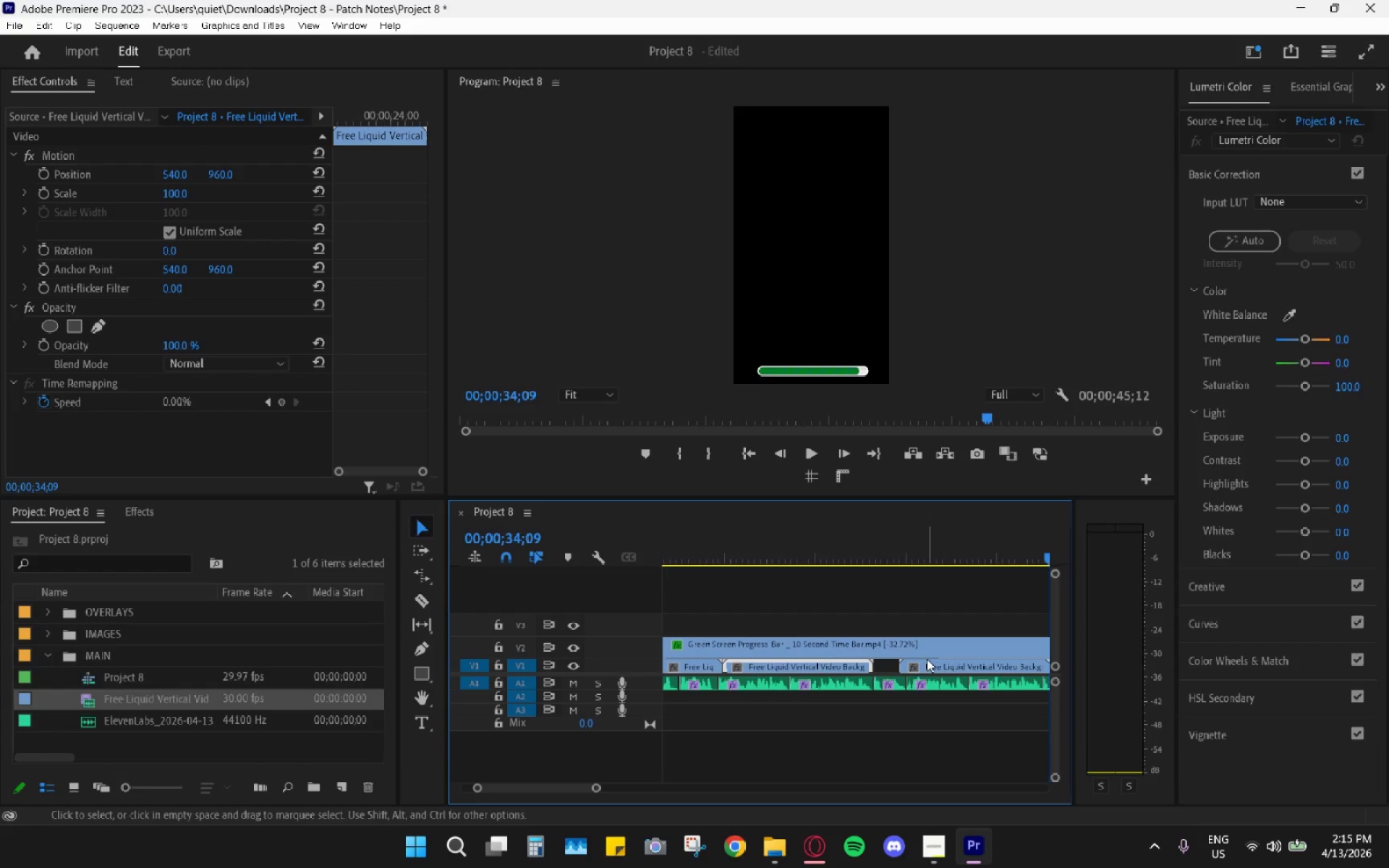 
left_click_drag(start_coordinate=[919, 665], to_coordinate=[896, 660])
 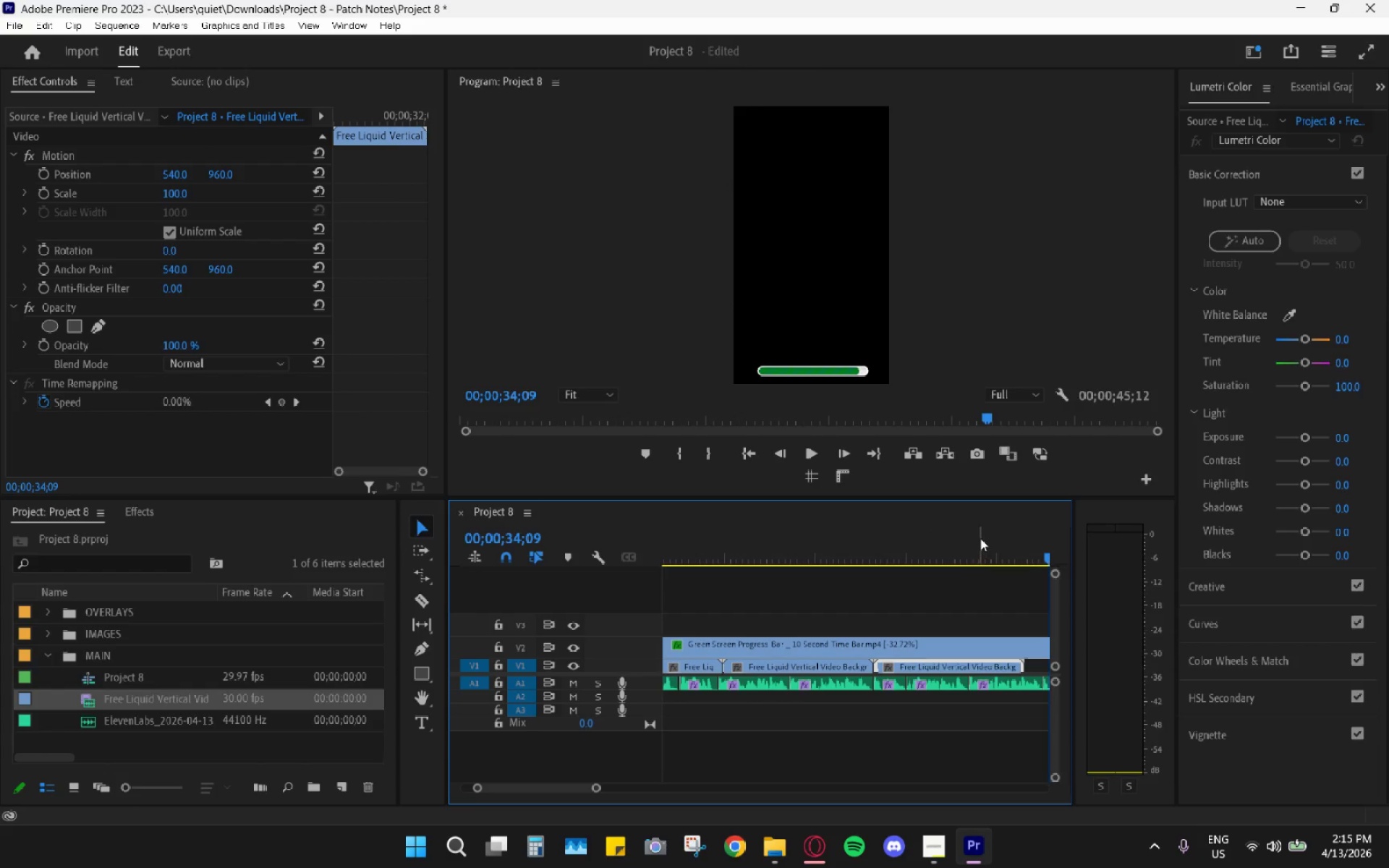 
left_click_drag(start_coordinate=[981, 538], to_coordinate=[1027, 542])
 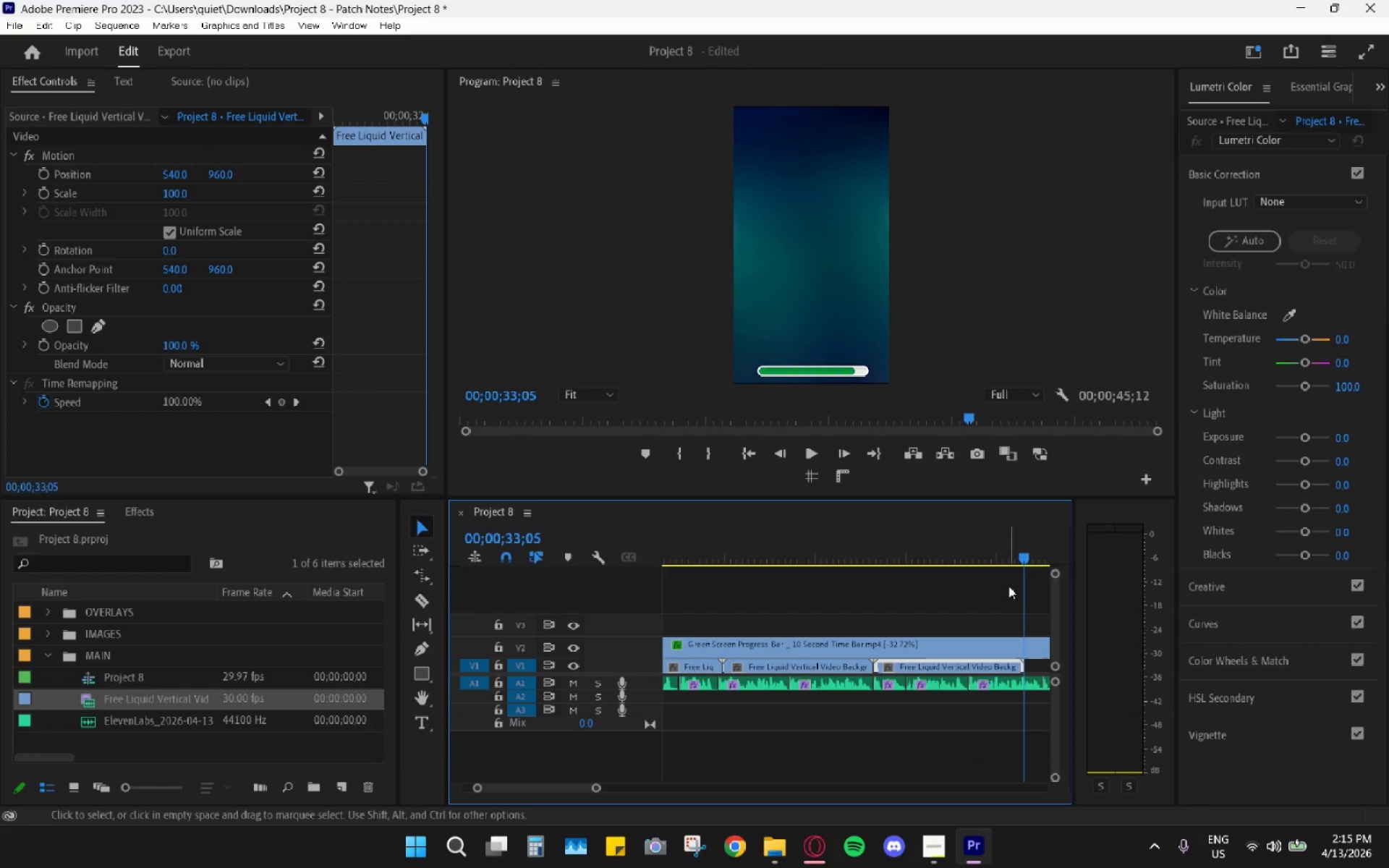 
hold_key(key=AltLeft, duration=0.77)
hold_key(key=AltLeft, duration=0.98)
scroll: coordinate [923, 687], scroll_direction: up, amount: 22.0
 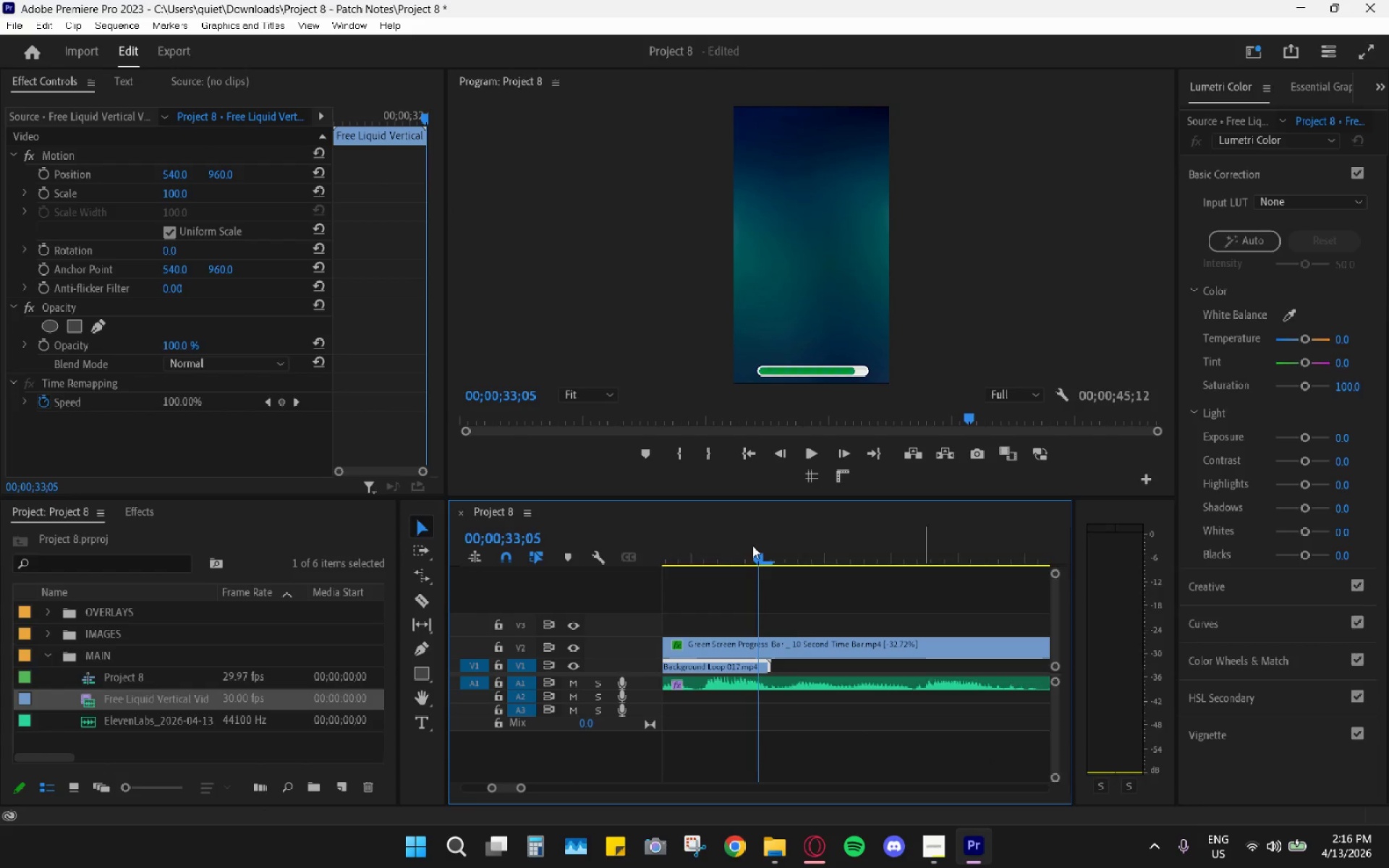 
left_click_drag(start_coordinate=[759, 550], to_coordinate=[768, 553])
 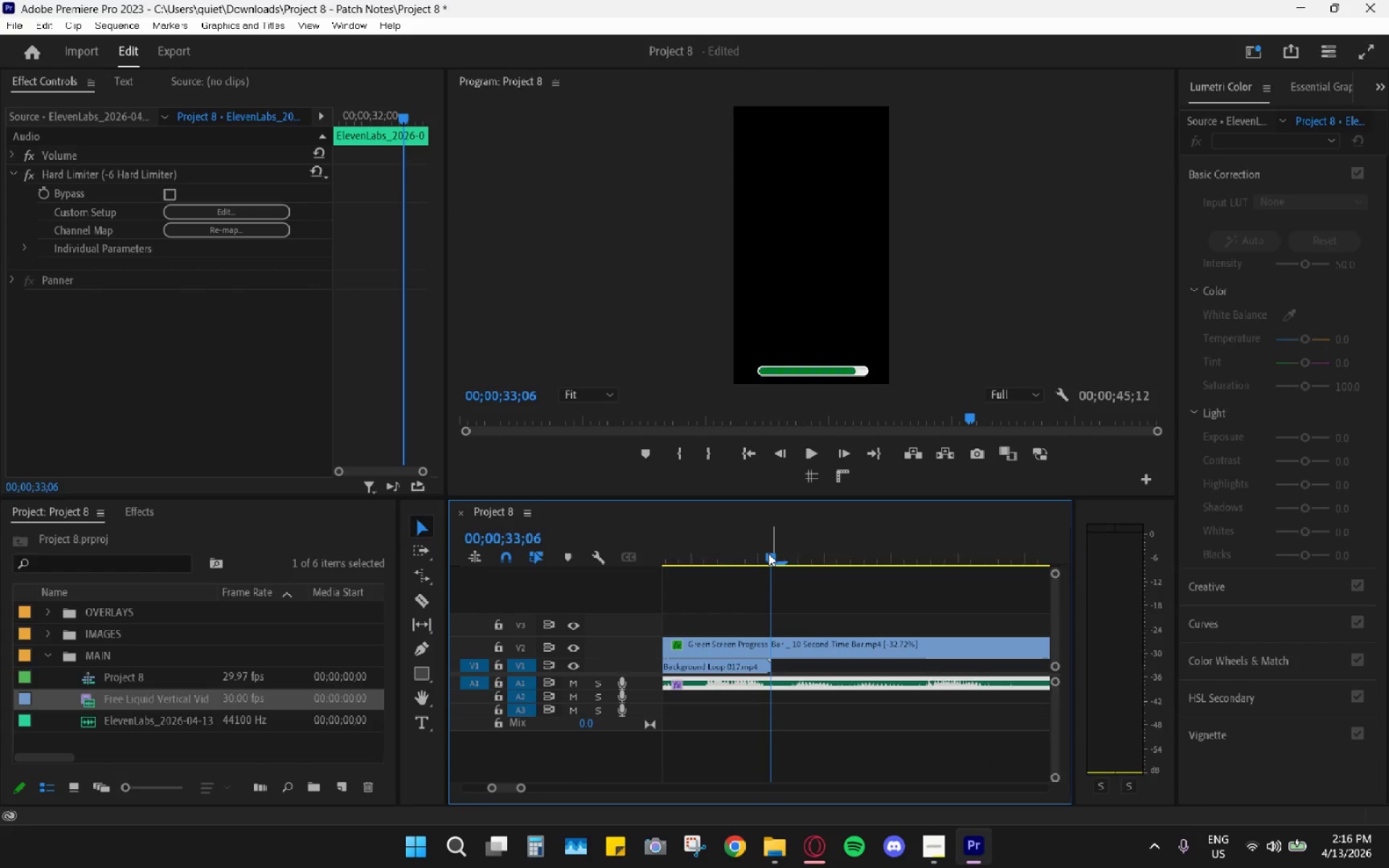 
key(Control+V)
 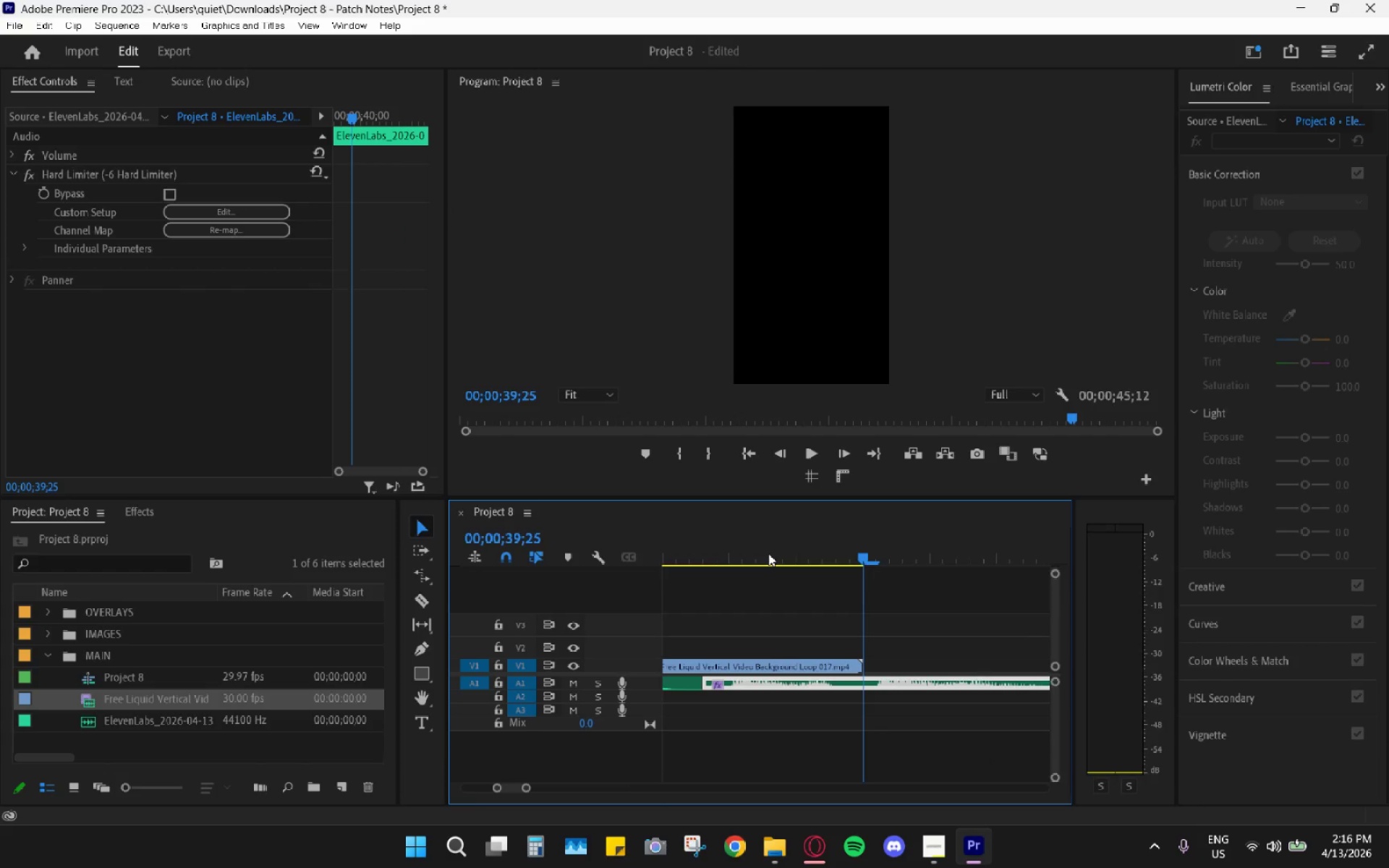 
key(Control+V)
 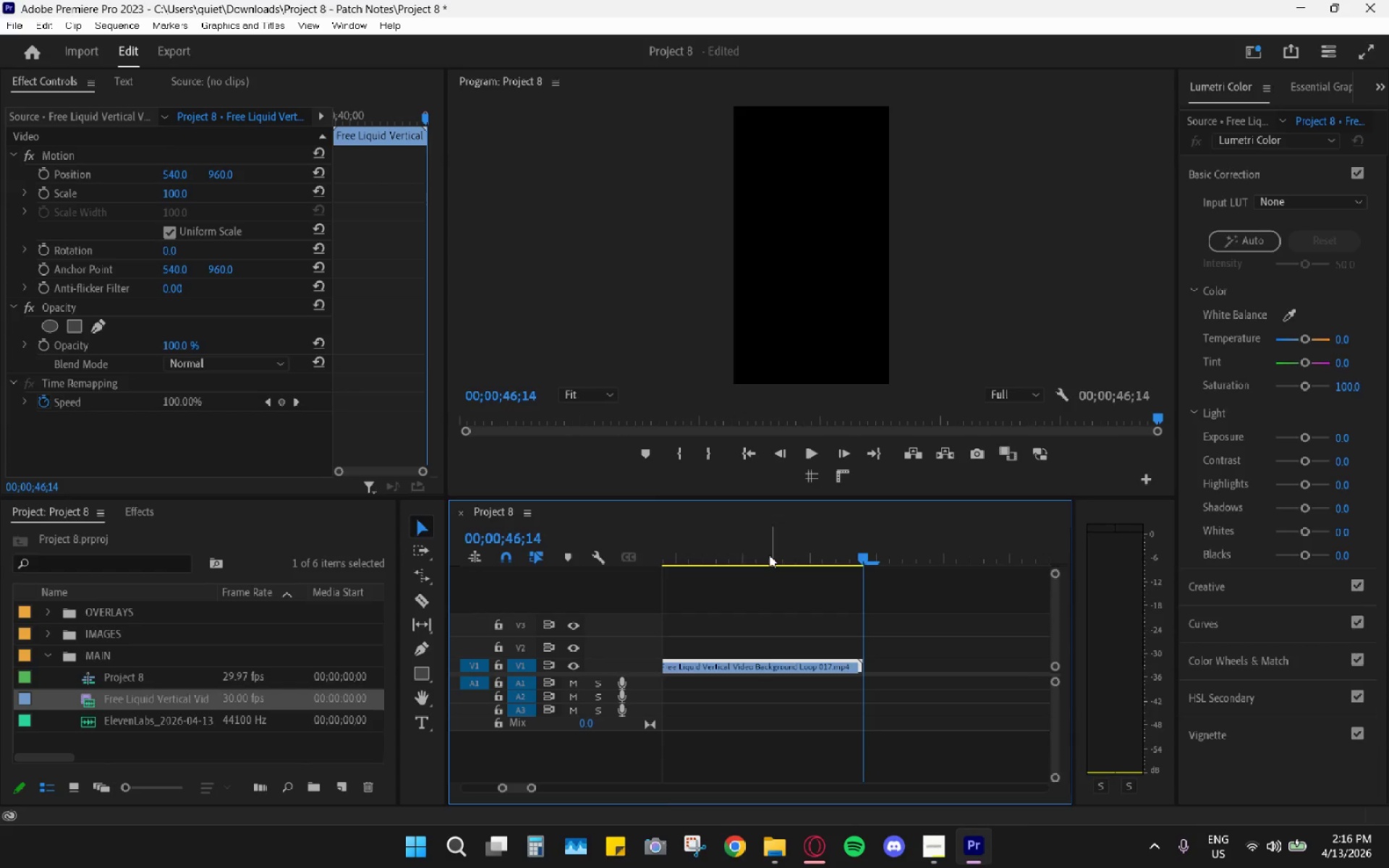 
hold_key(key=AltLeft, duration=0.91)
middle_click([806, 730])
 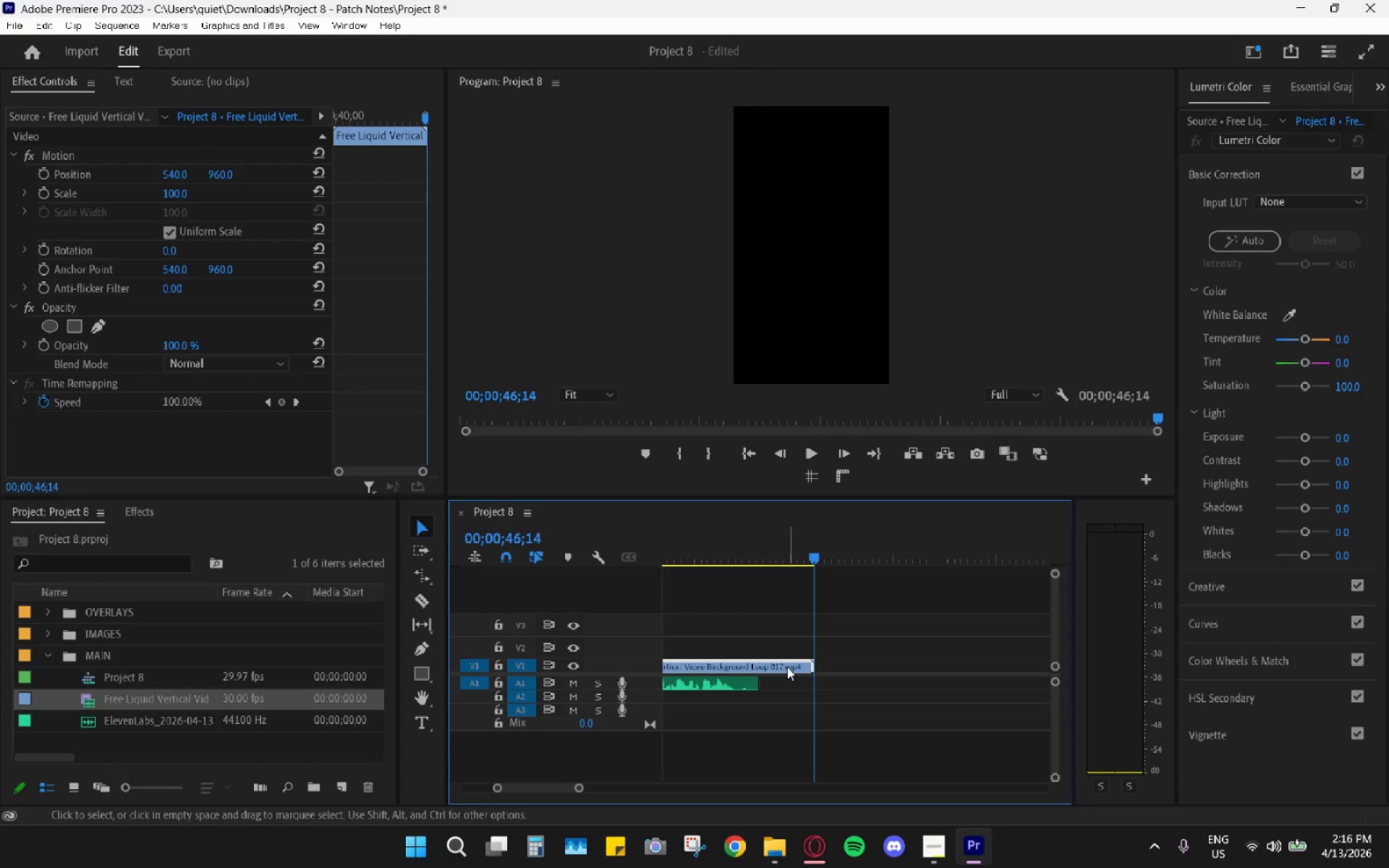 
scroll: coordinate [806, 730], scroll_direction: down, amount: 19.0
 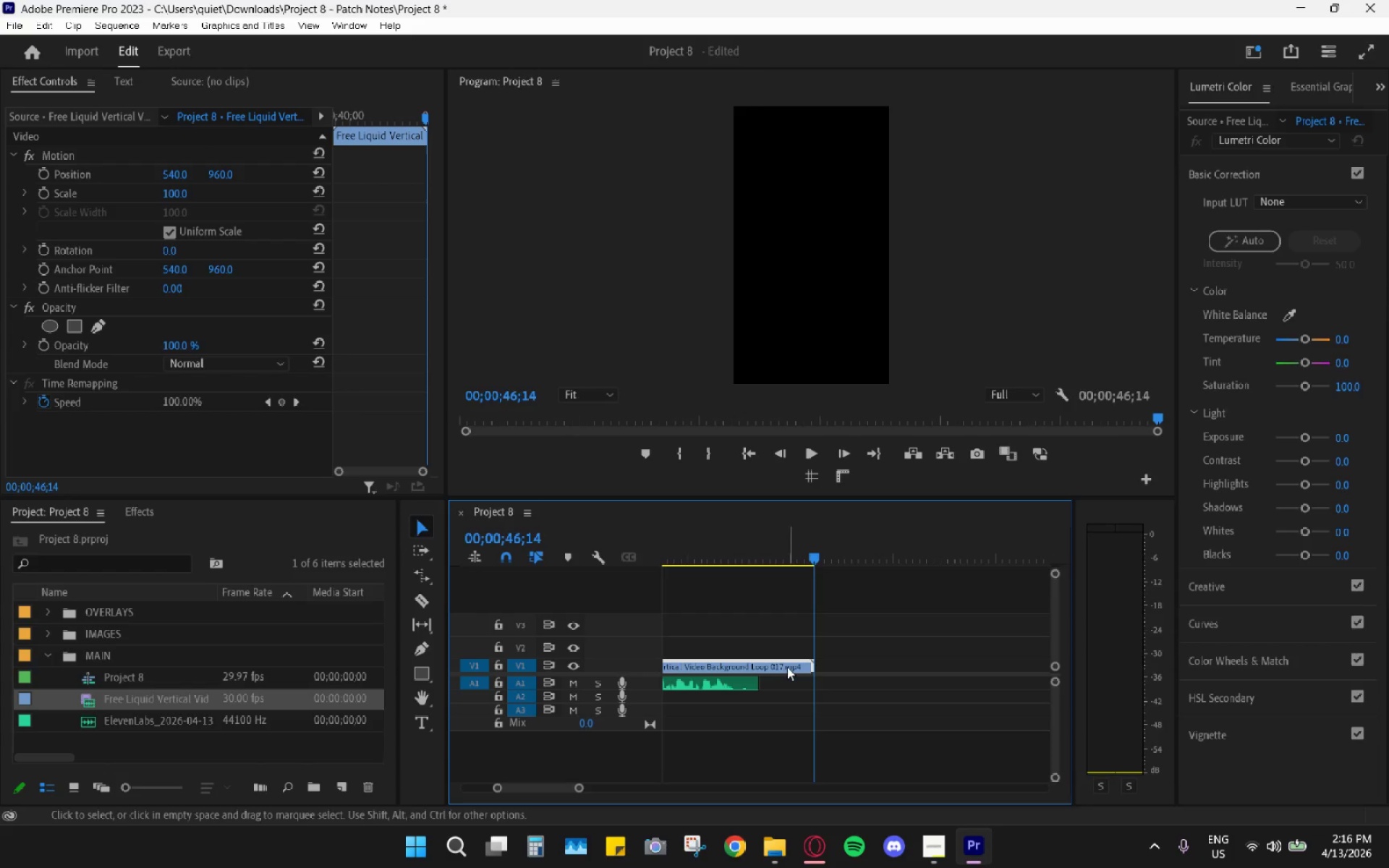 
type(cvh)
 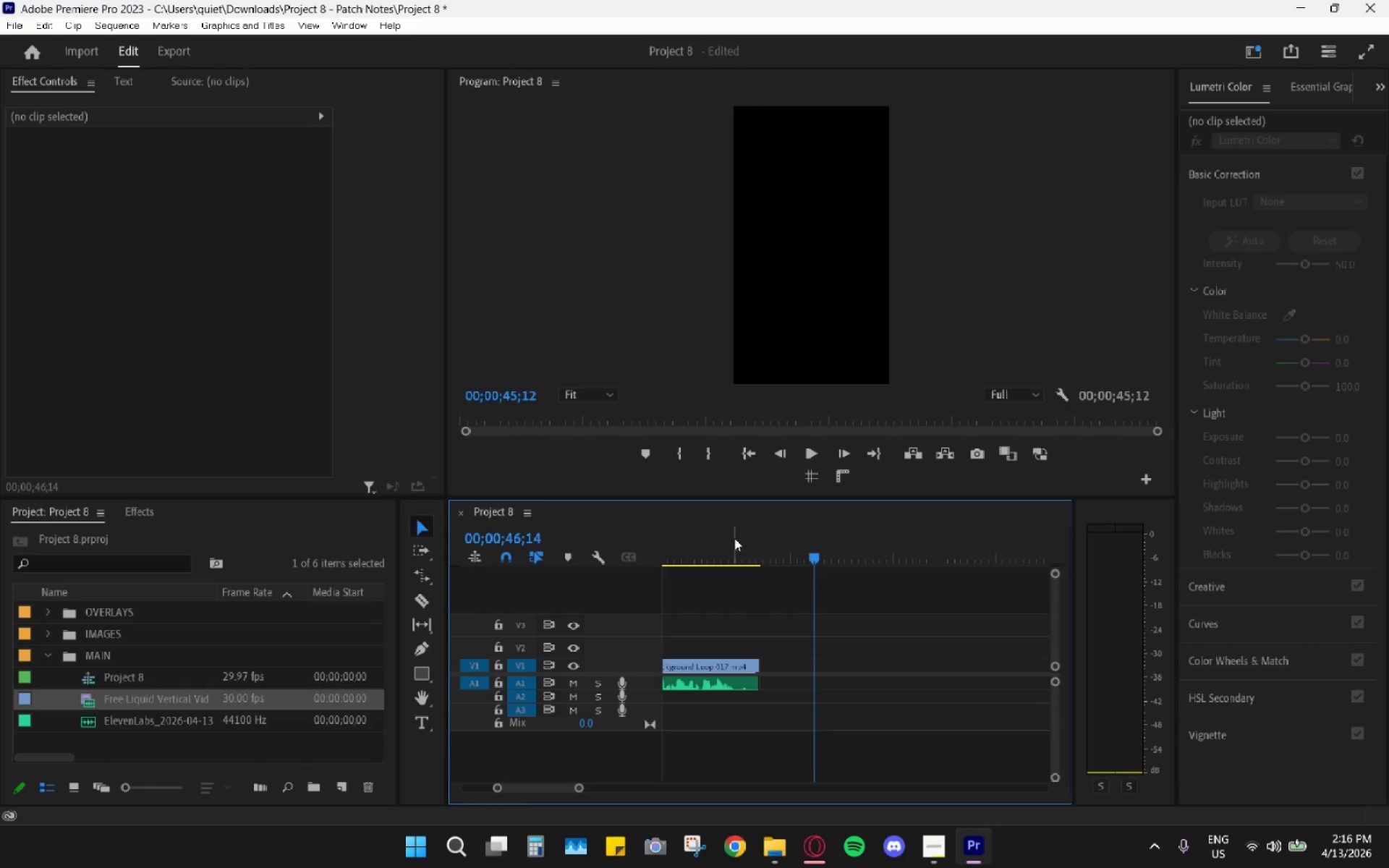 
hold_key(key=AltLeft, duration=0.61)
hold_key(key=AltLeft, duration=0.56)
scroll: coordinate [756, 623], scroll_direction: up, amount: 1.0
 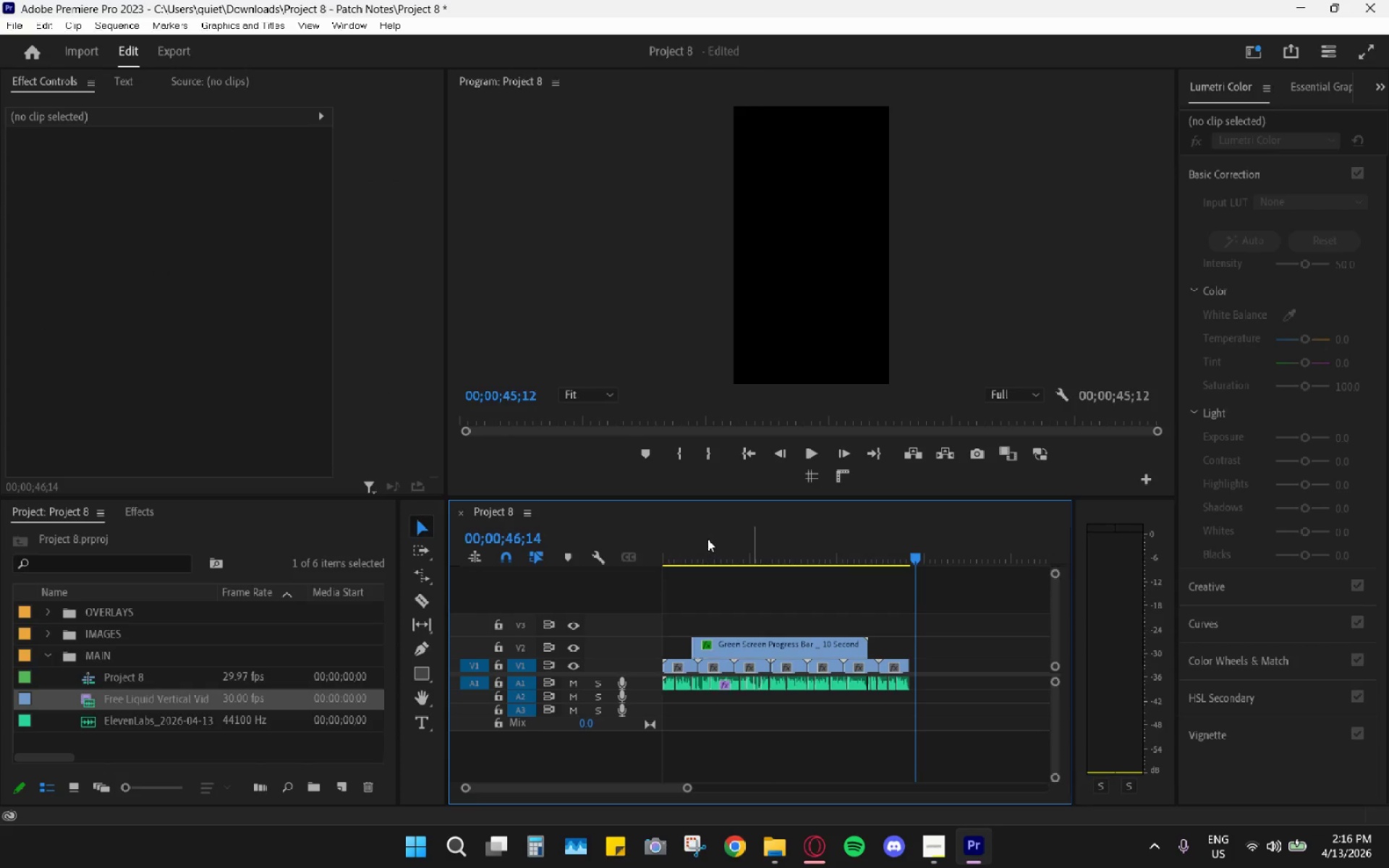 
left_click_drag(start_coordinate=[705, 532], to_coordinate=[645, 542])
 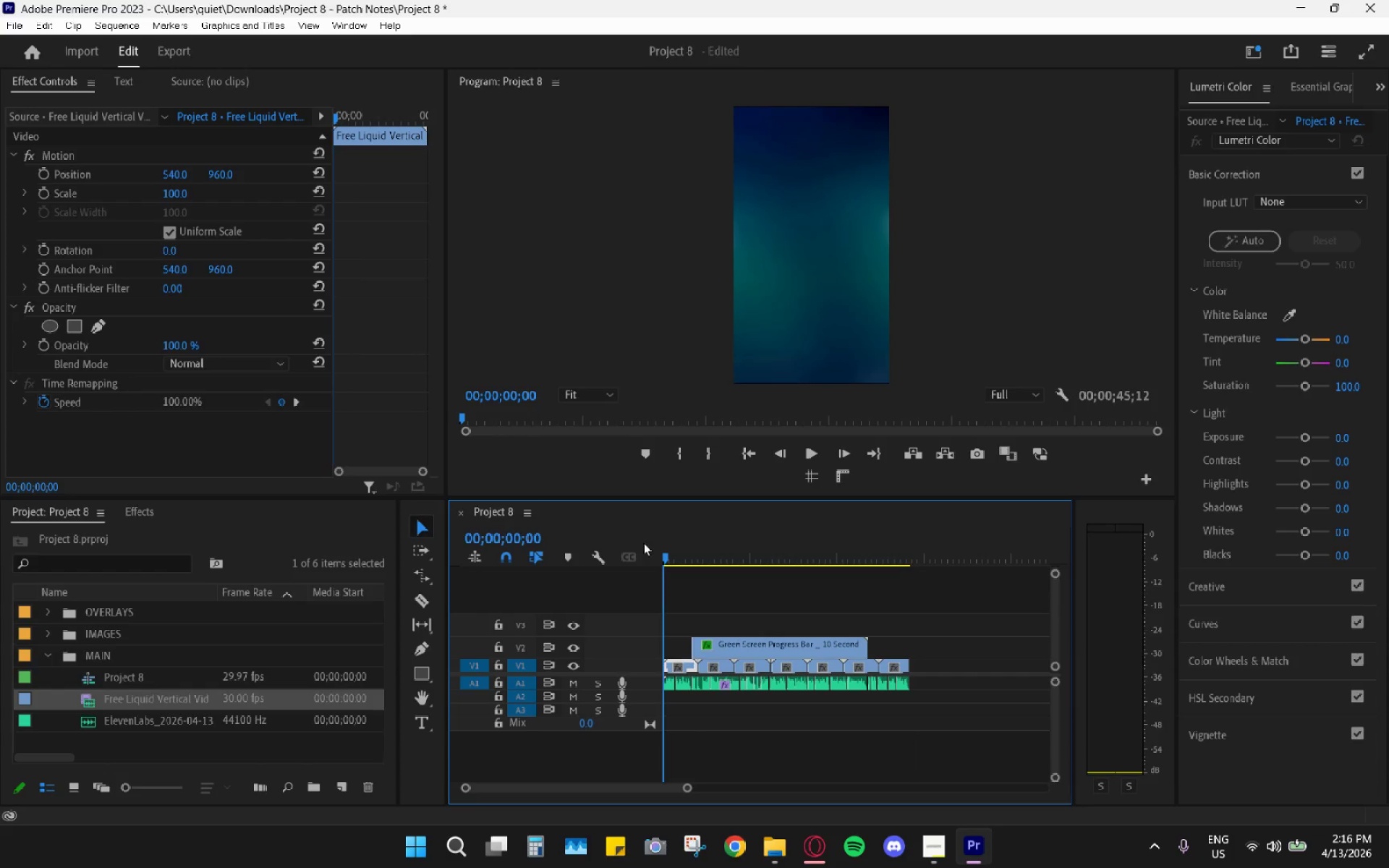 
key(Space)
 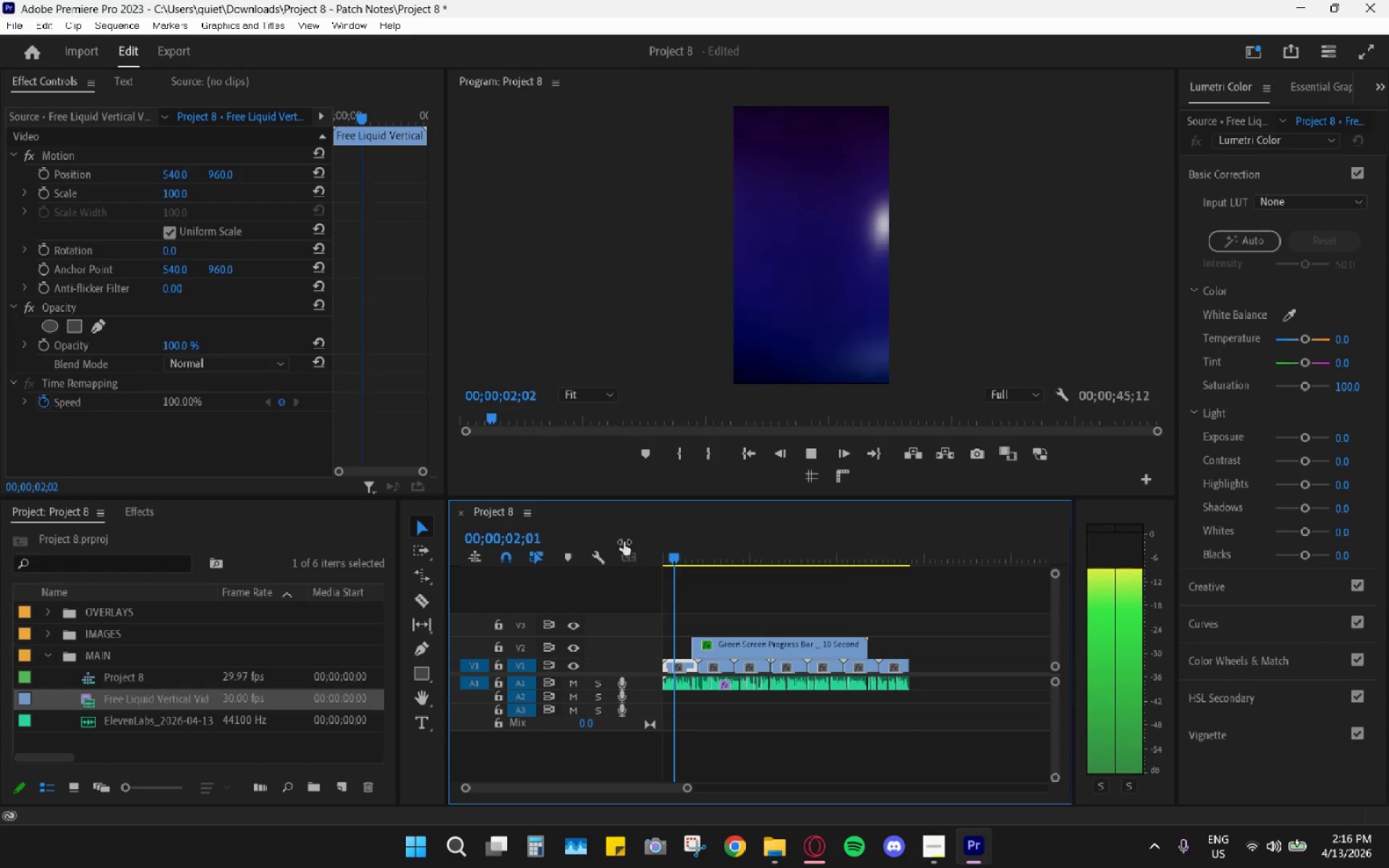 
right_click([742, 655])
 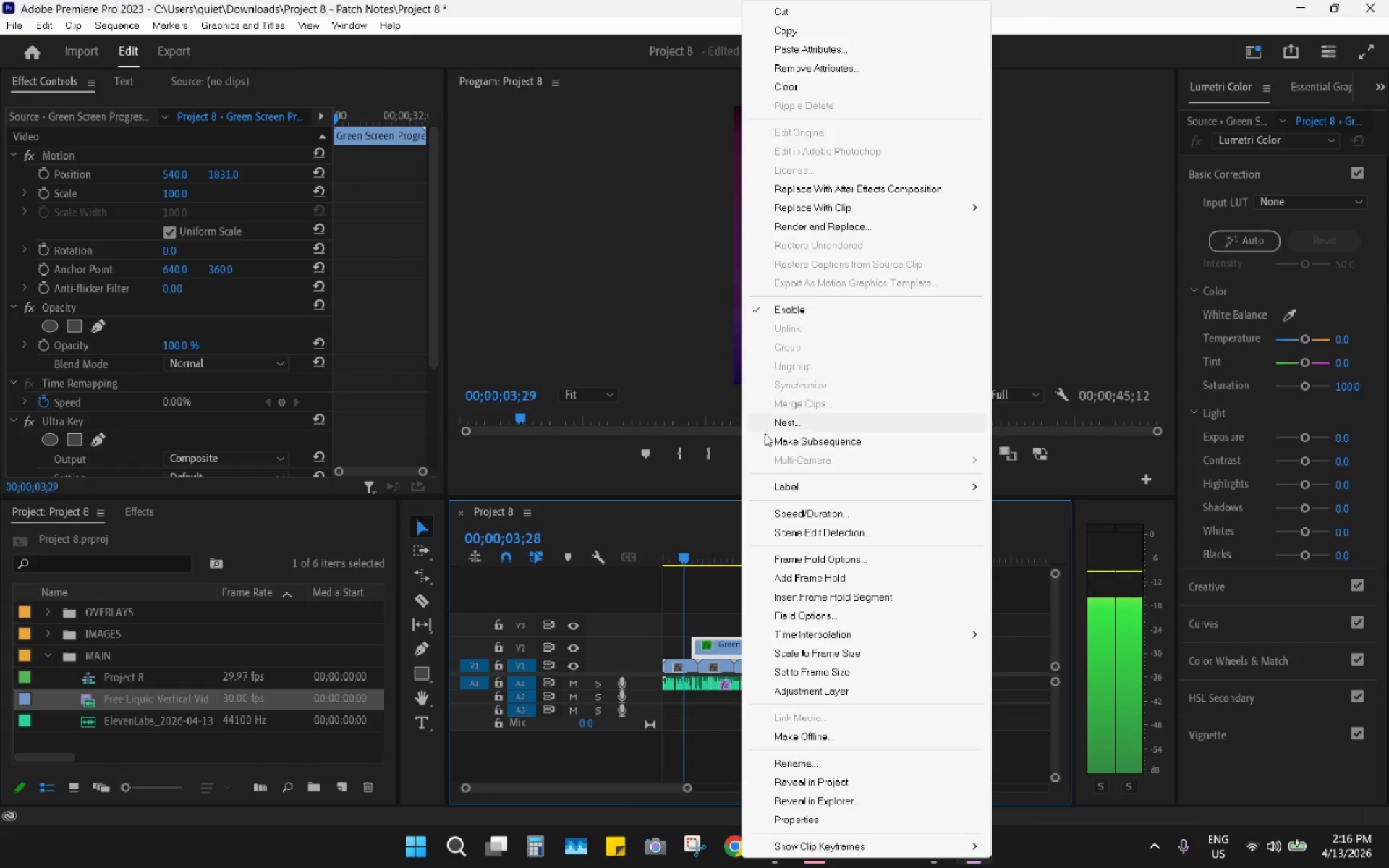 
left_click([784, 478])
 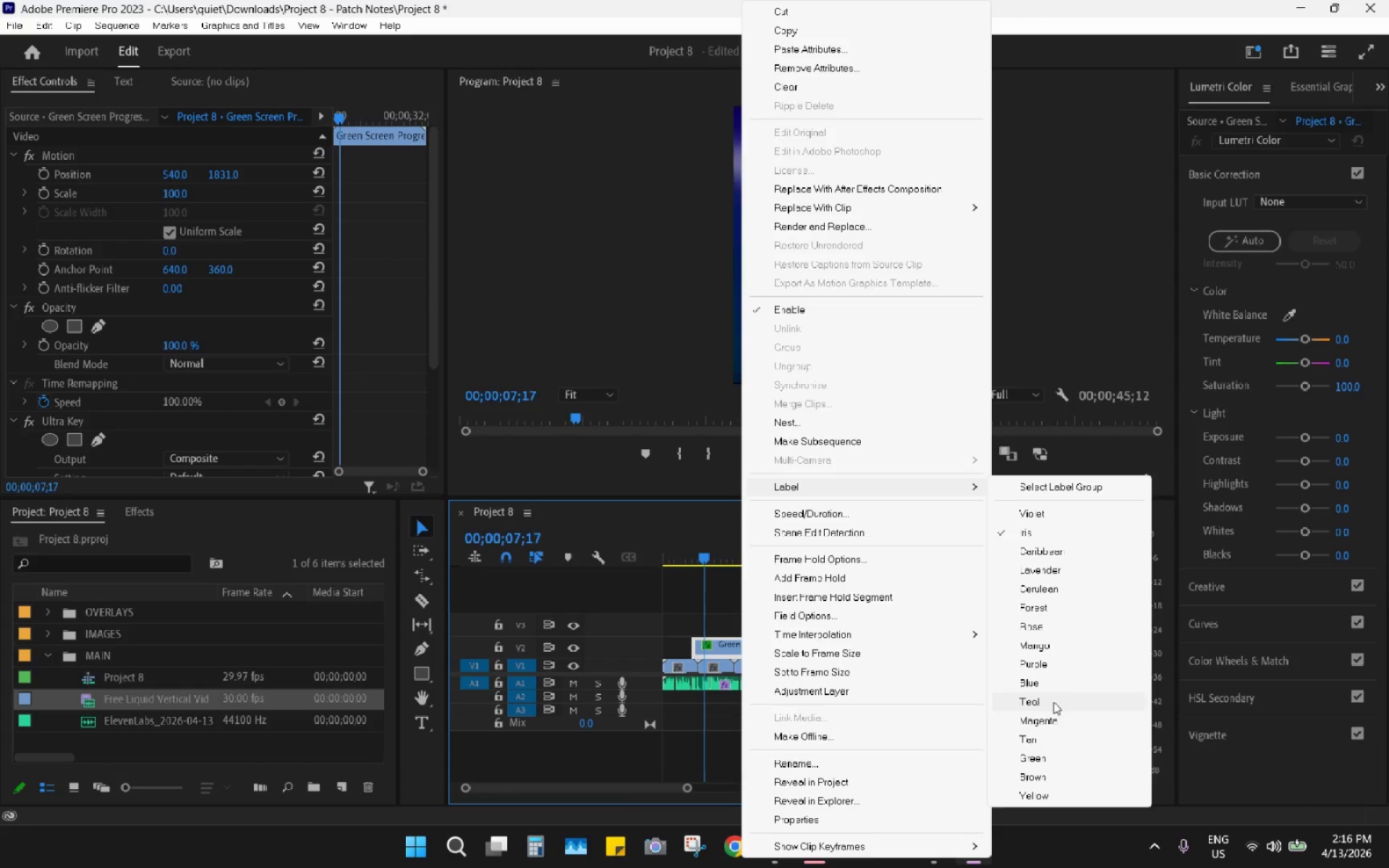 
left_click([1057, 612])
 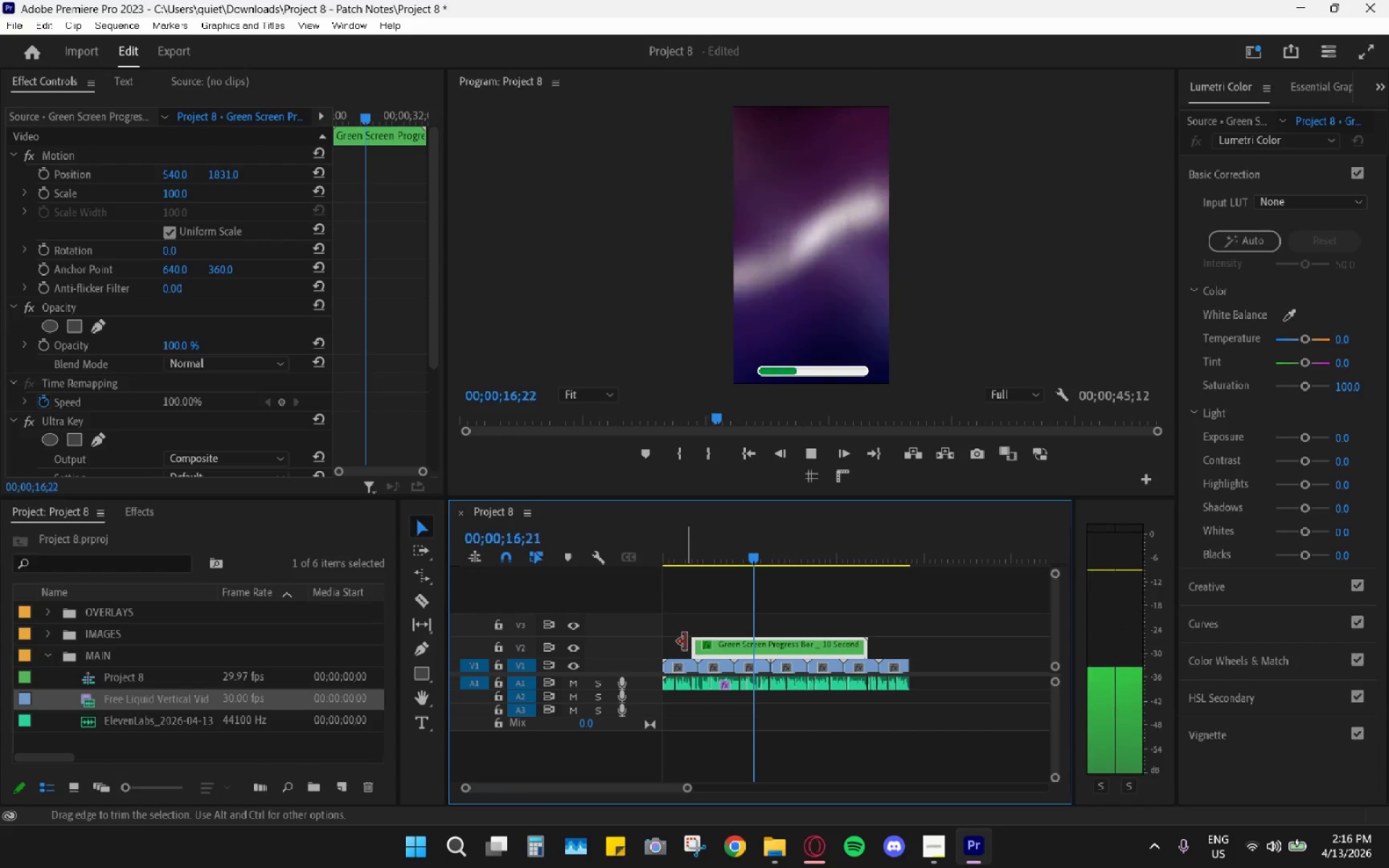 
wait(13.0)
 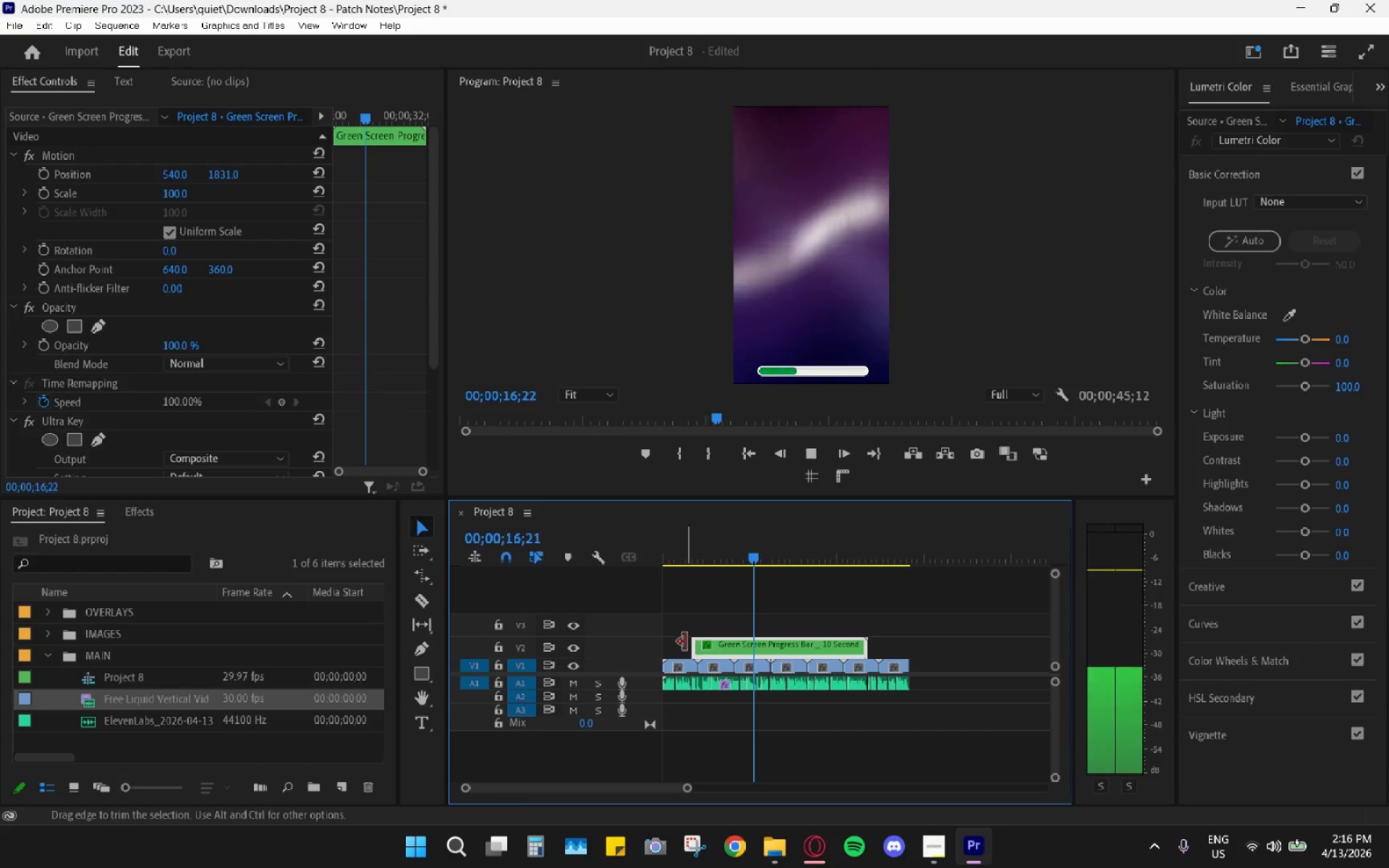 
left_click_drag(start_coordinate=[764, 529], to_coordinate=[778, 544])
 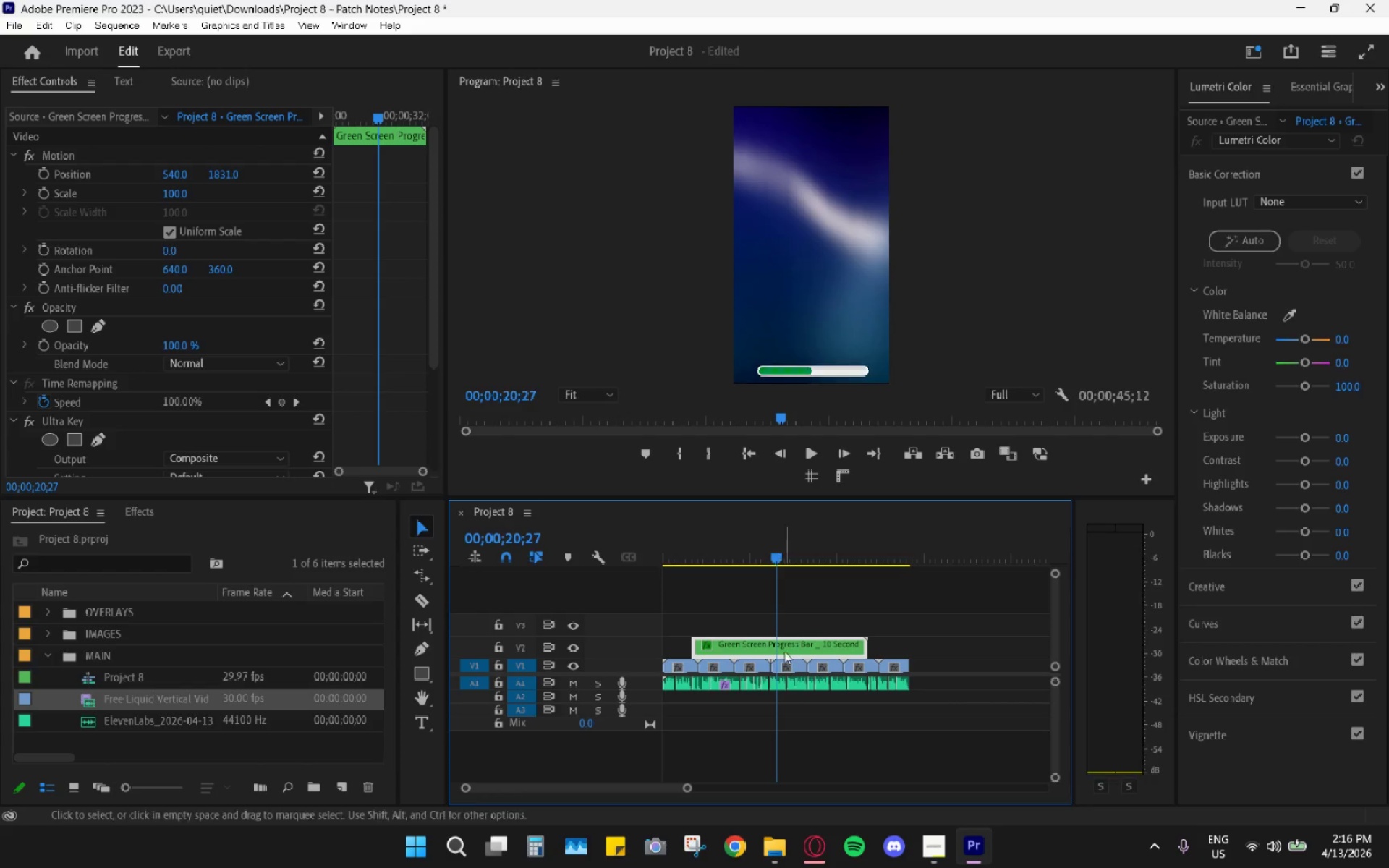 
hold_key(key=AltLeft, duration=1.41)
 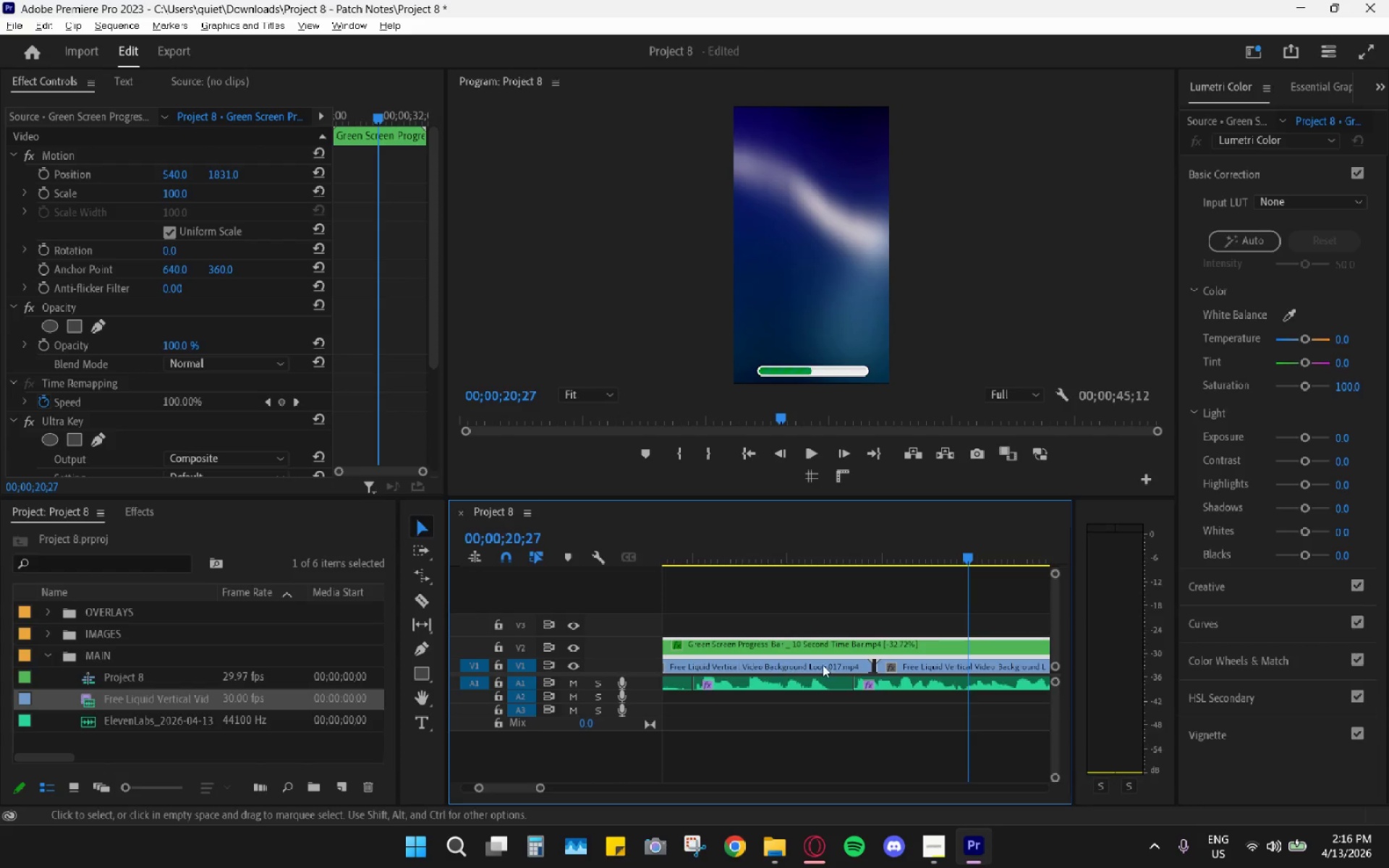 
key(Alt+AltLeft)
 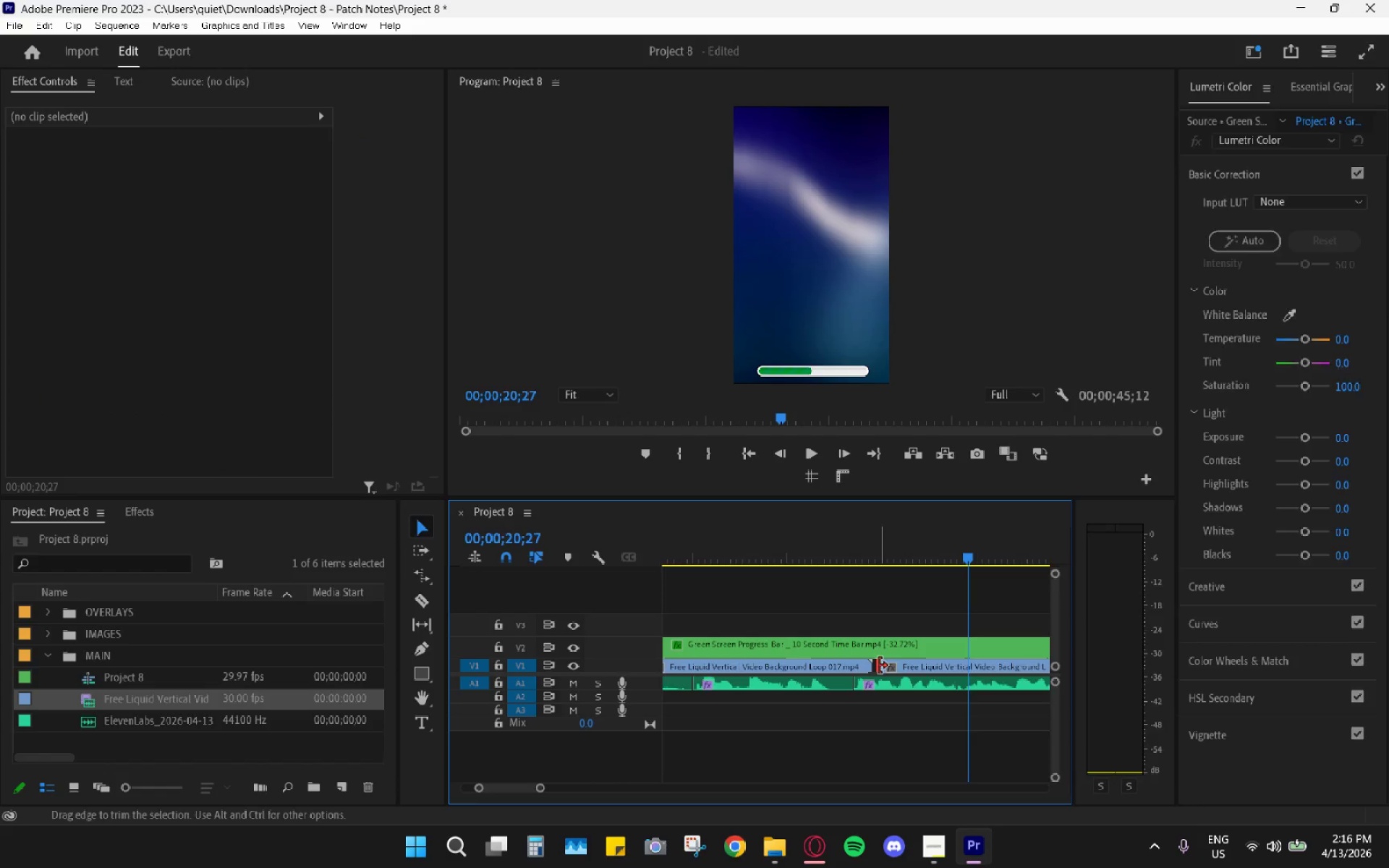 
scroll: coordinate [768, 667], scroll_direction: up, amount: 32.0
 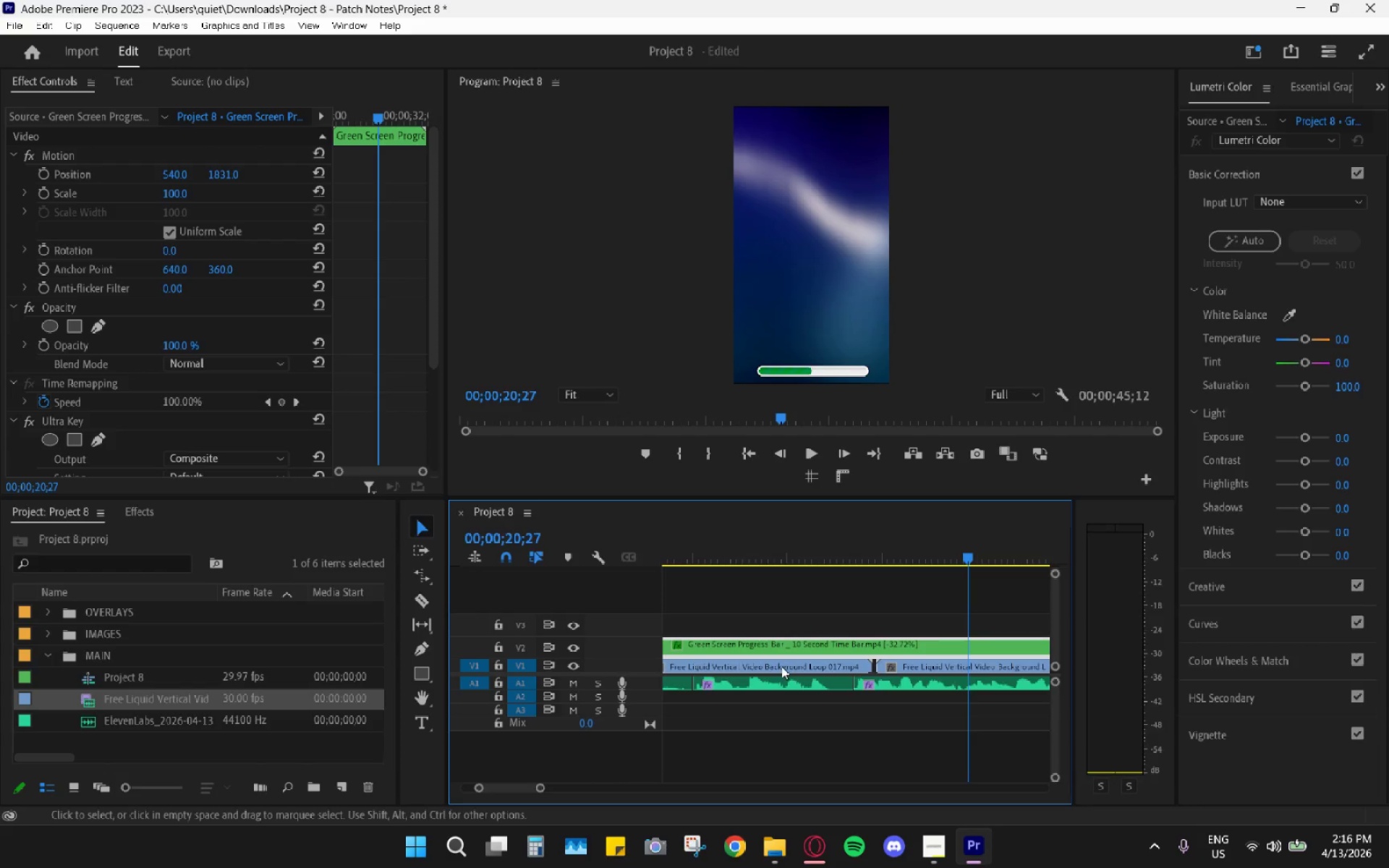 
left_click_drag(start_coordinate=[894, 662], to_coordinate=[887, 662])
 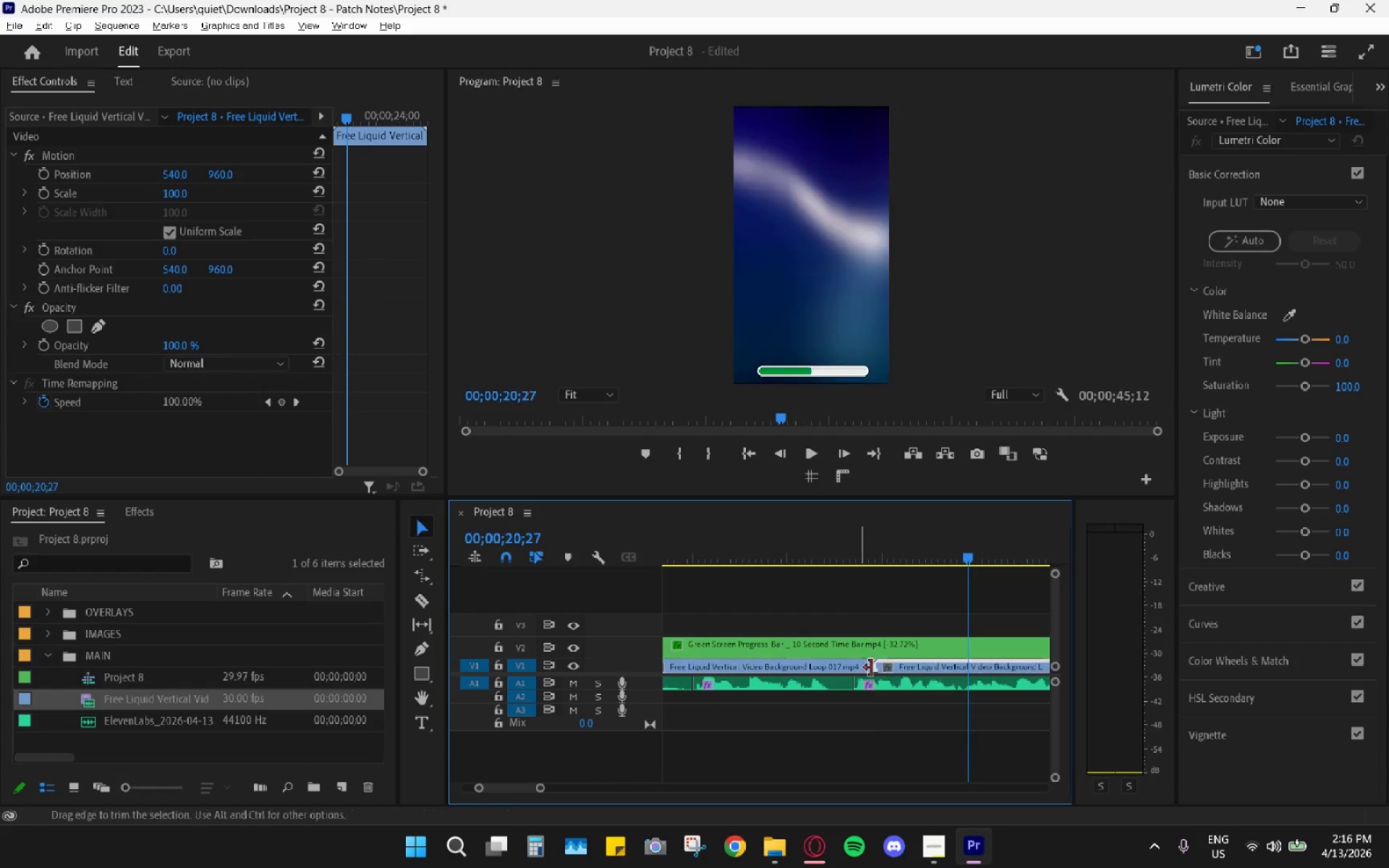 
hold_key(key=AltLeft, duration=0.7)
 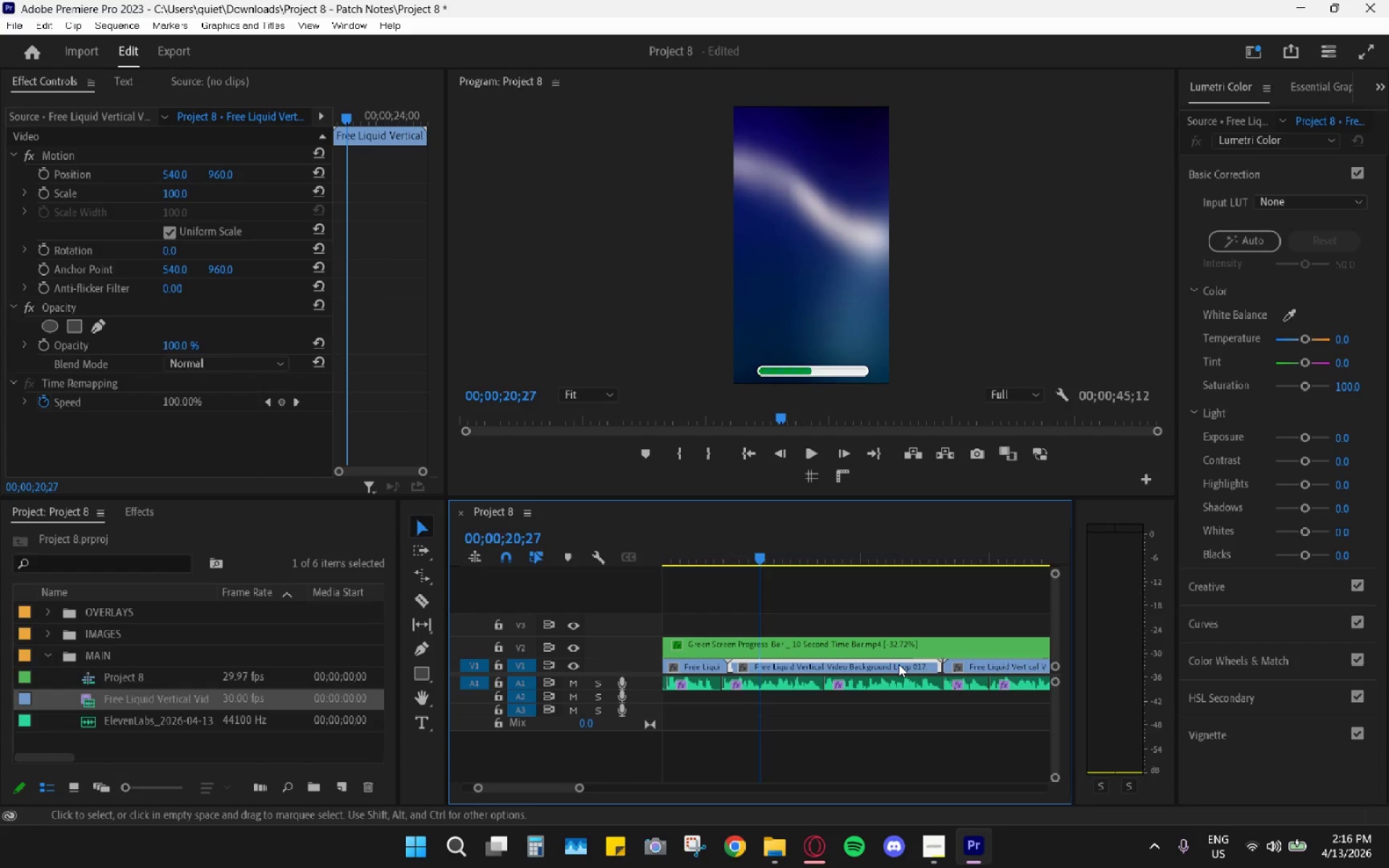 
hold_key(key=AltLeft, duration=0.75)
 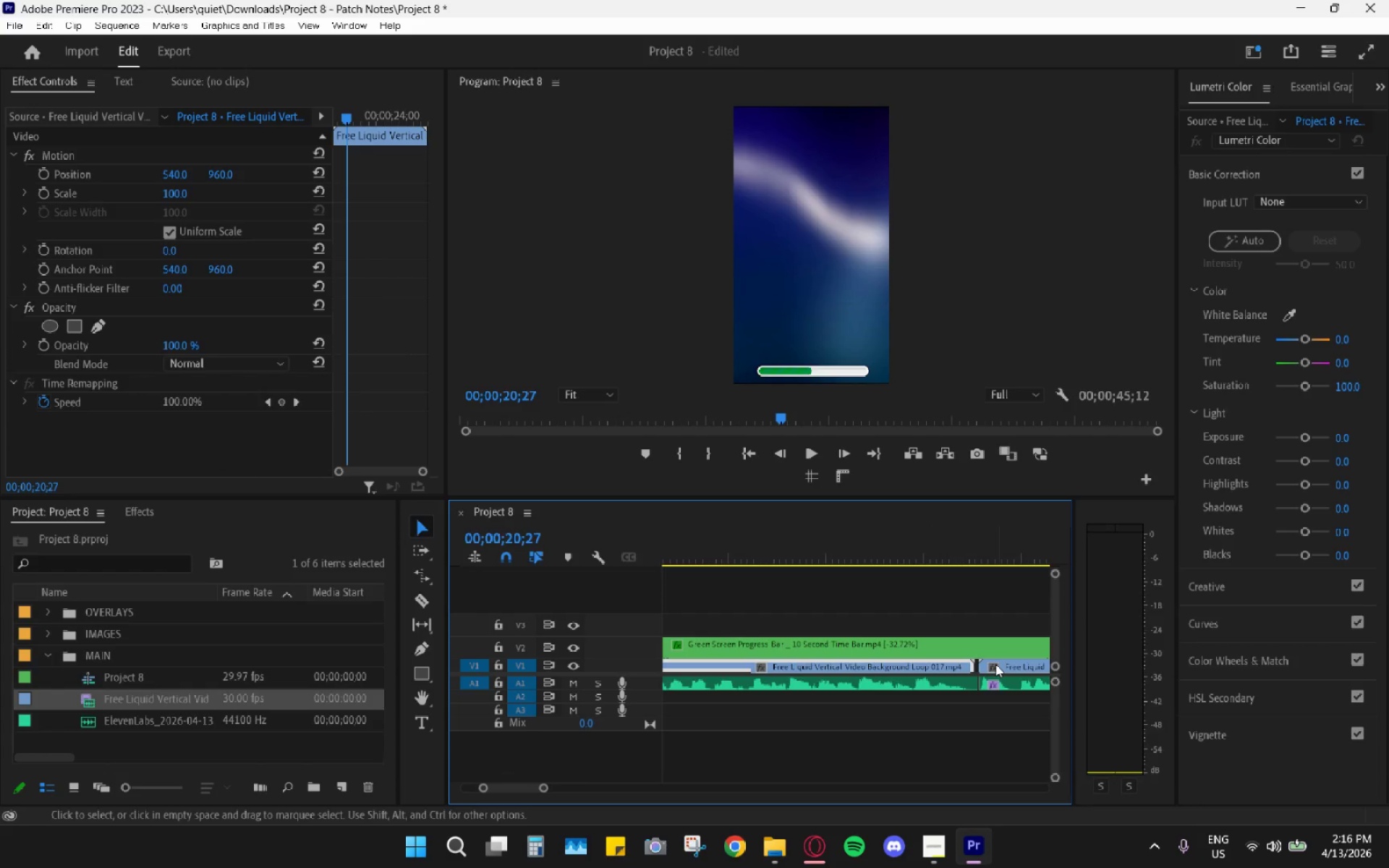 
scroll: coordinate [901, 662], scroll_direction: down, amount: 15.0
 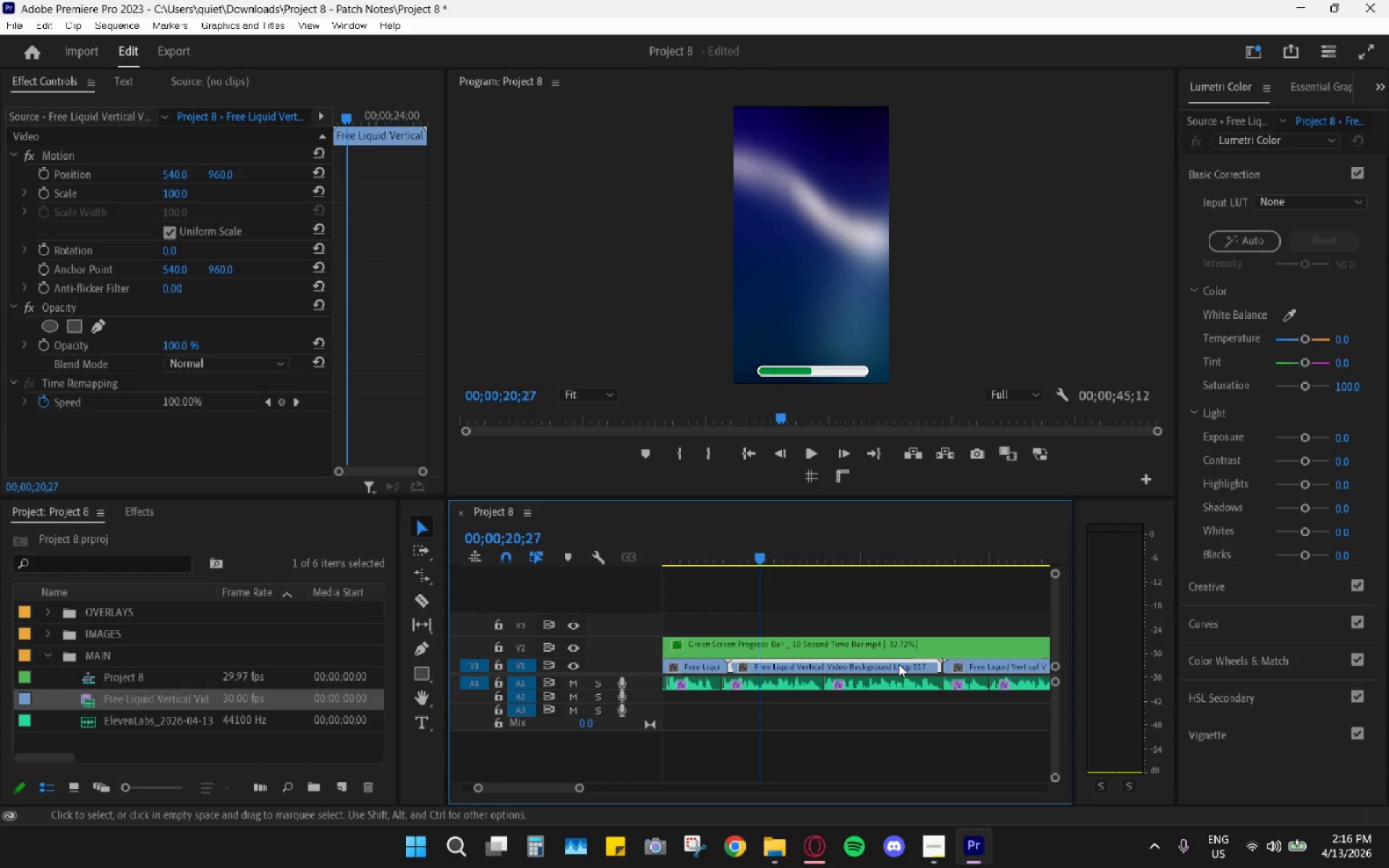 
scroll: coordinate [926, 668], scroll_direction: up, amount: 10.0
 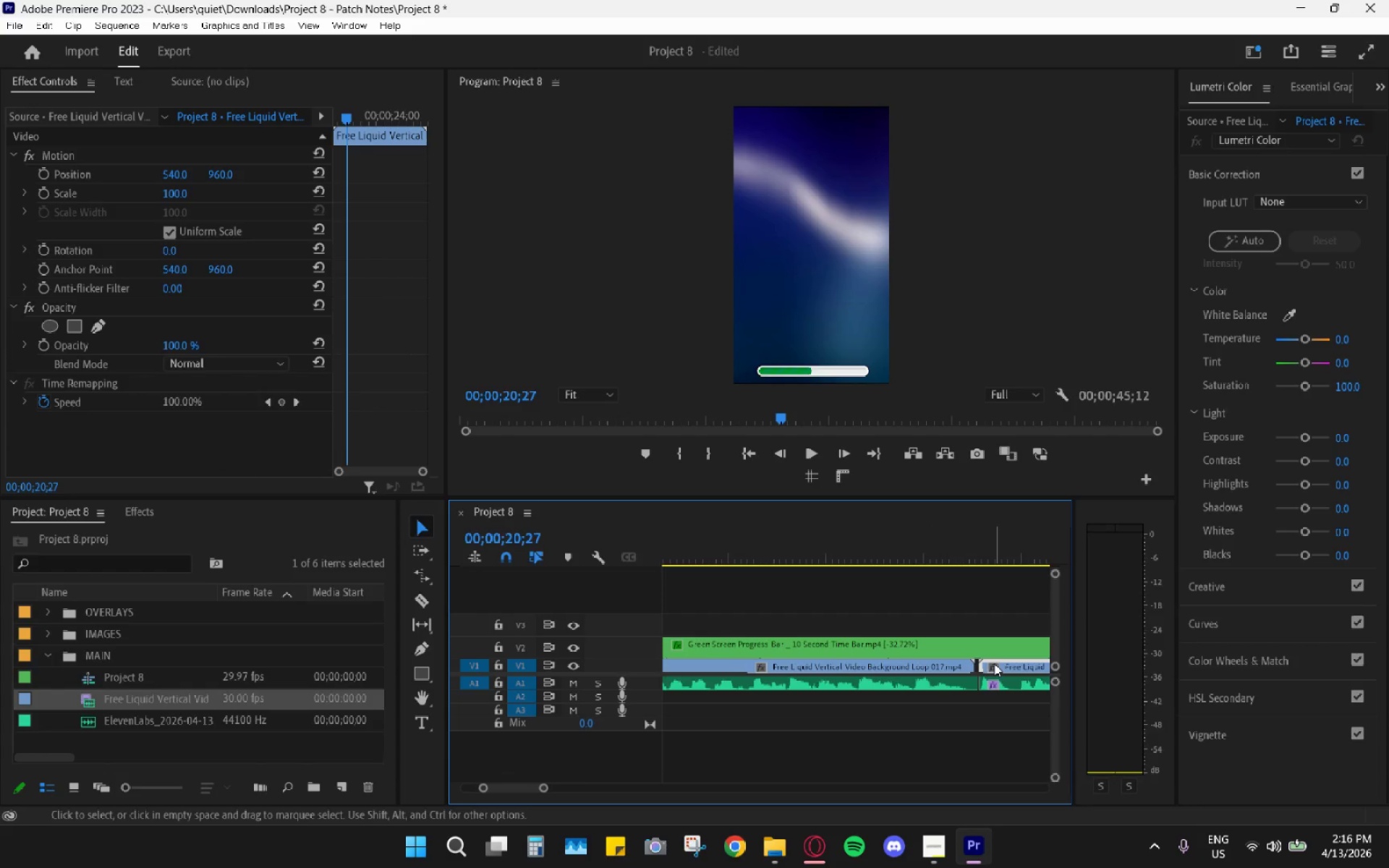 
left_click_drag(start_coordinate=[994, 664], to_coordinate=[987, 664])
 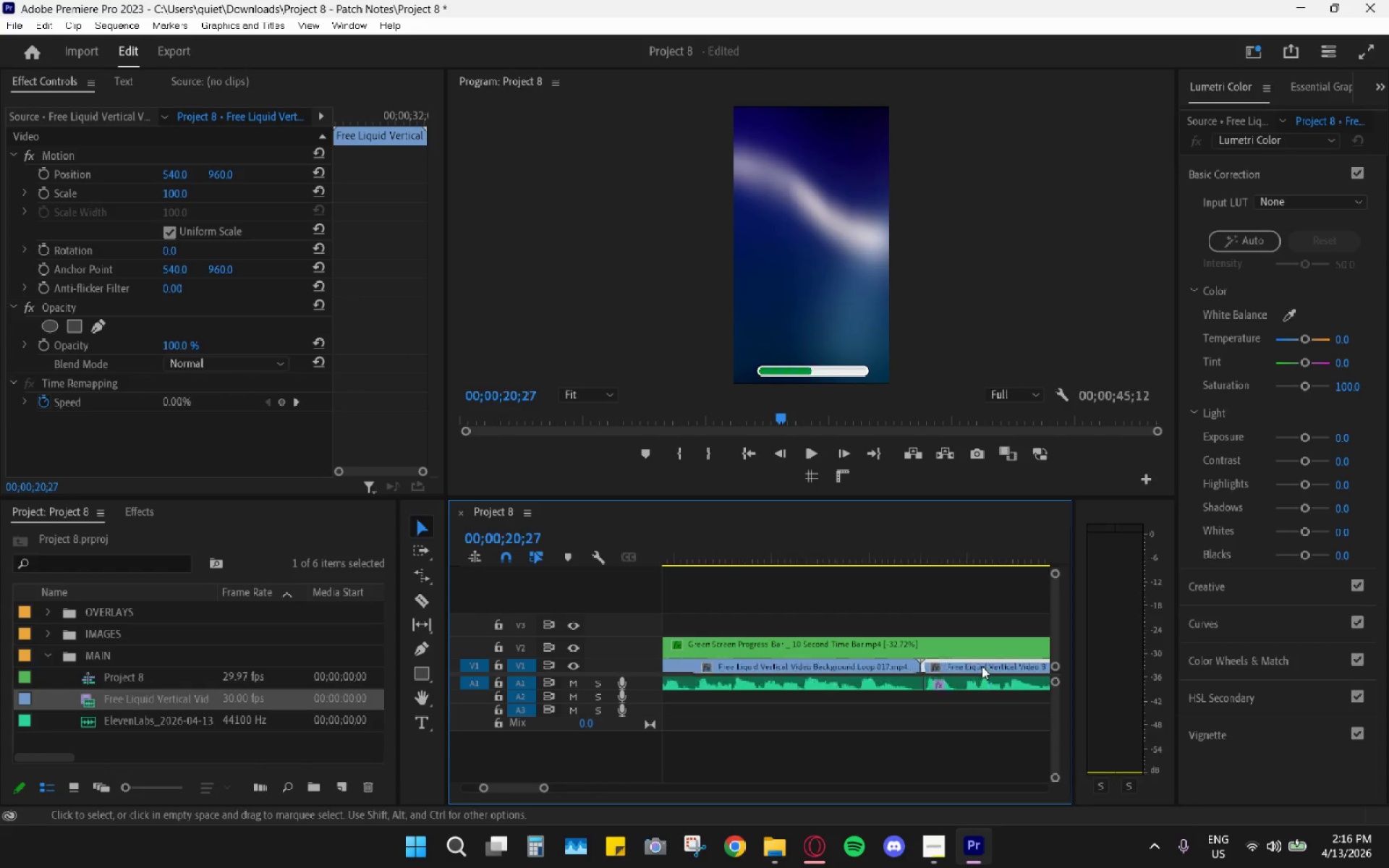 
hold_key(key=AltLeft, duration=0.97)
hold_key(key=AltLeft, duration=0.67)
scroll: coordinate [925, 674], scroll_direction: down, amount: 56.0
 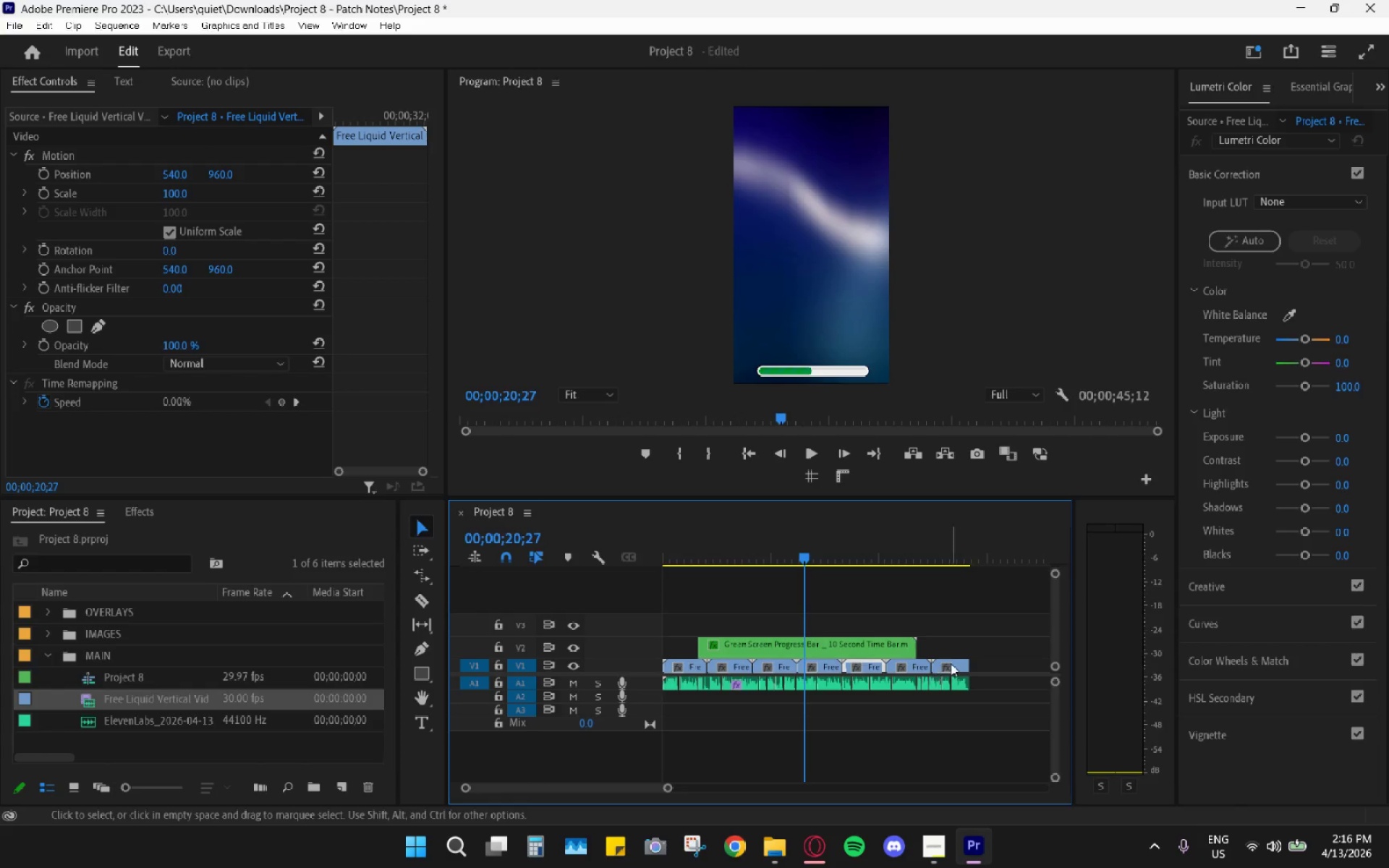 
left_click([946, 665])
 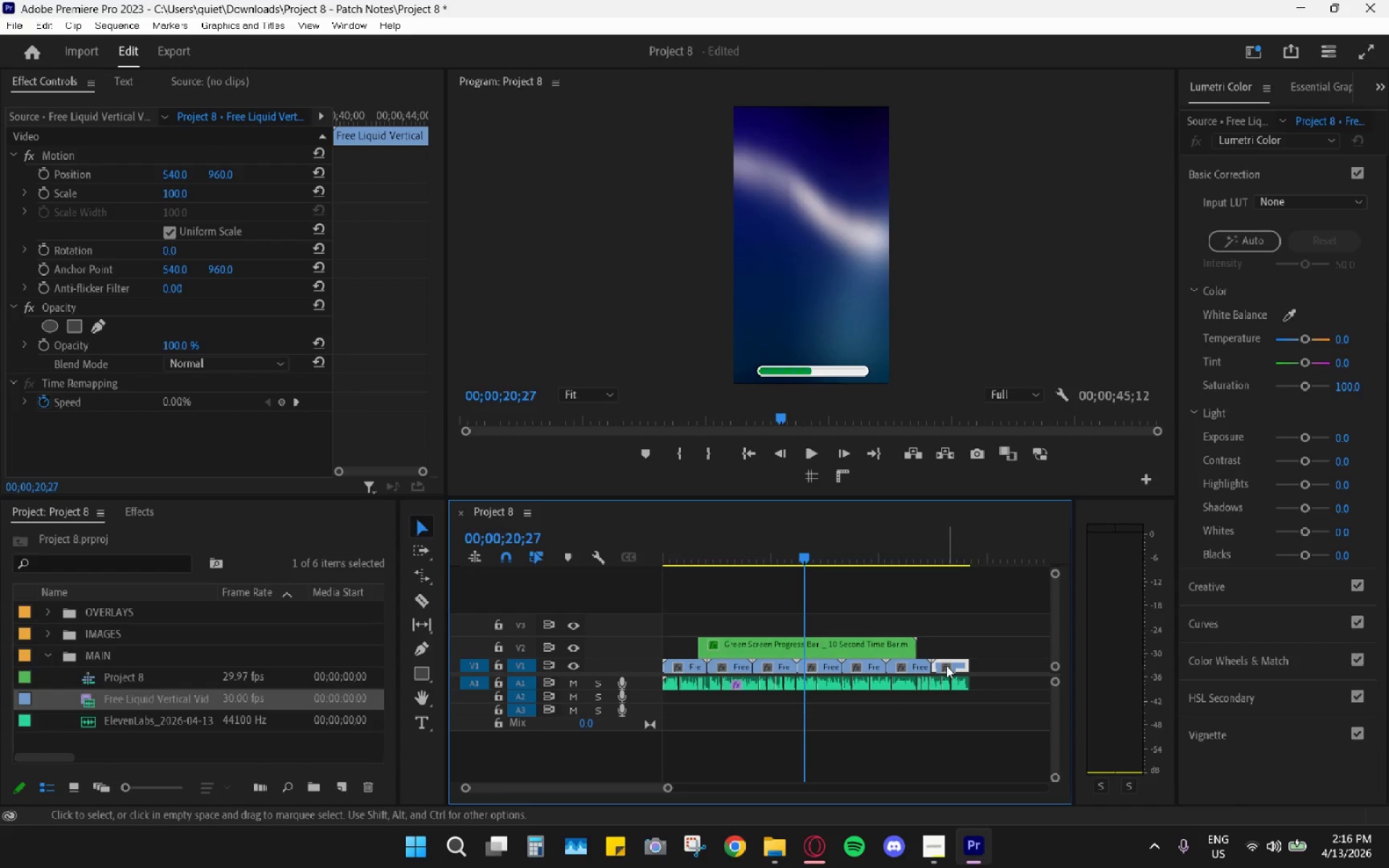 
key(H)
 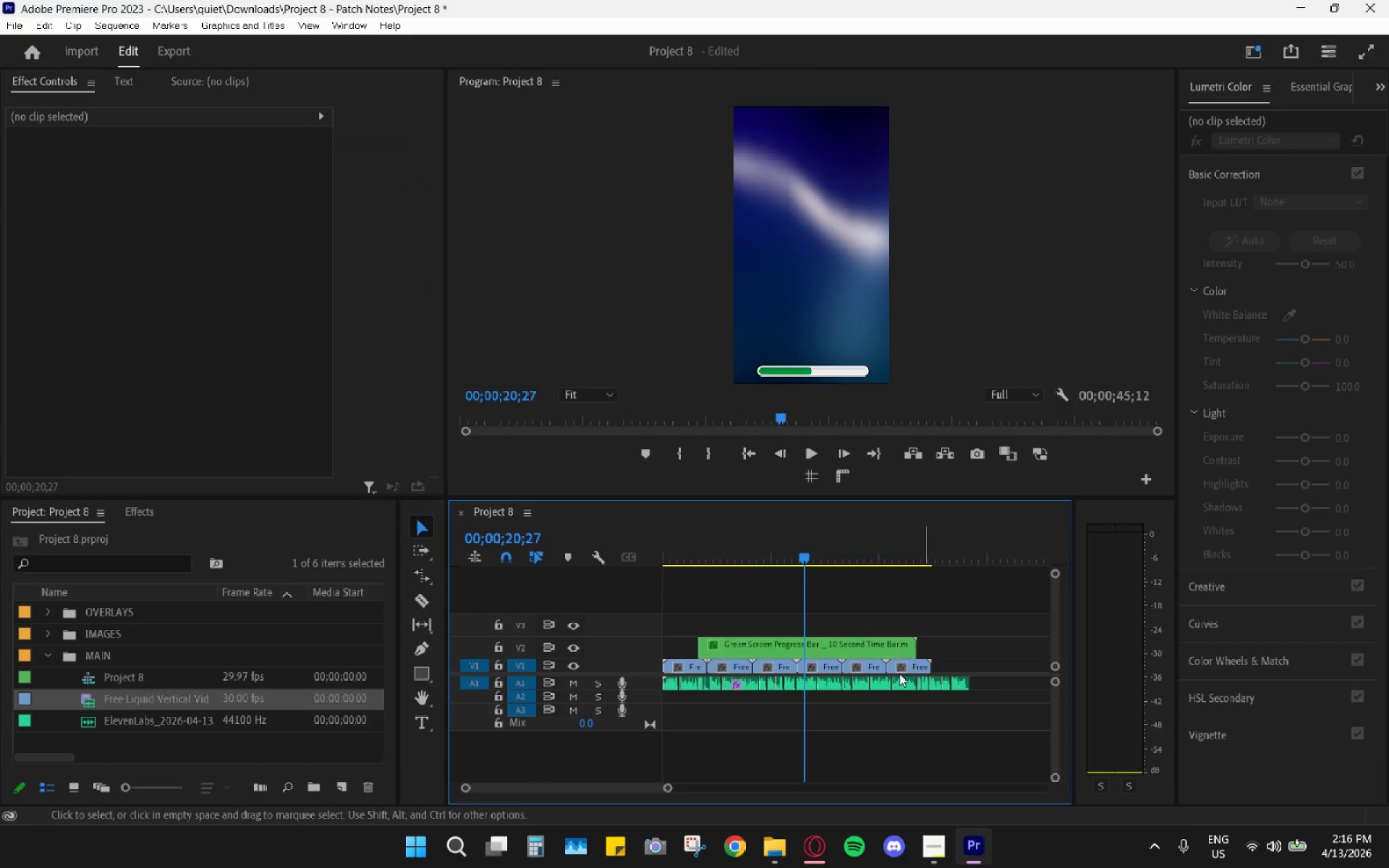 
left_click([903, 671])
 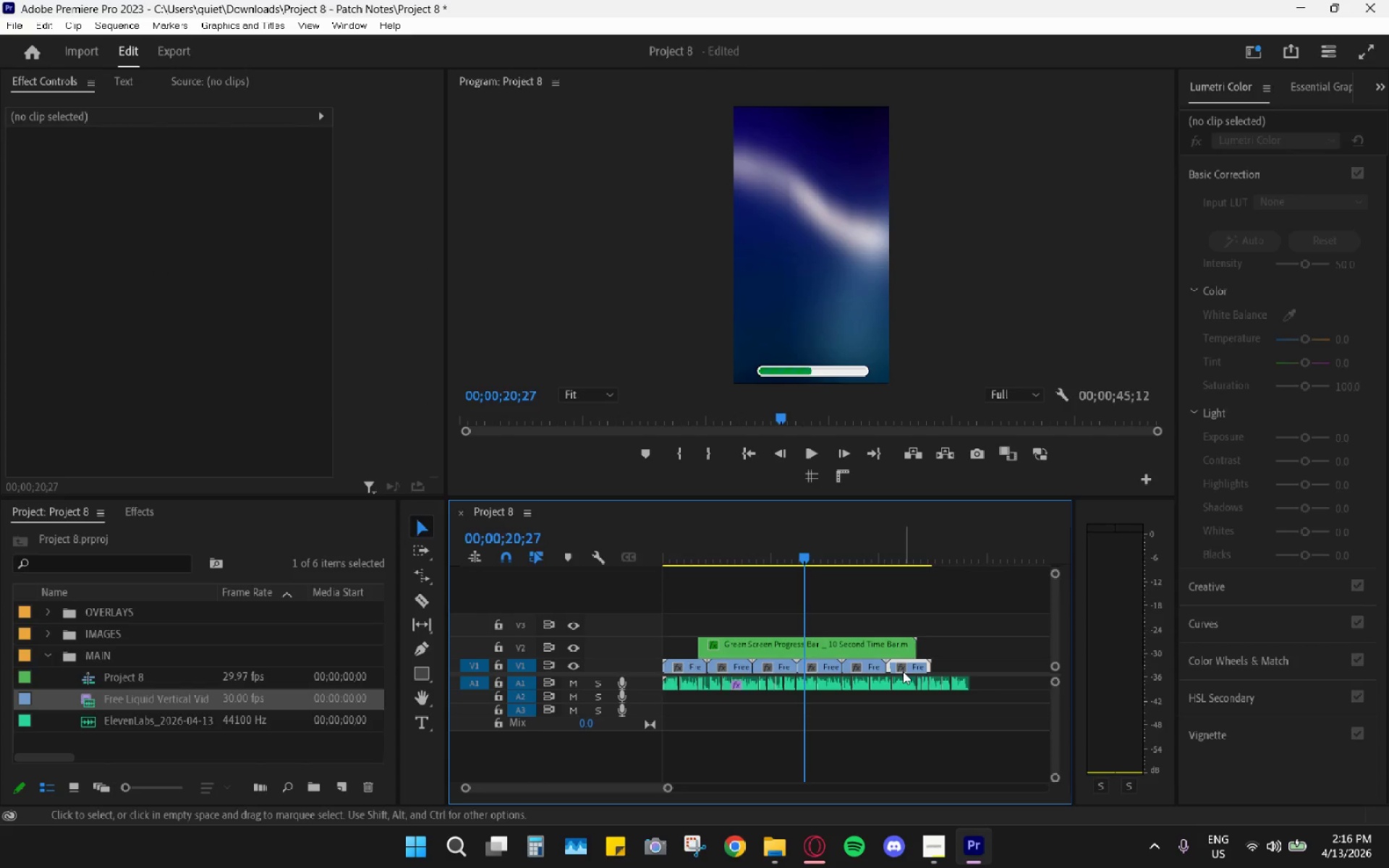 
key(H)
 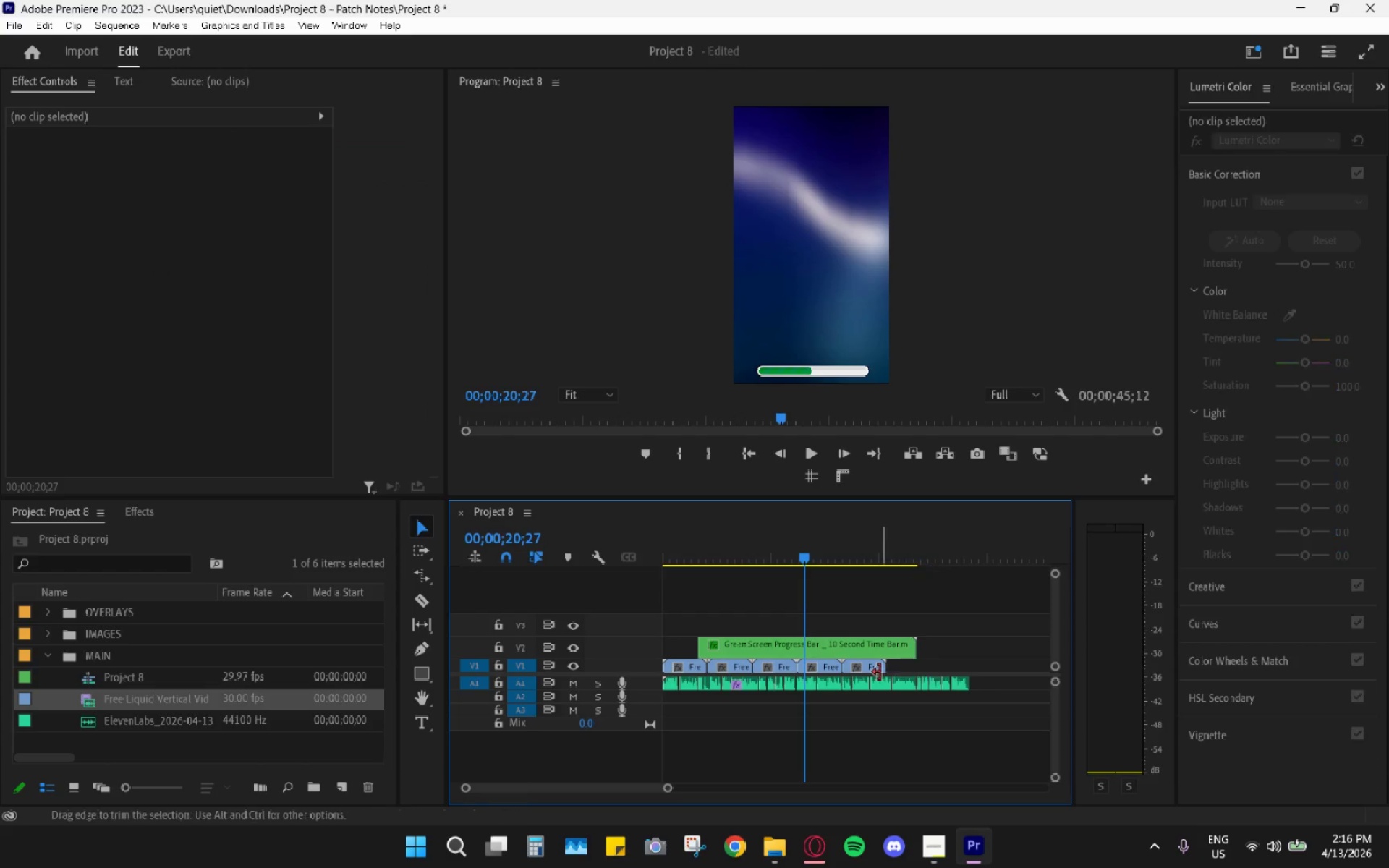 
left_click([876, 671])
 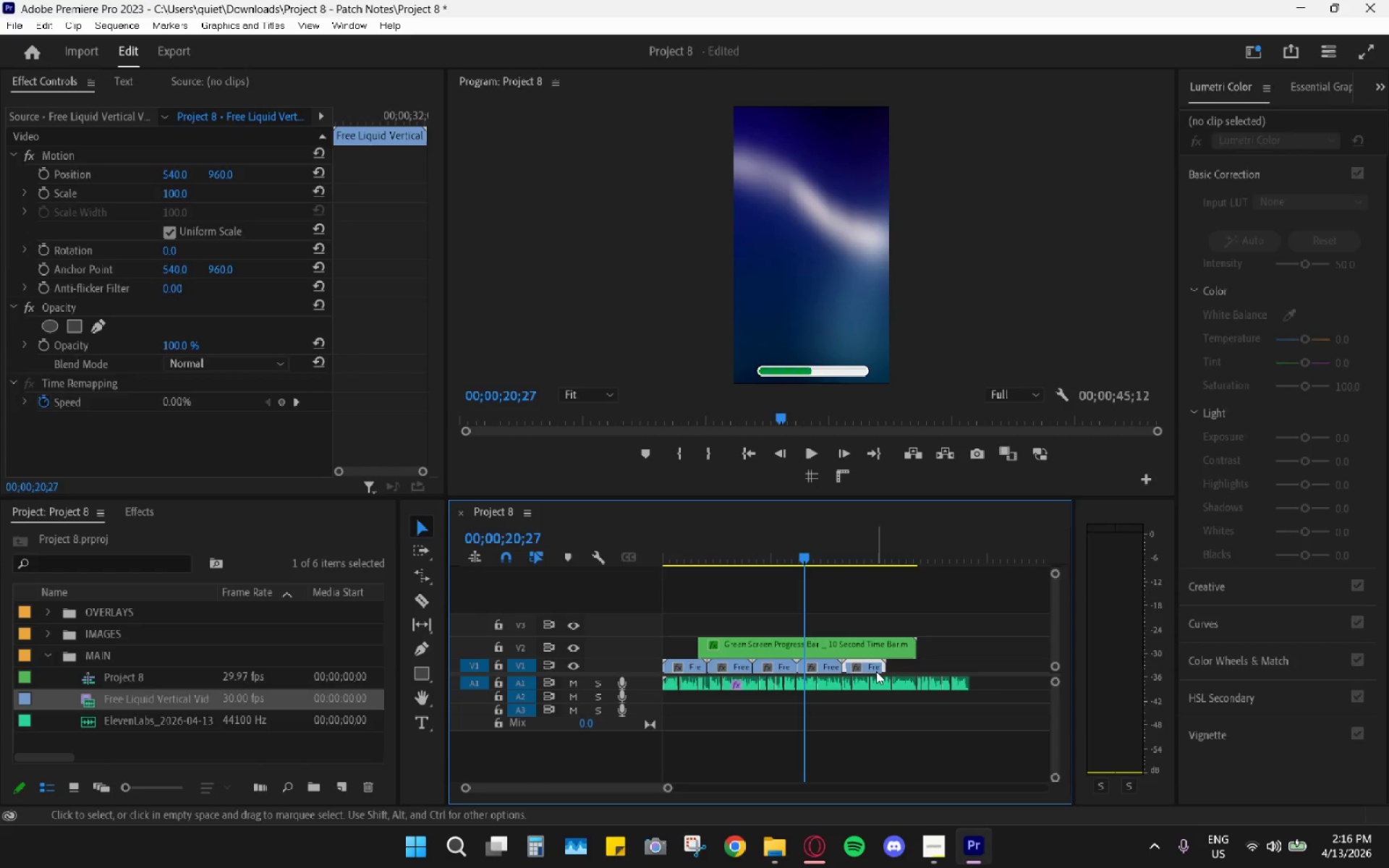 
key(H)
 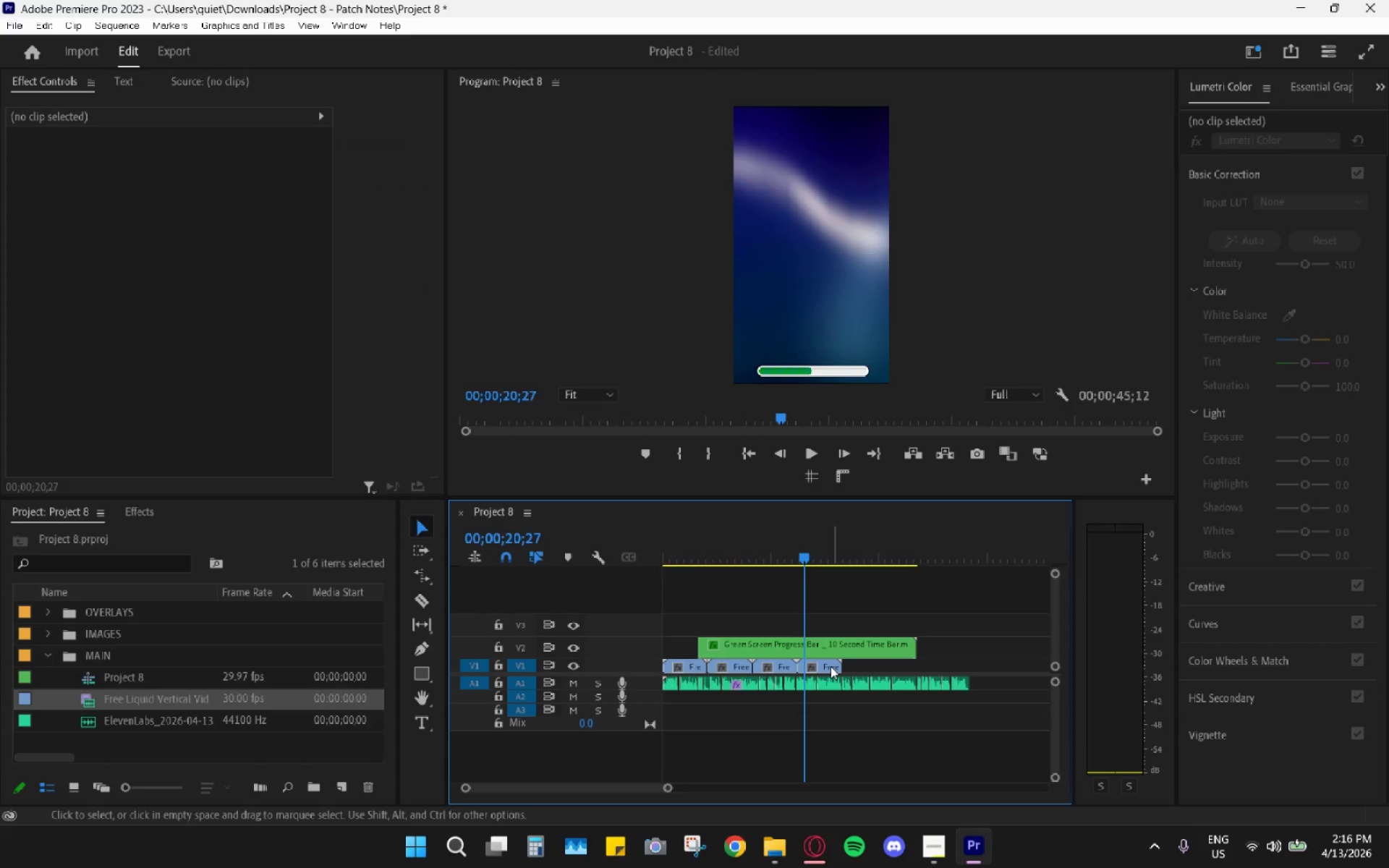 
left_click([831, 666])
 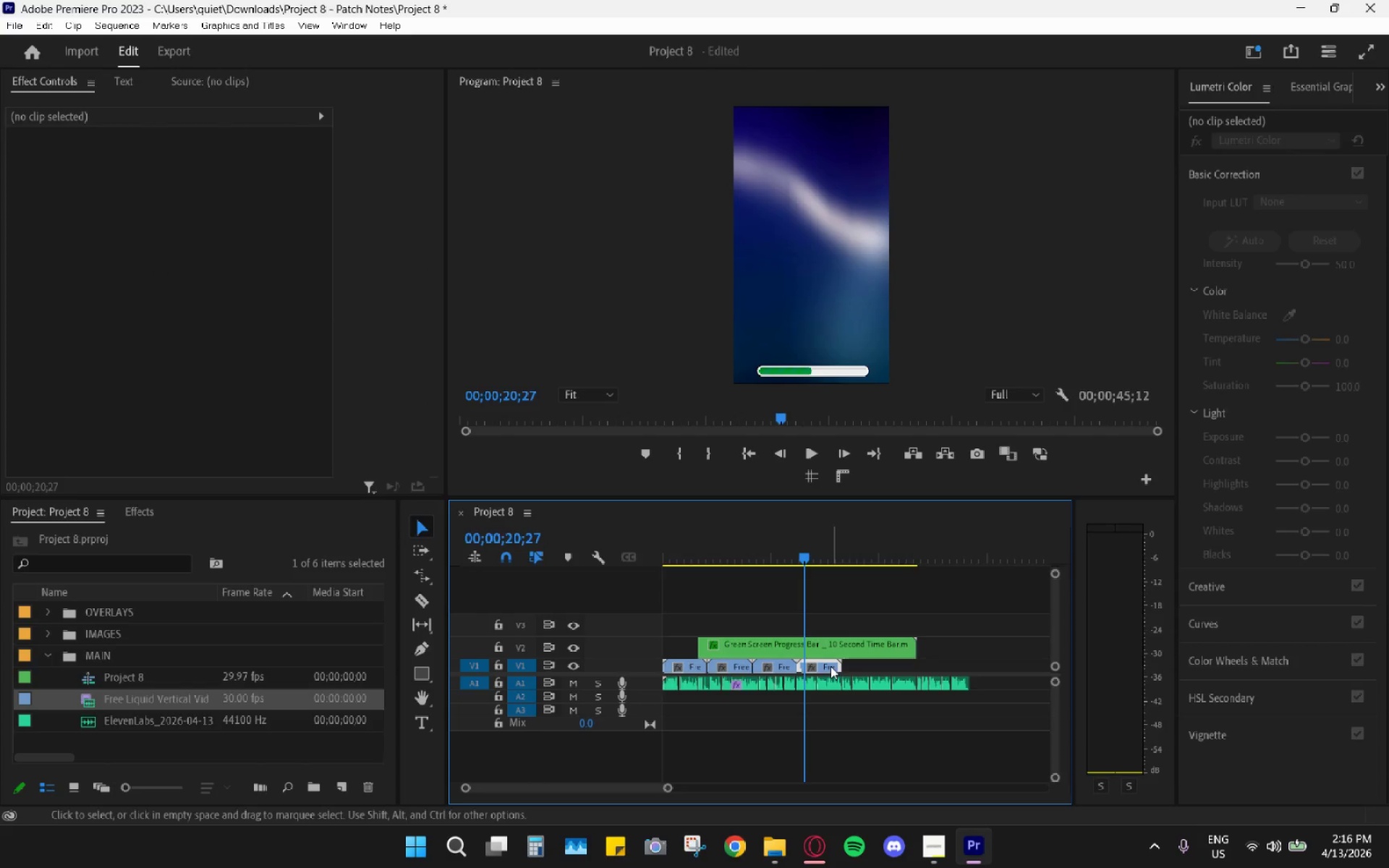 
key(H)
 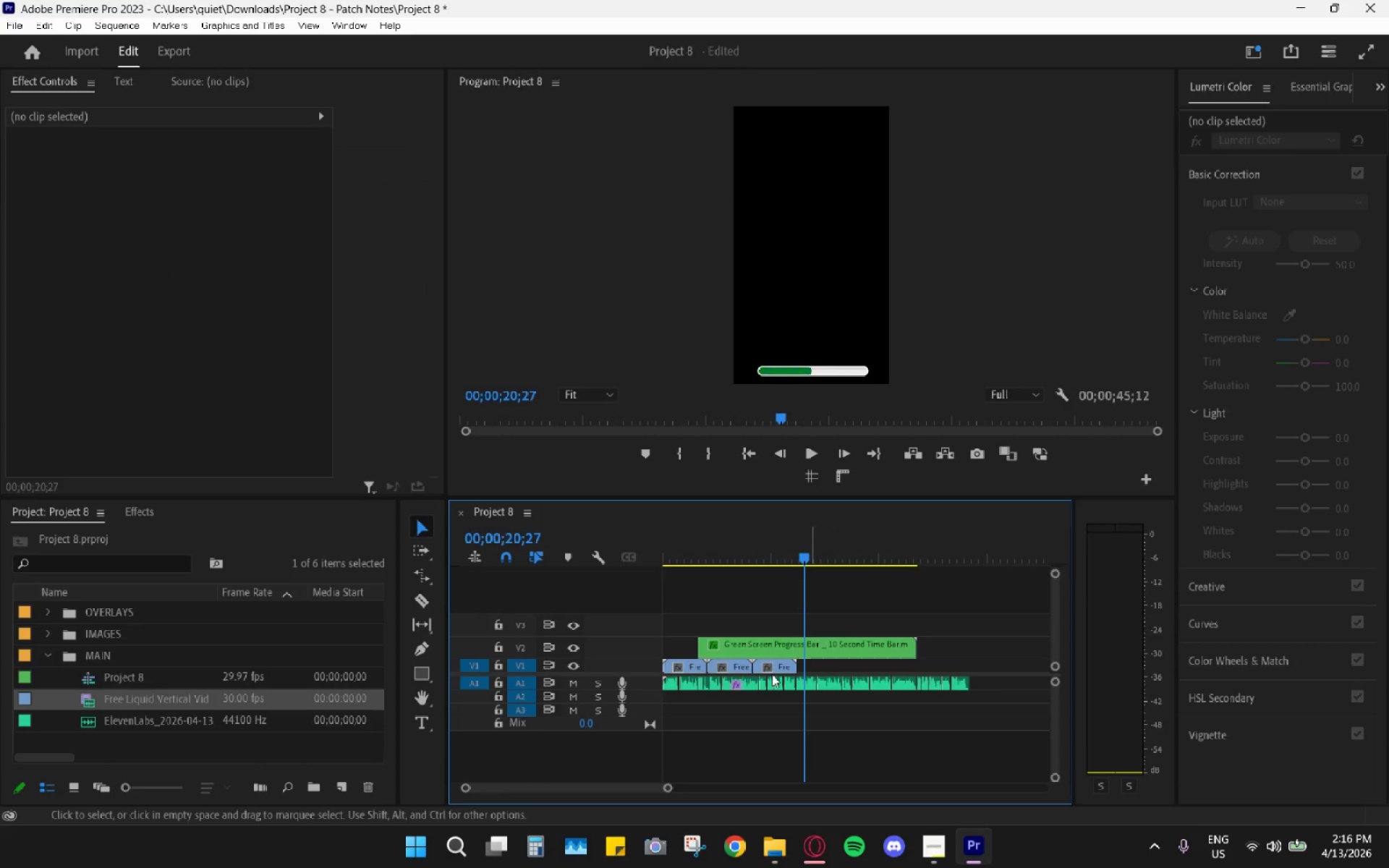 
left_click([781, 668])
 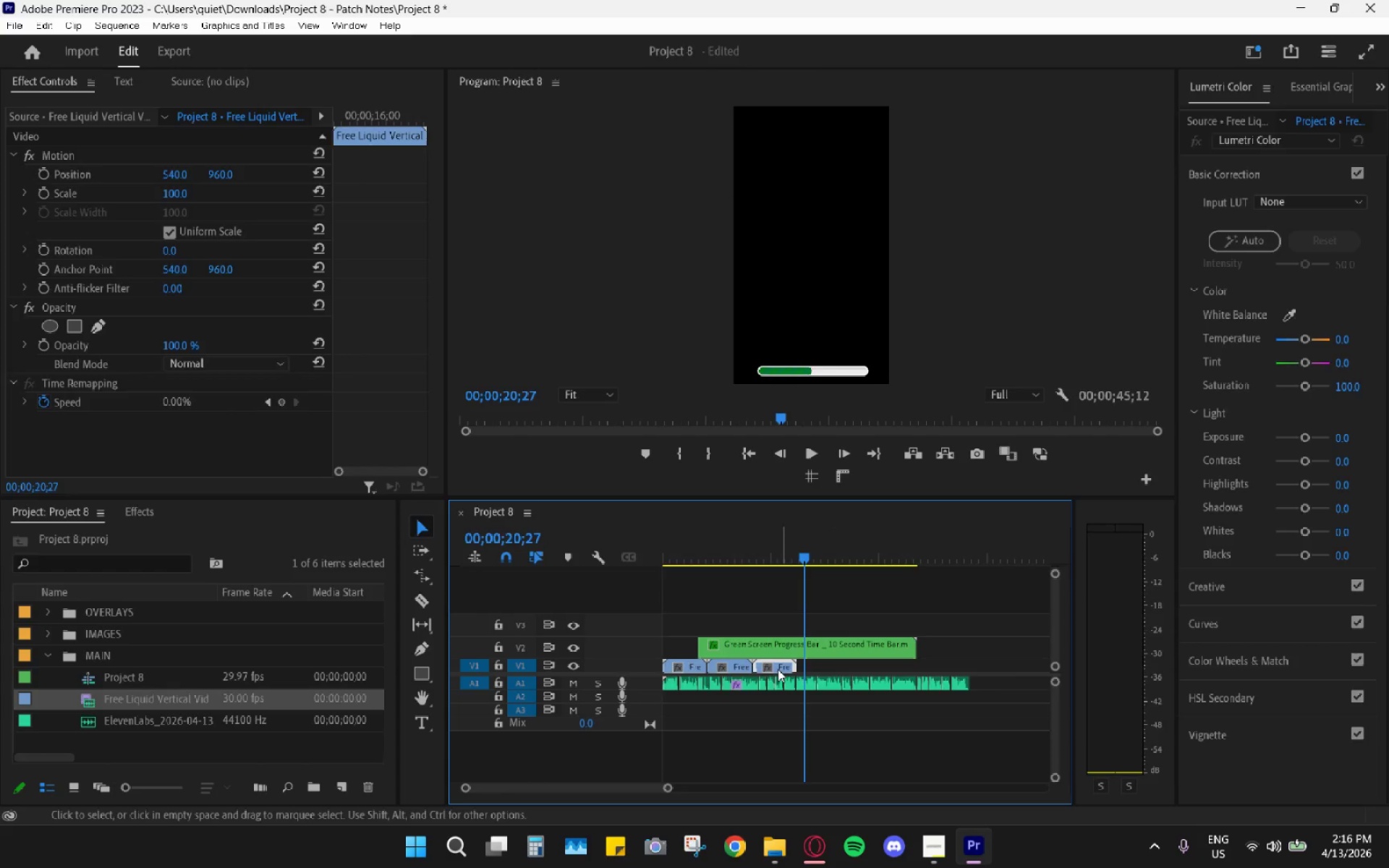 
key(H)
 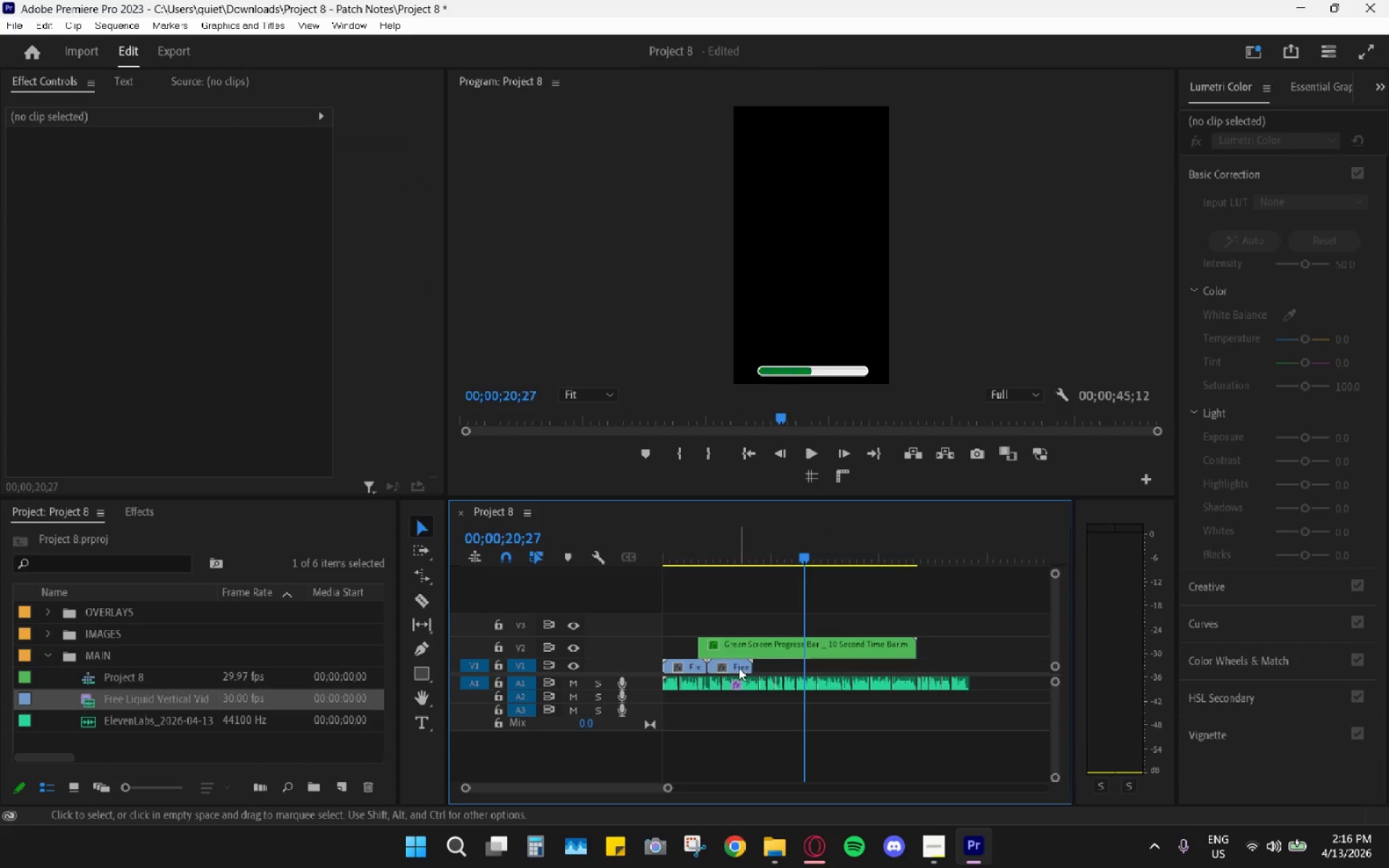 
left_click([736, 667])
 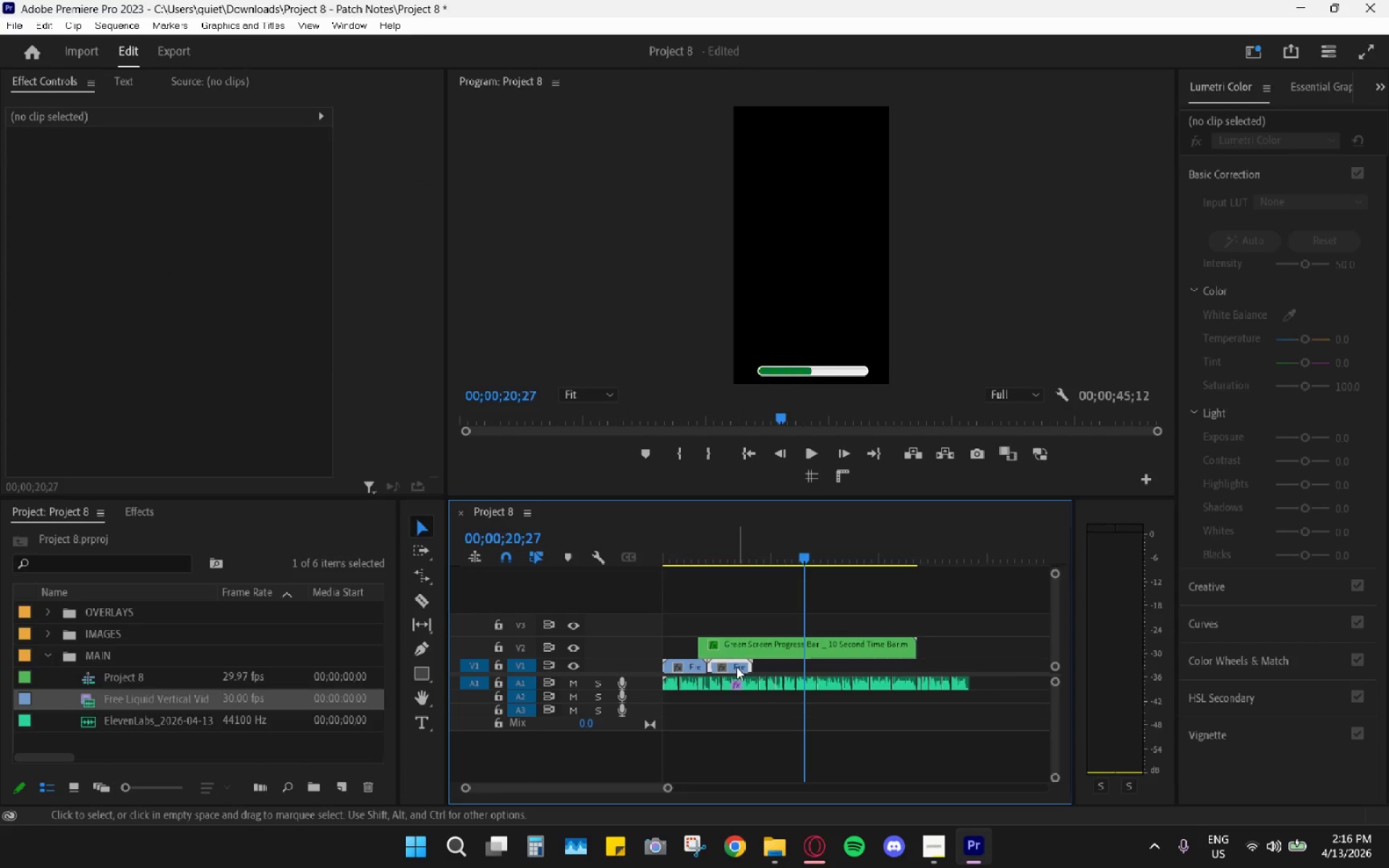 
key(H)
 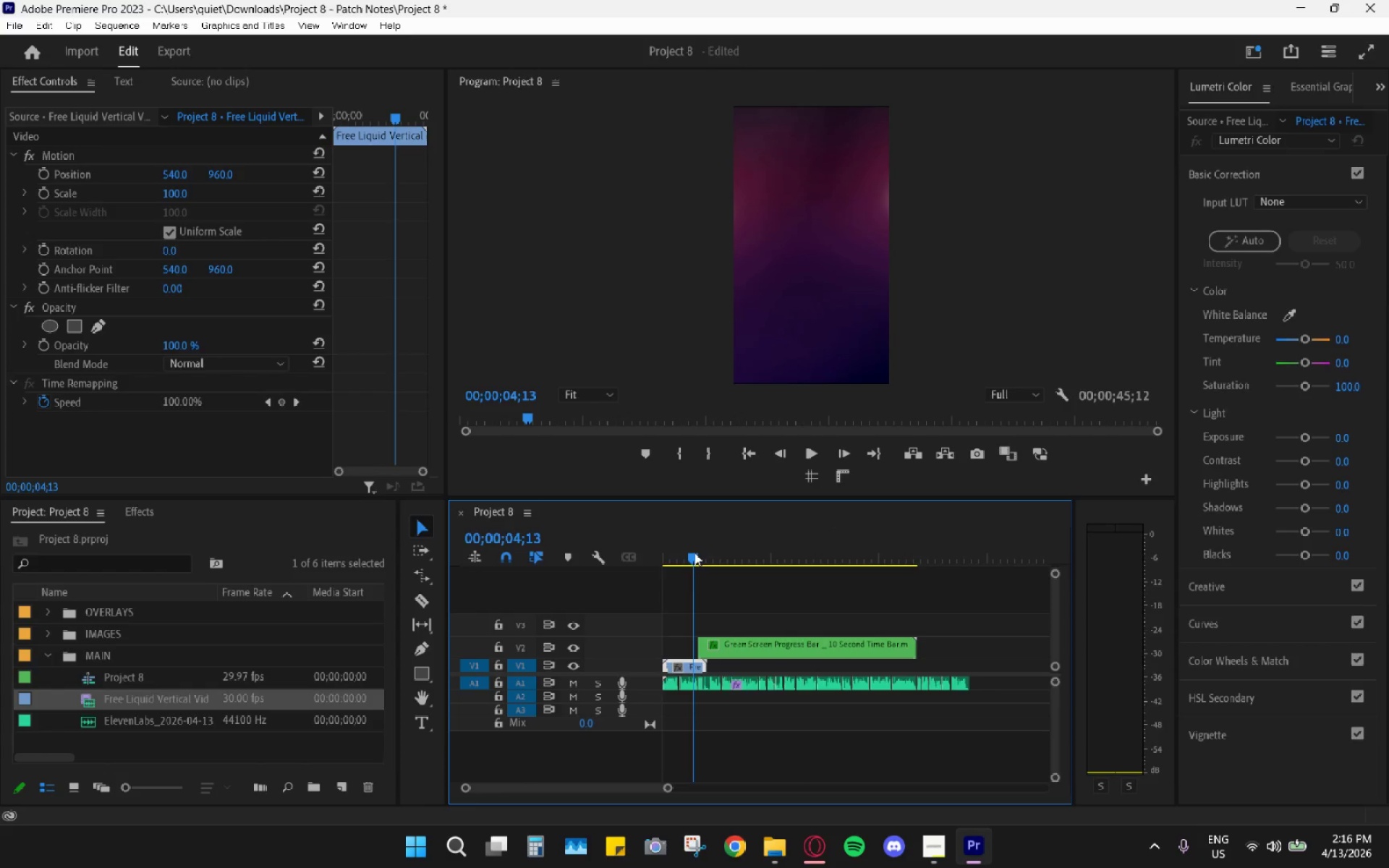 
hold_key(key=AltLeft, duration=0.83)
scroll: coordinate [746, 657], scroll_direction: up, amount: 28.0
 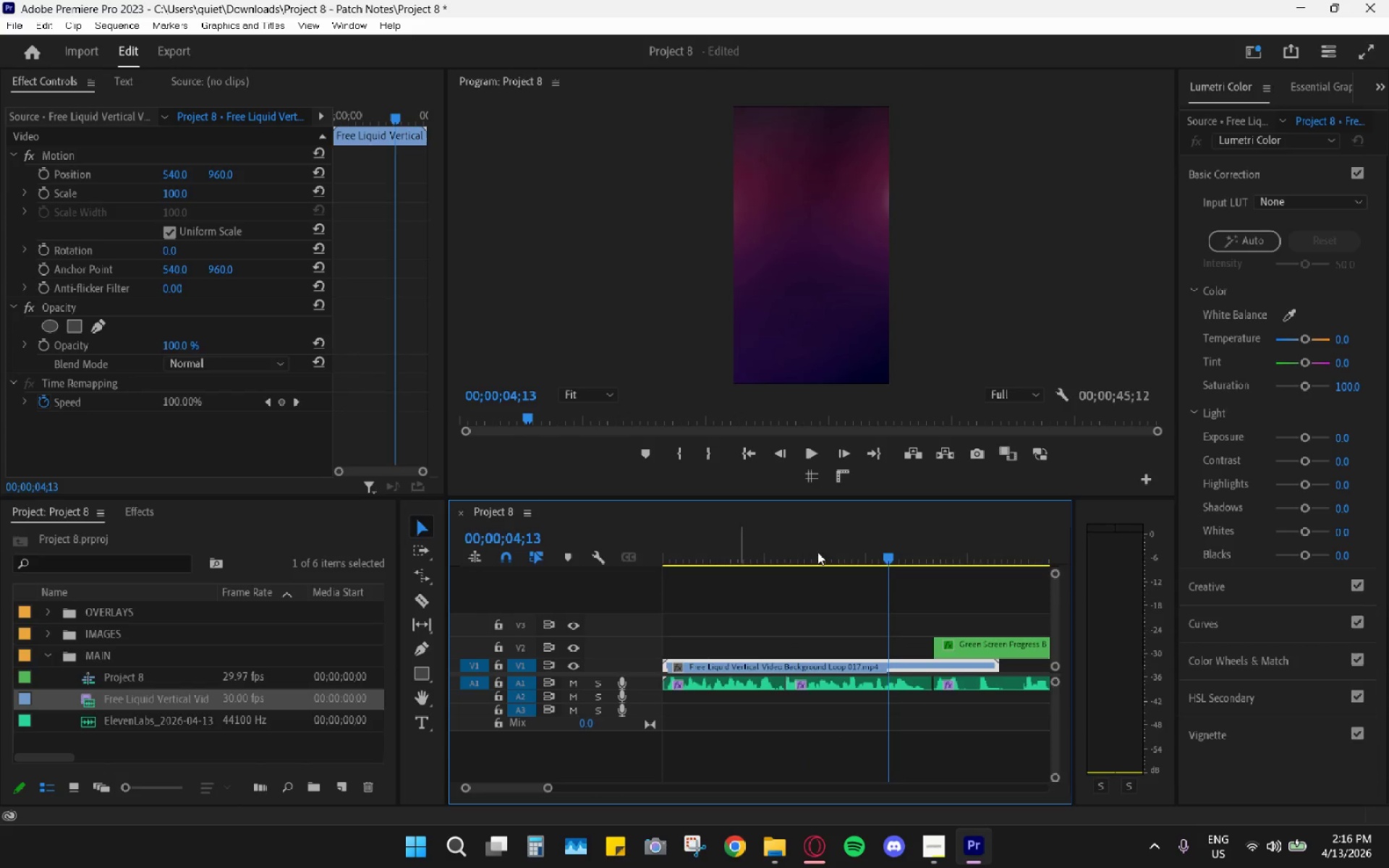 
left_click_drag(start_coordinate=[819, 542], to_coordinate=[773, 540])
 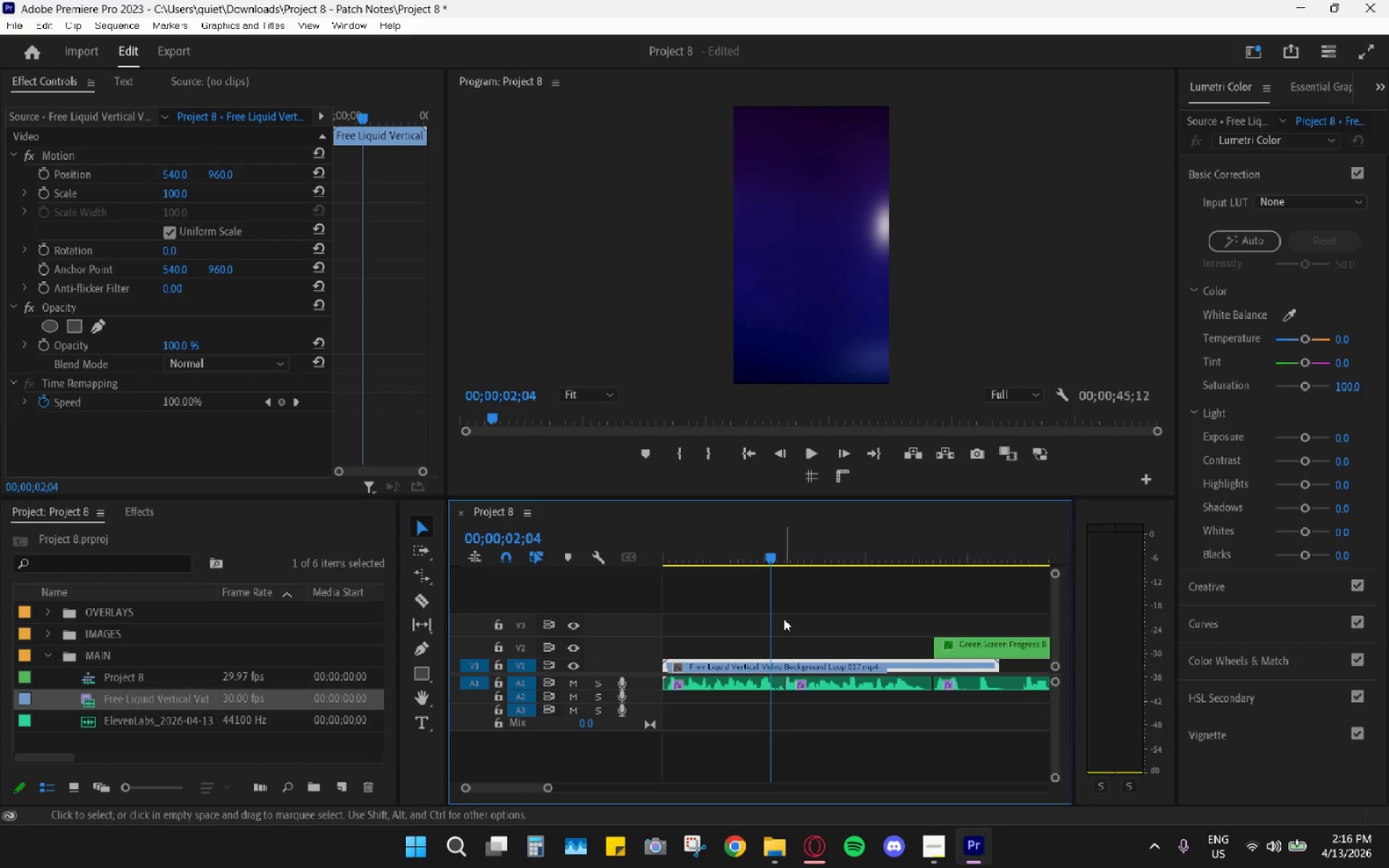 
wait(8.69)
 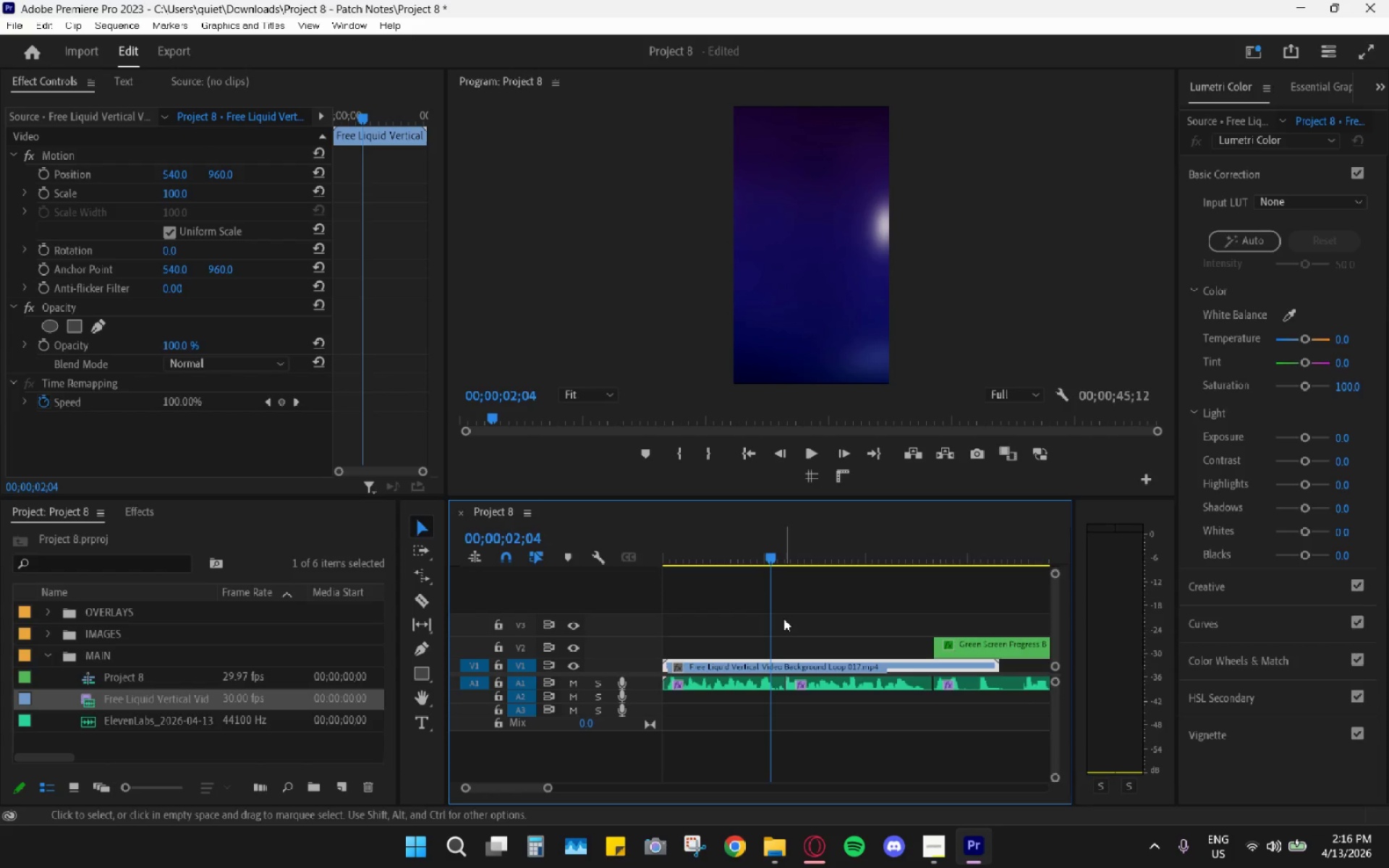 
double_click([591, 402])
 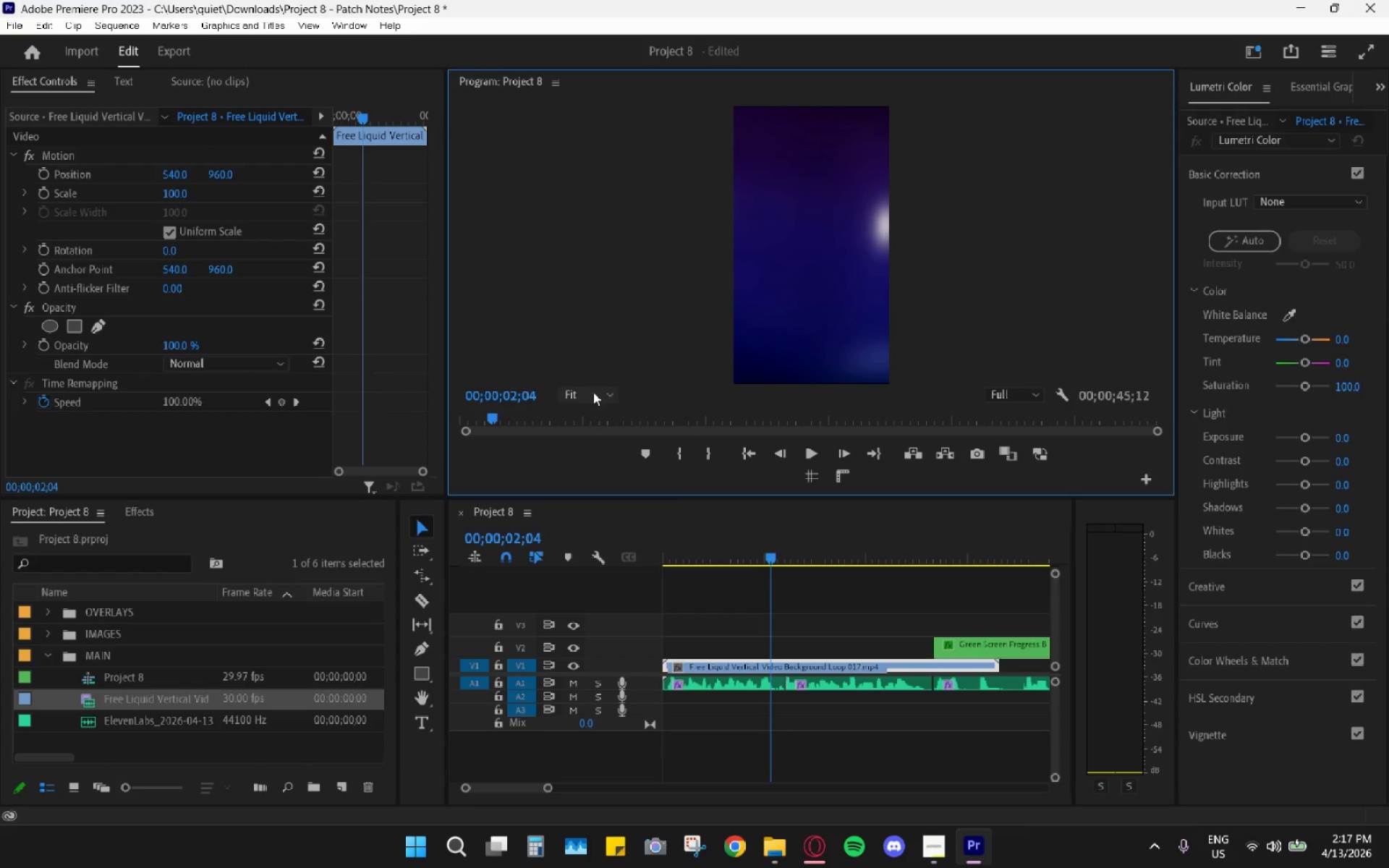 
triple_click([593, 392])
 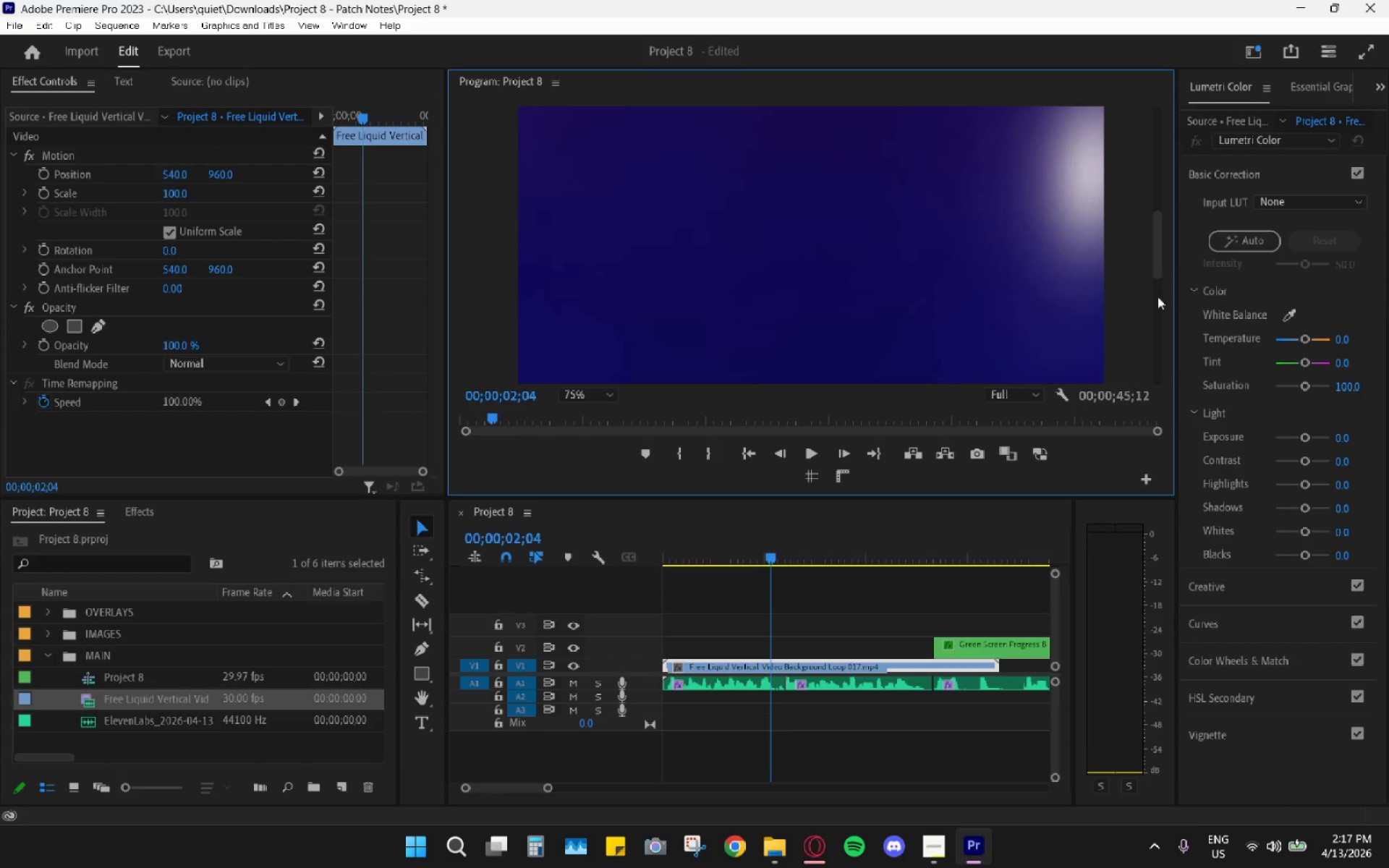 
left_click_drag(start_coordinate=[1159, 260], to_coordinate=[1163, 112])
 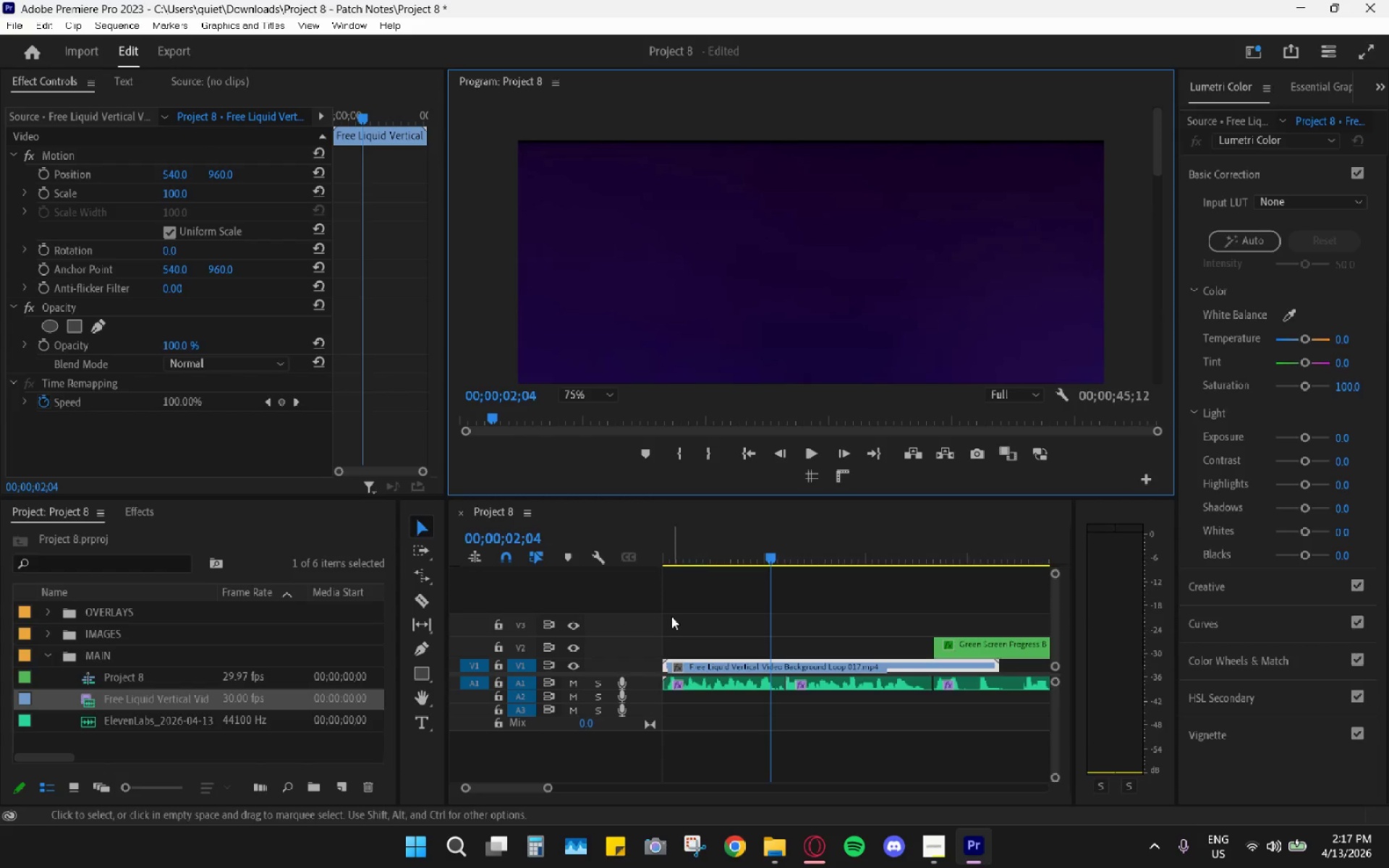 
left_click([712, 660])
 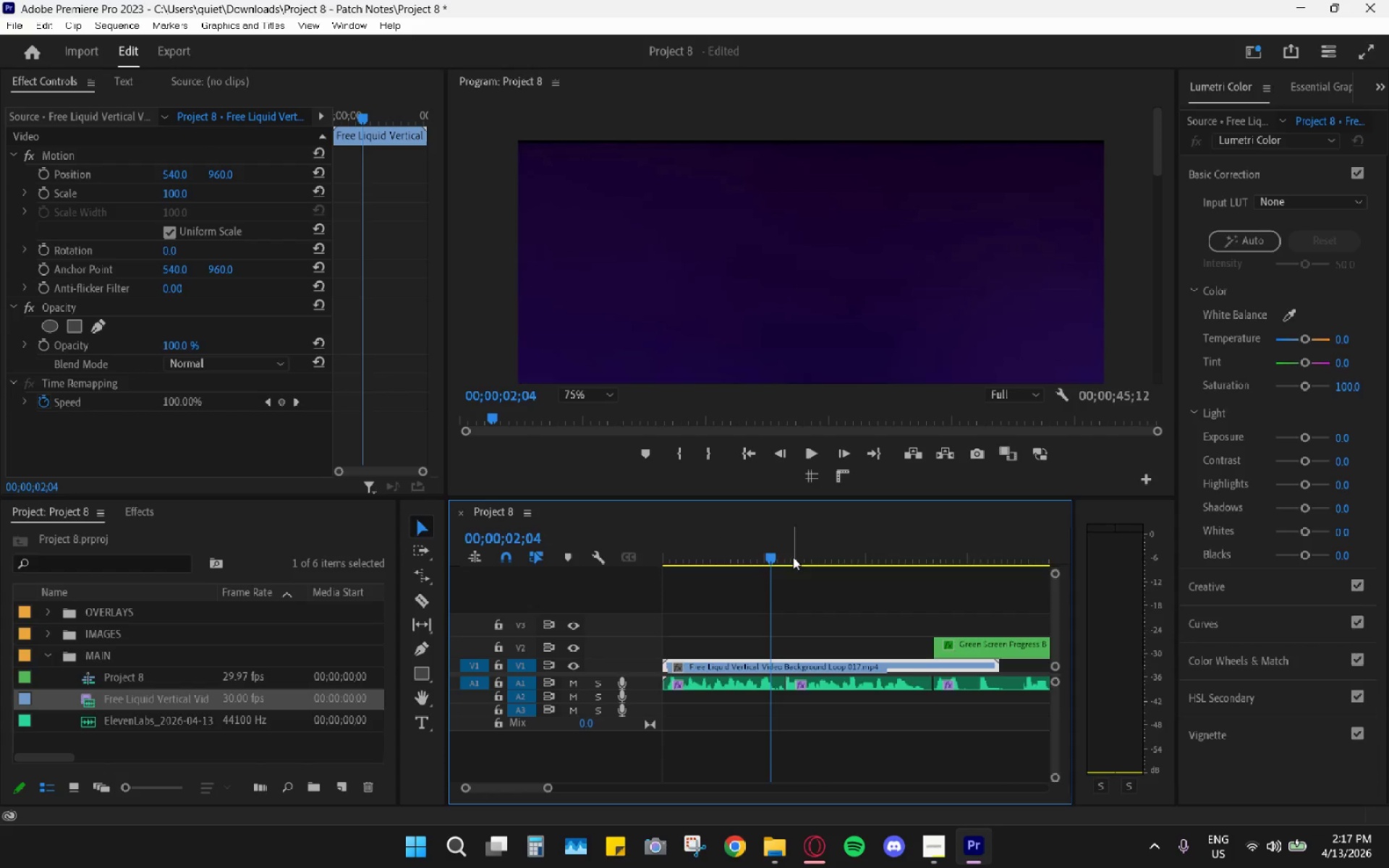 
left_click_drag(start_coordinate=[766, 545], to_coordinate=[963, 556])
 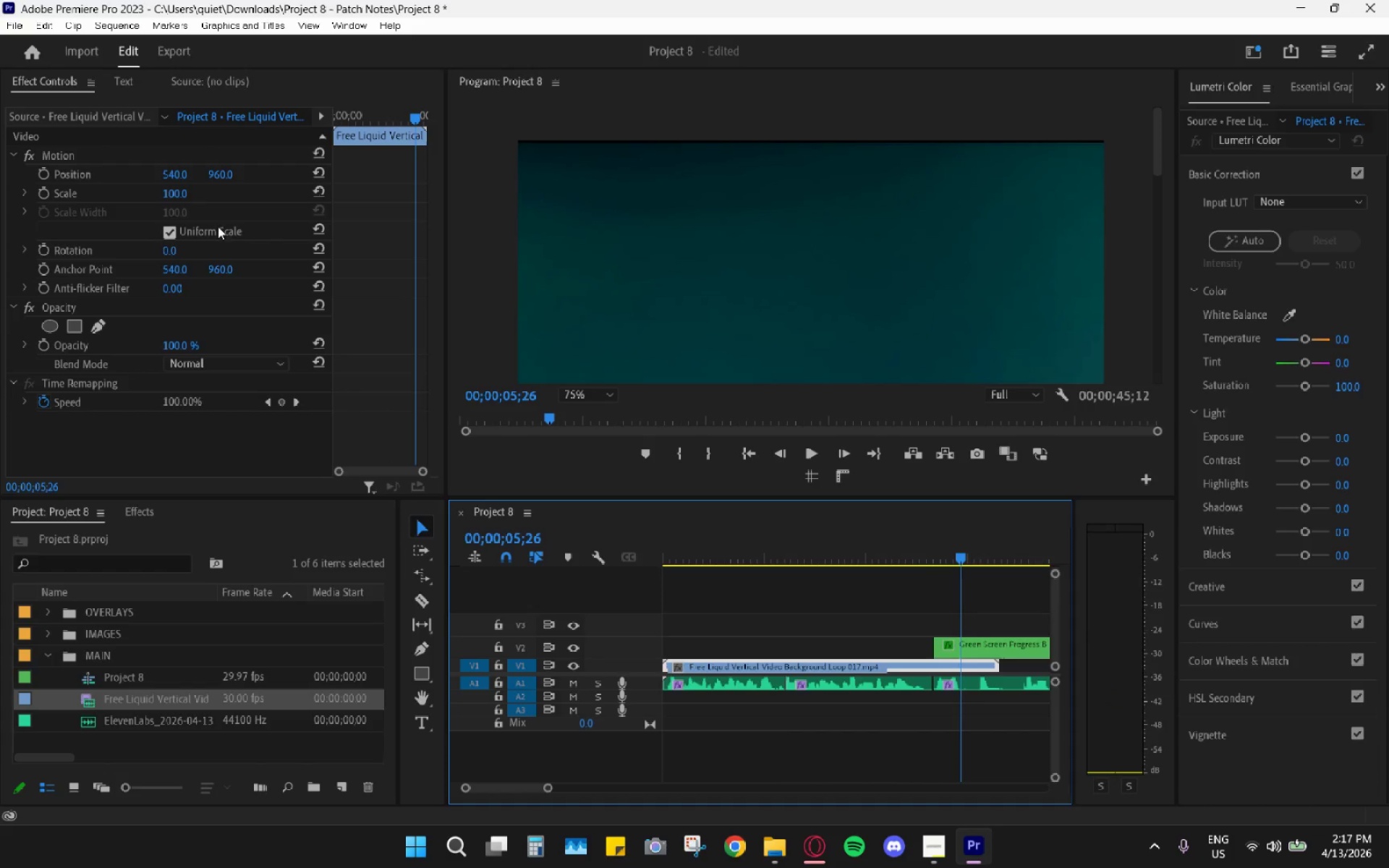 
left_click([174, 196])
 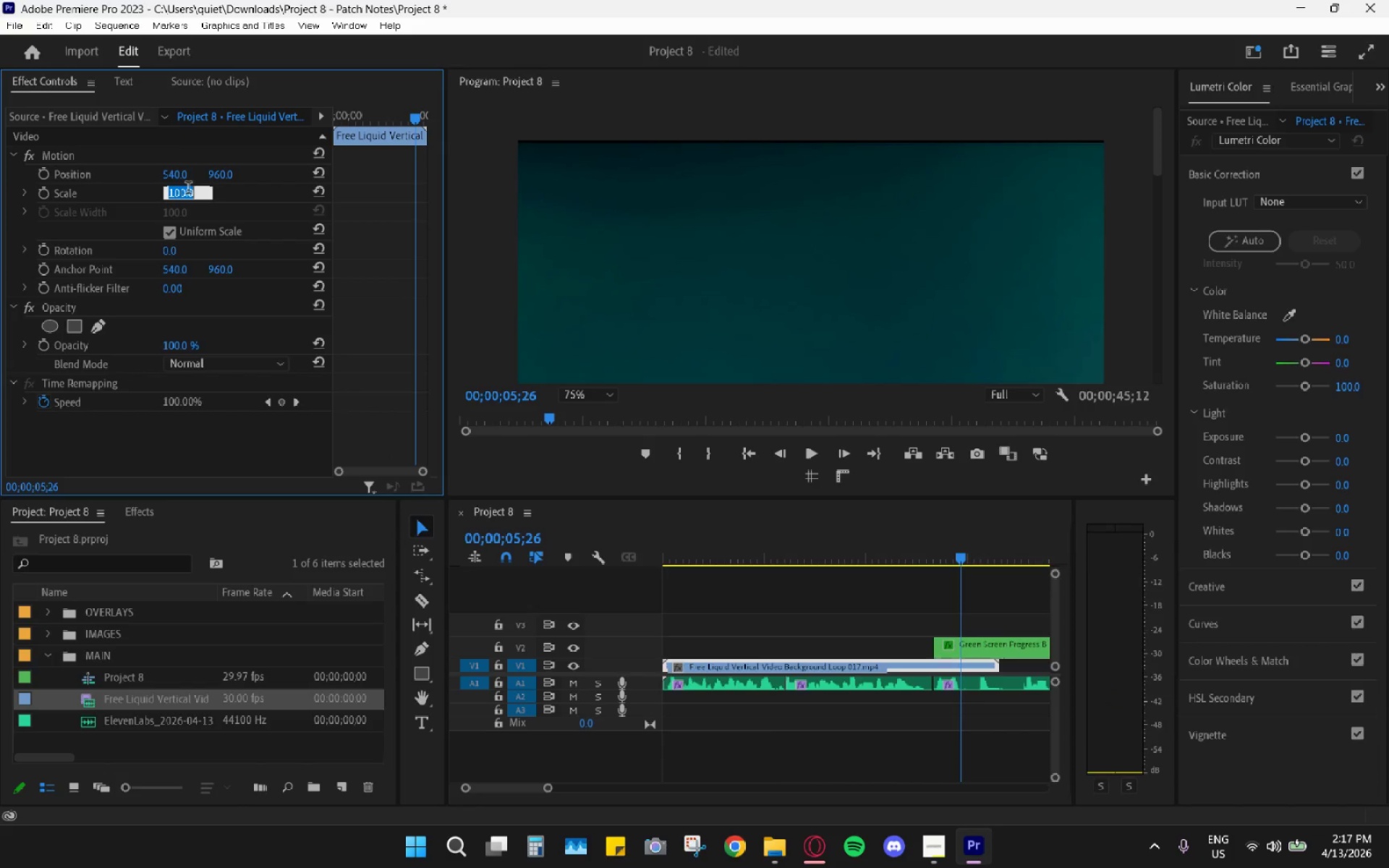 
key(End)
 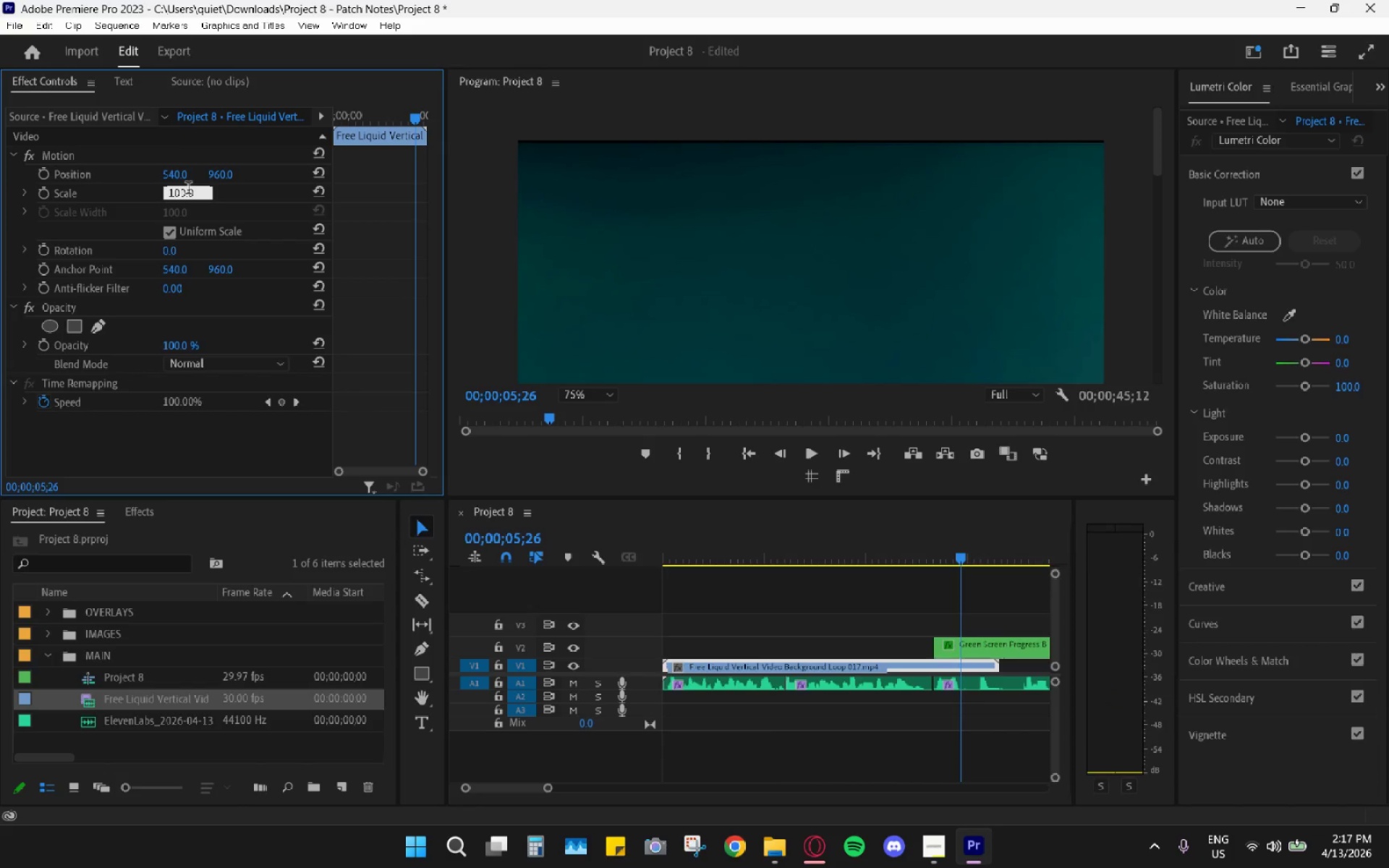 
key(End)
 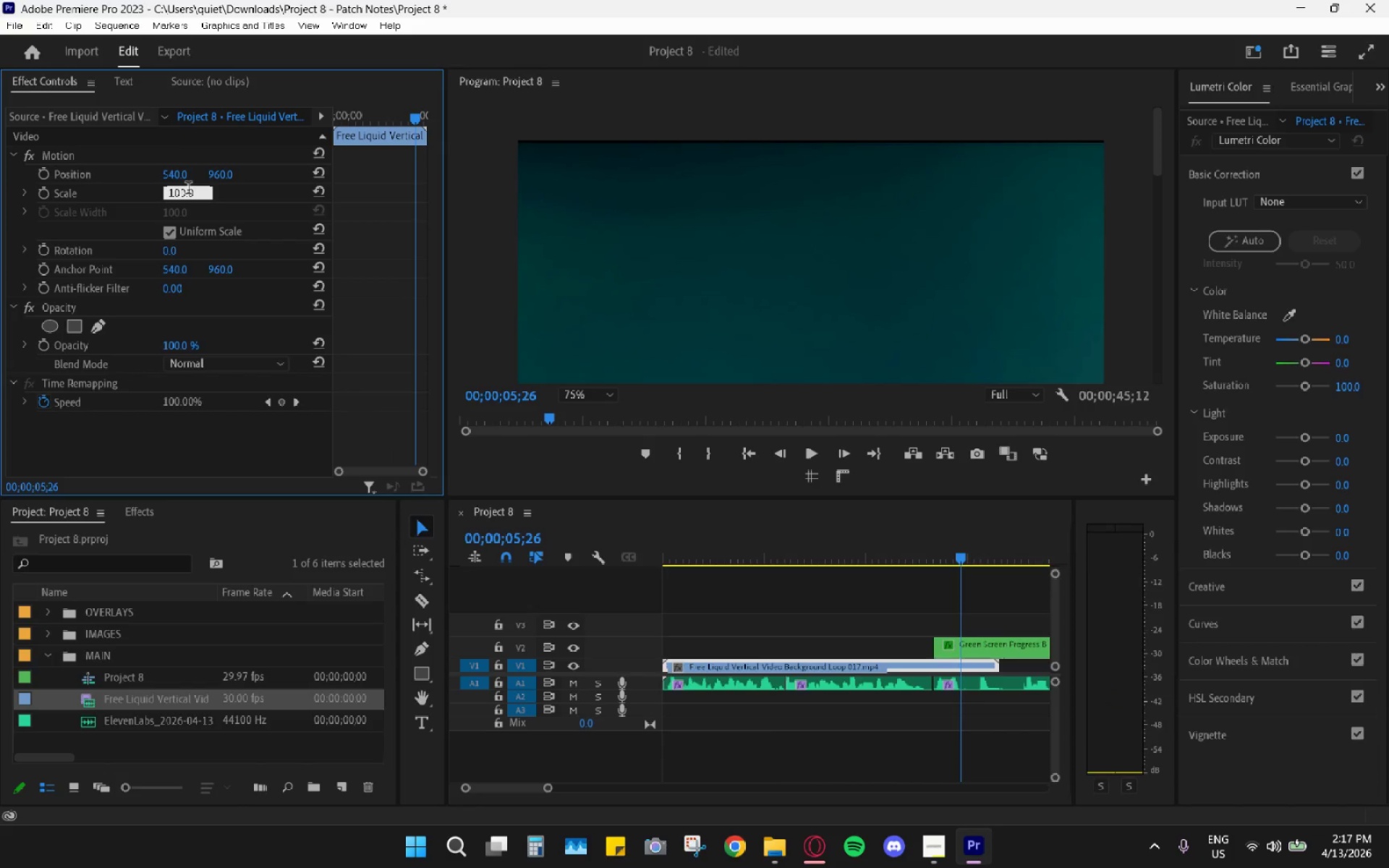 
key(Insert)
 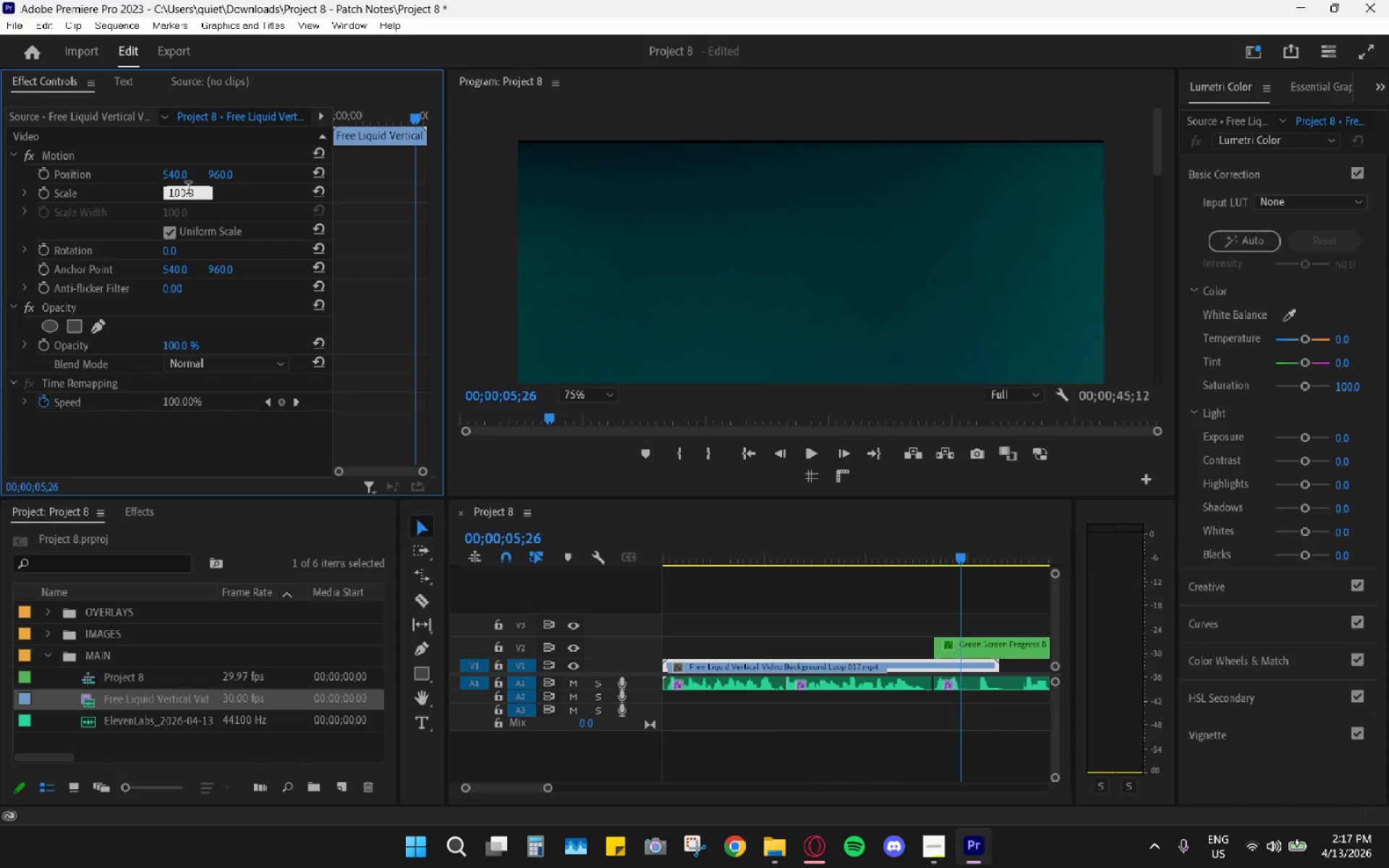 
key(Enter)
 